 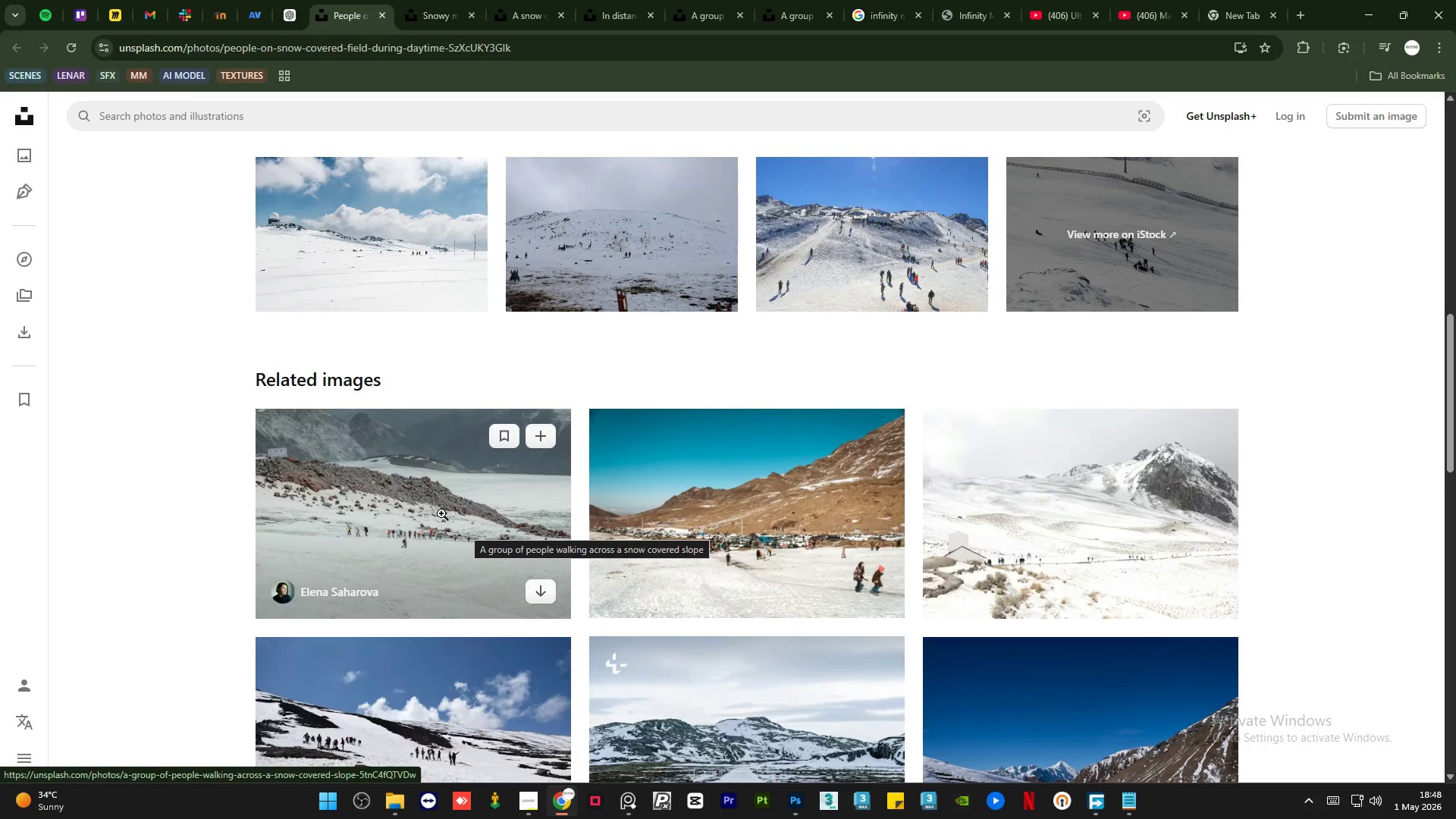 
middle_click([1032, 552])
 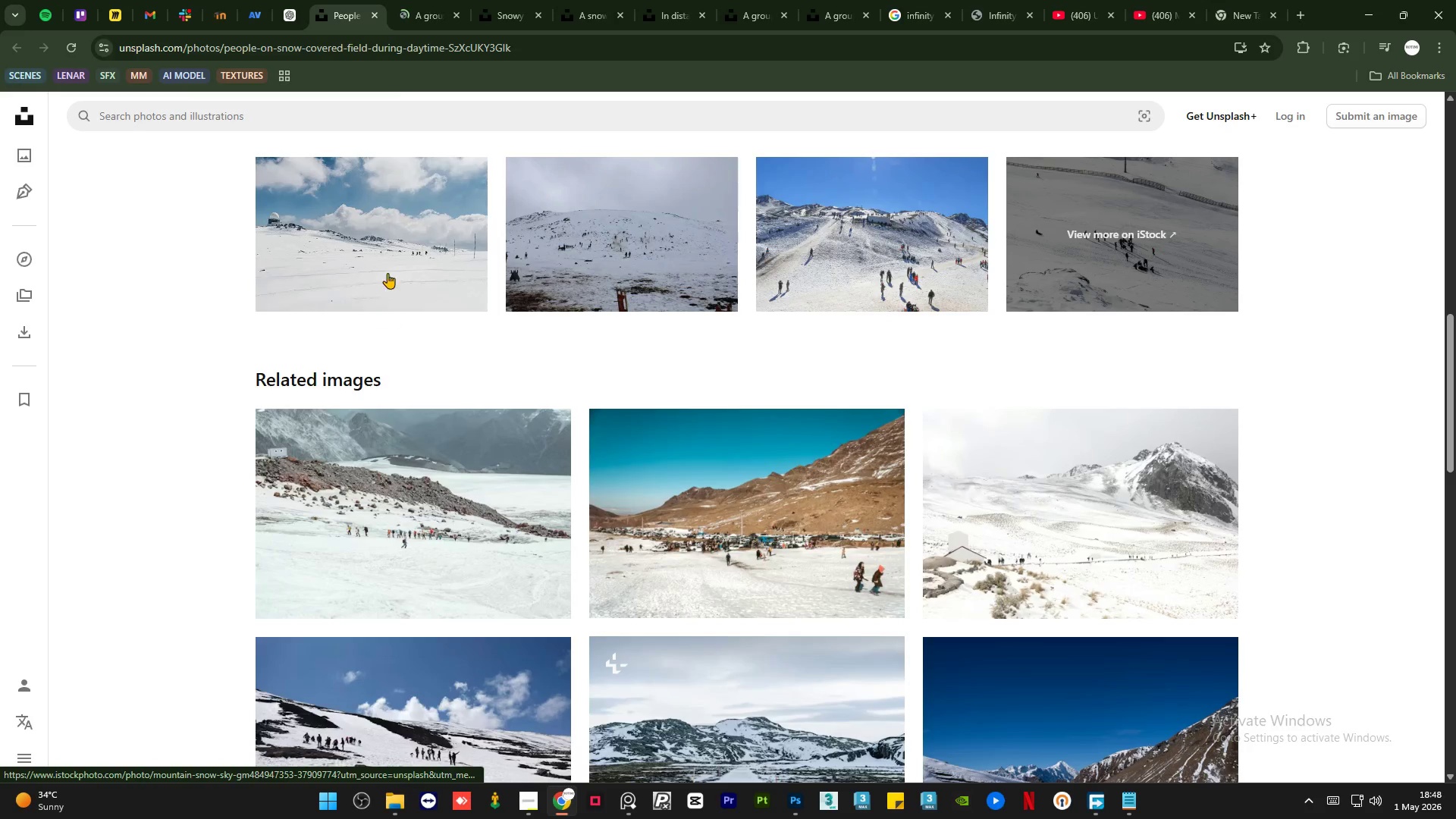 
left_click([424, 0])
 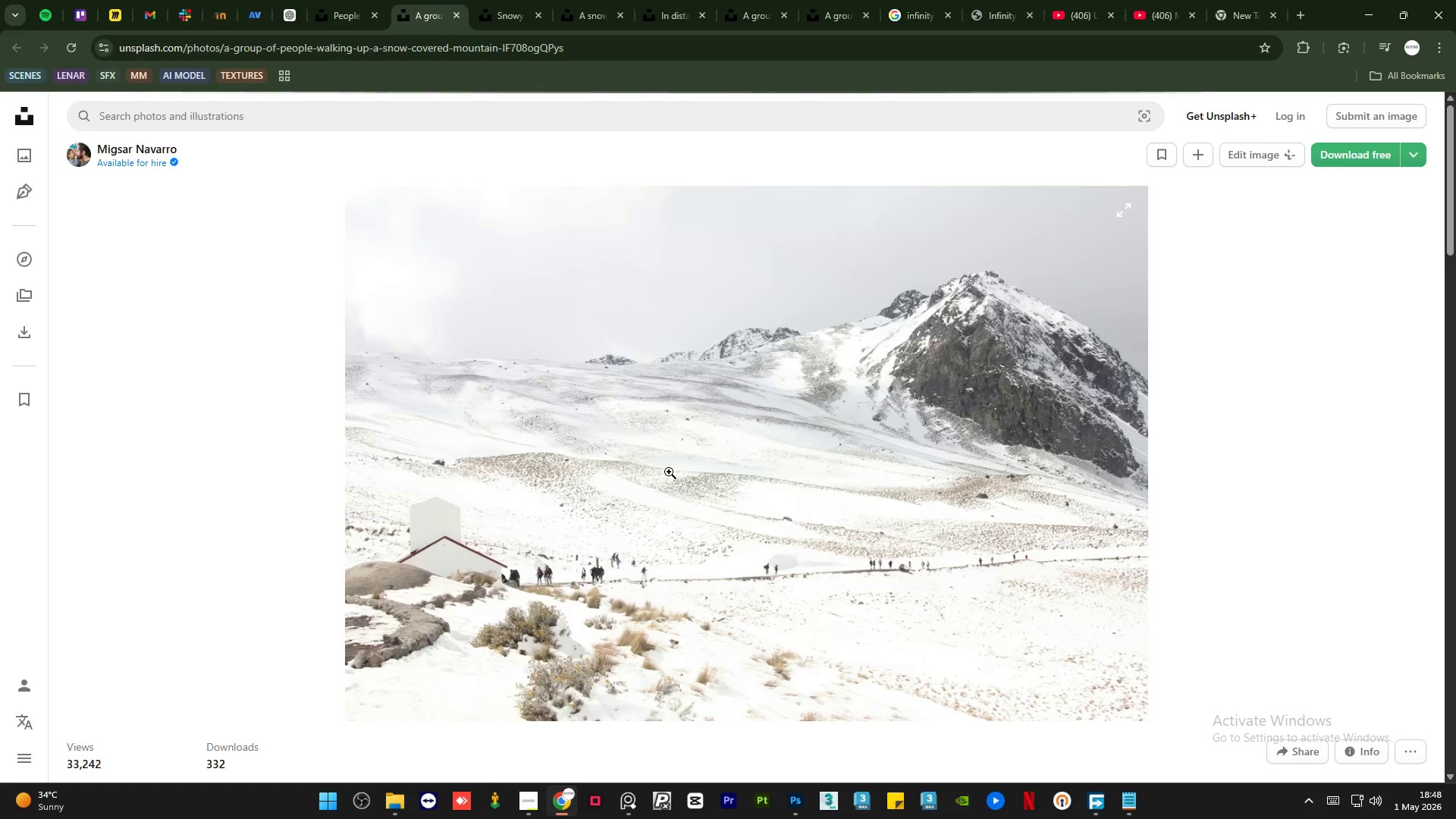 
left_click([669, 471])
 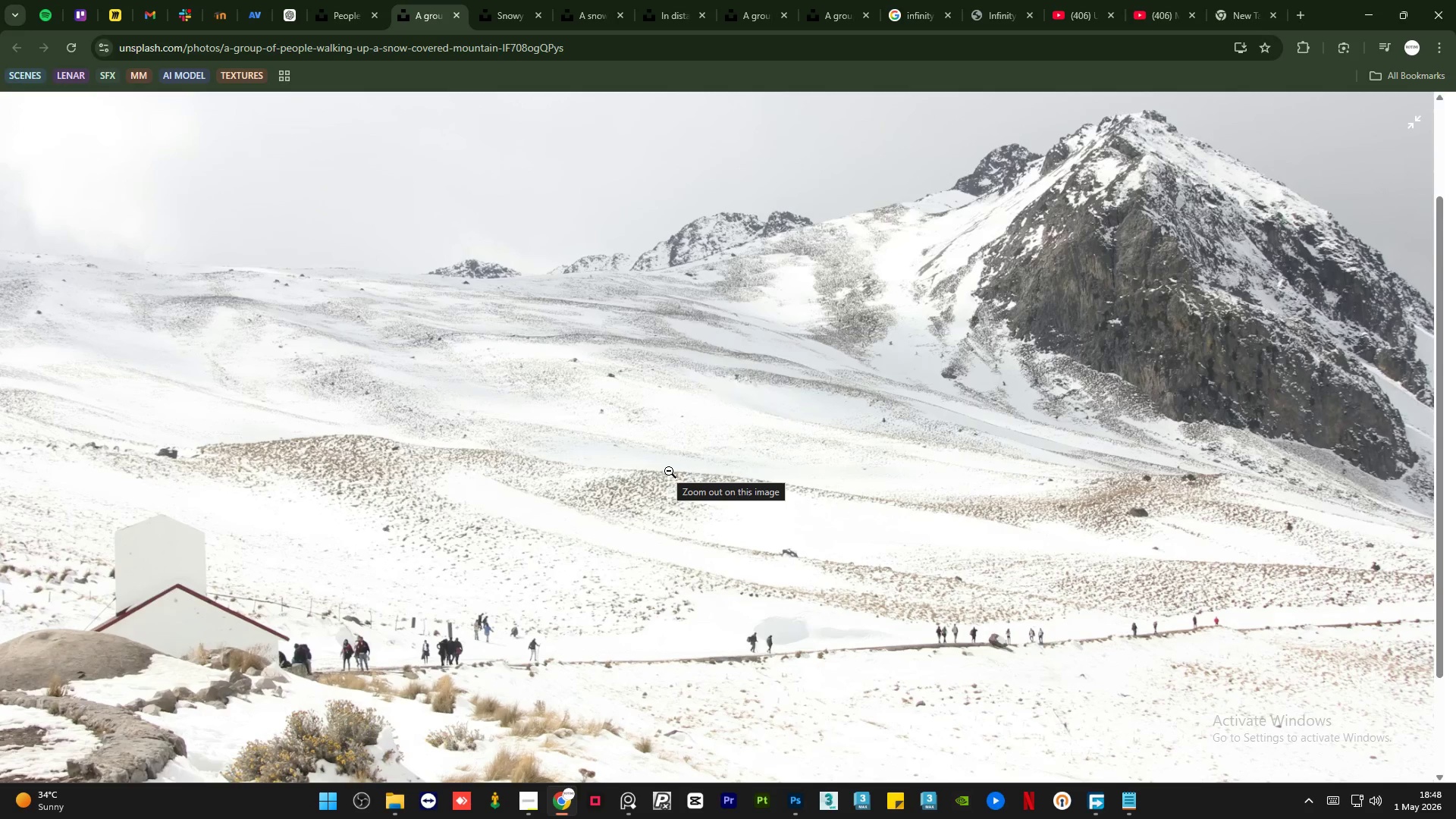 
wait(39.06)
 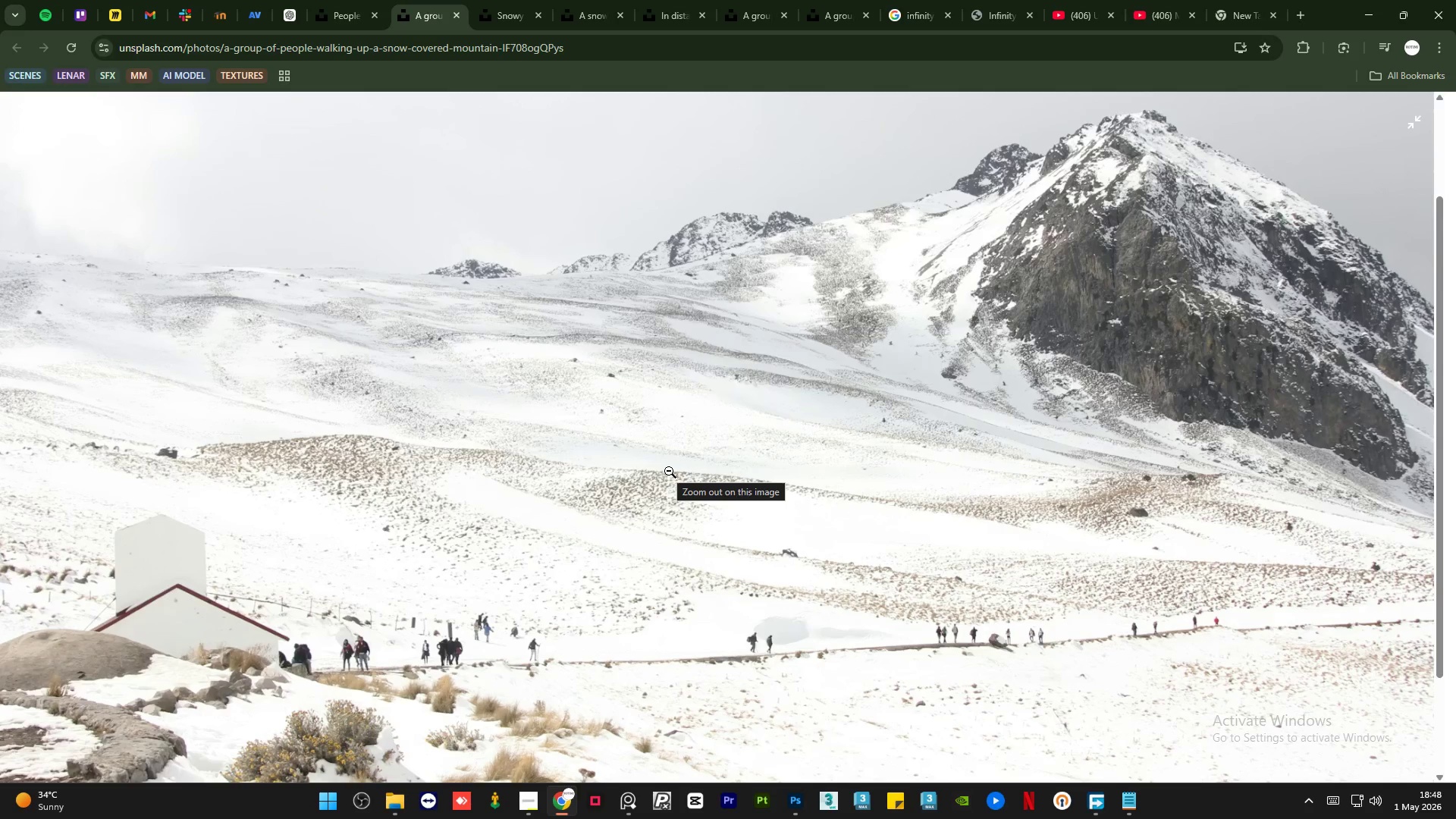 
left_click([1066, 582])
 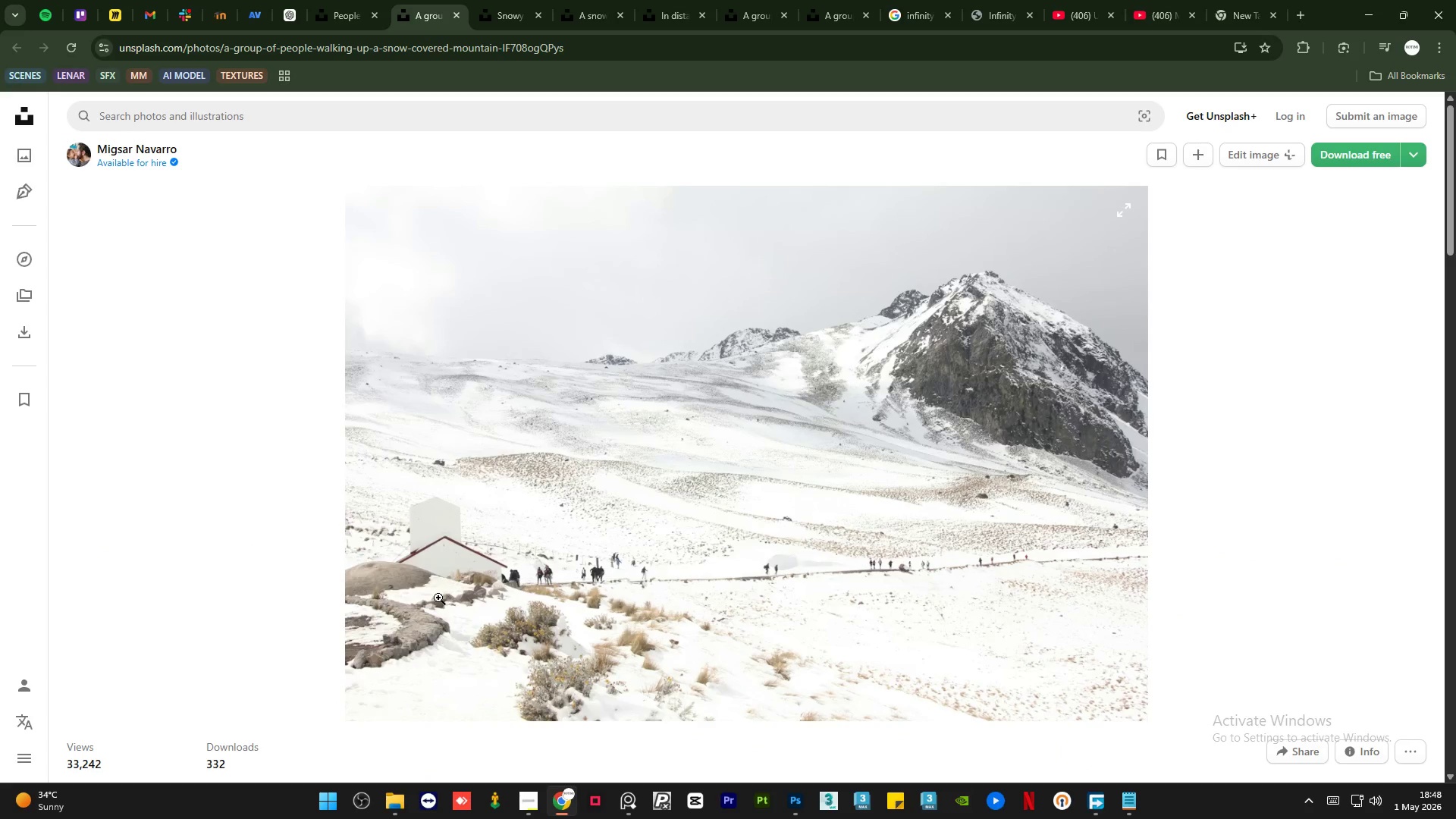 
left_click([438, 598])
 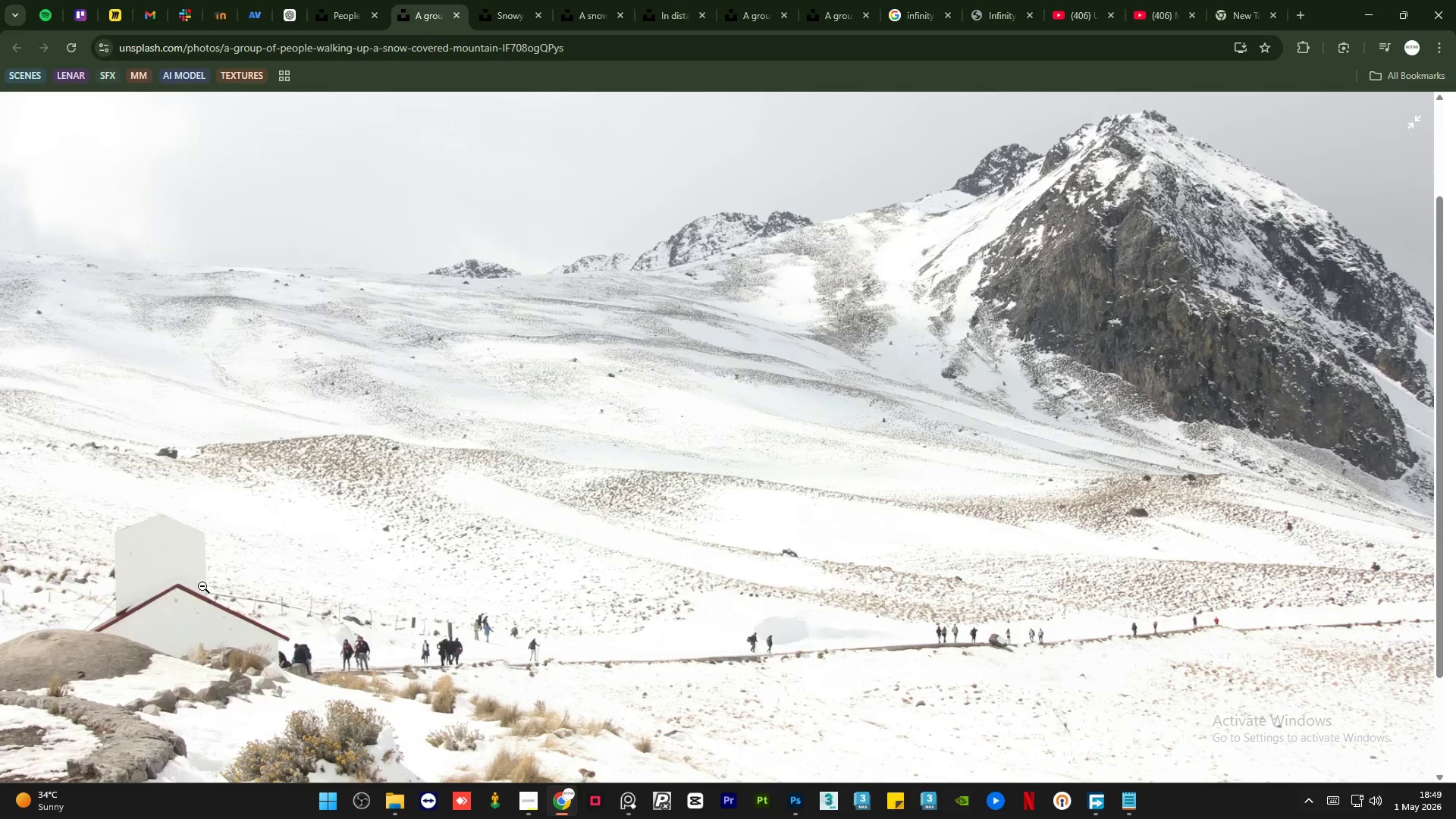 
left_click([293, 580])
 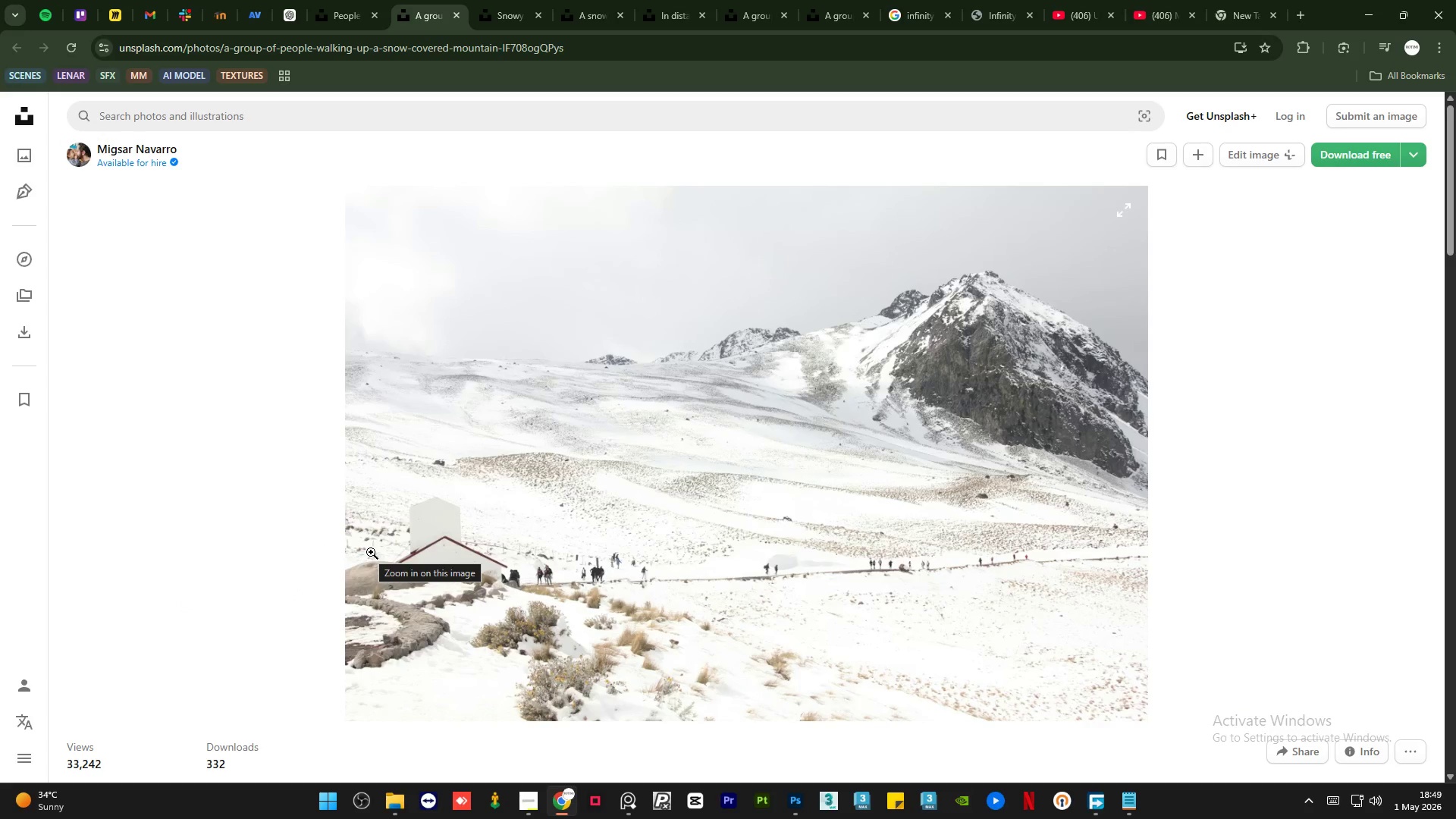 
left_click([371, 552])
 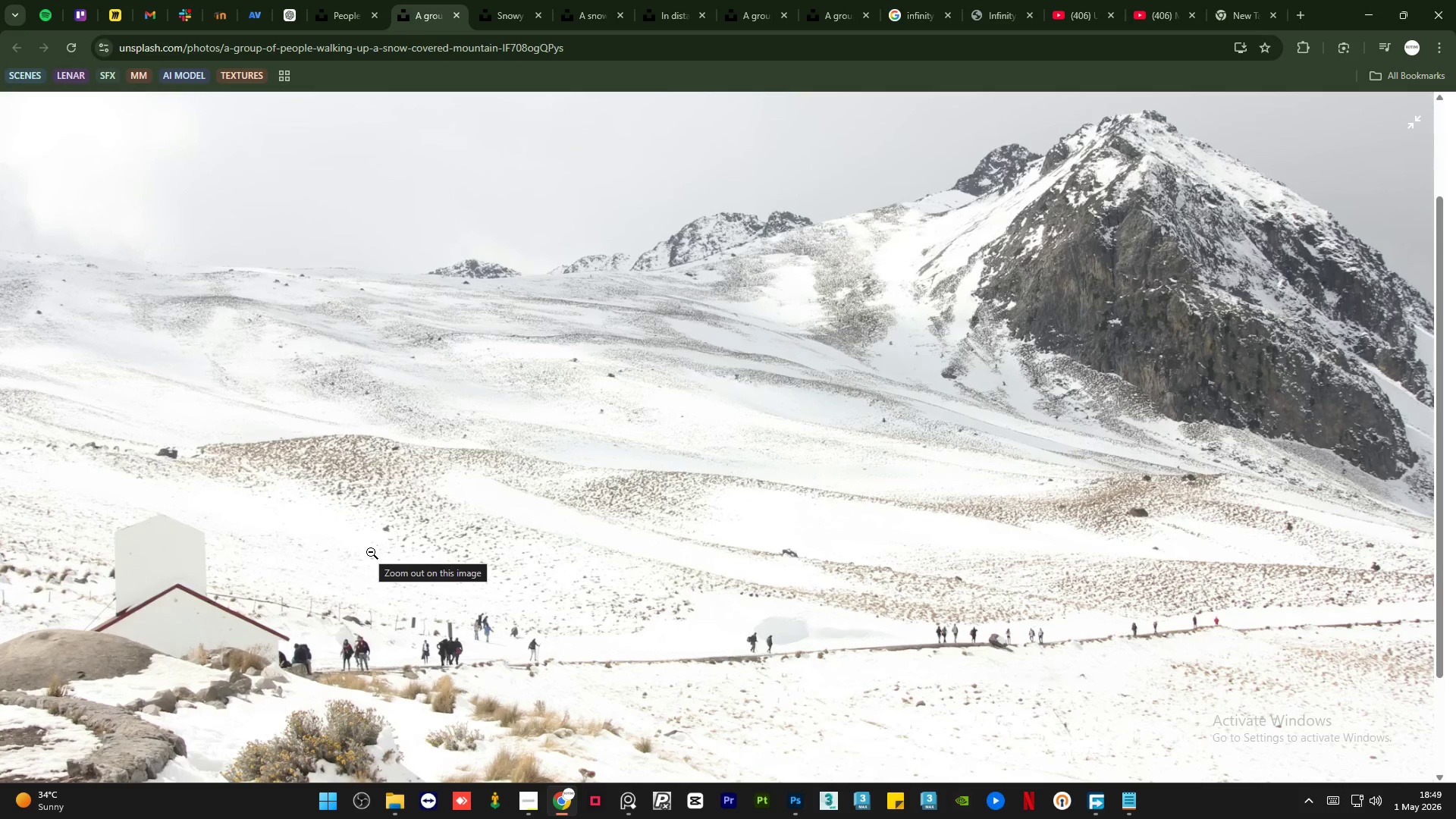 
left_click([371, 552])
 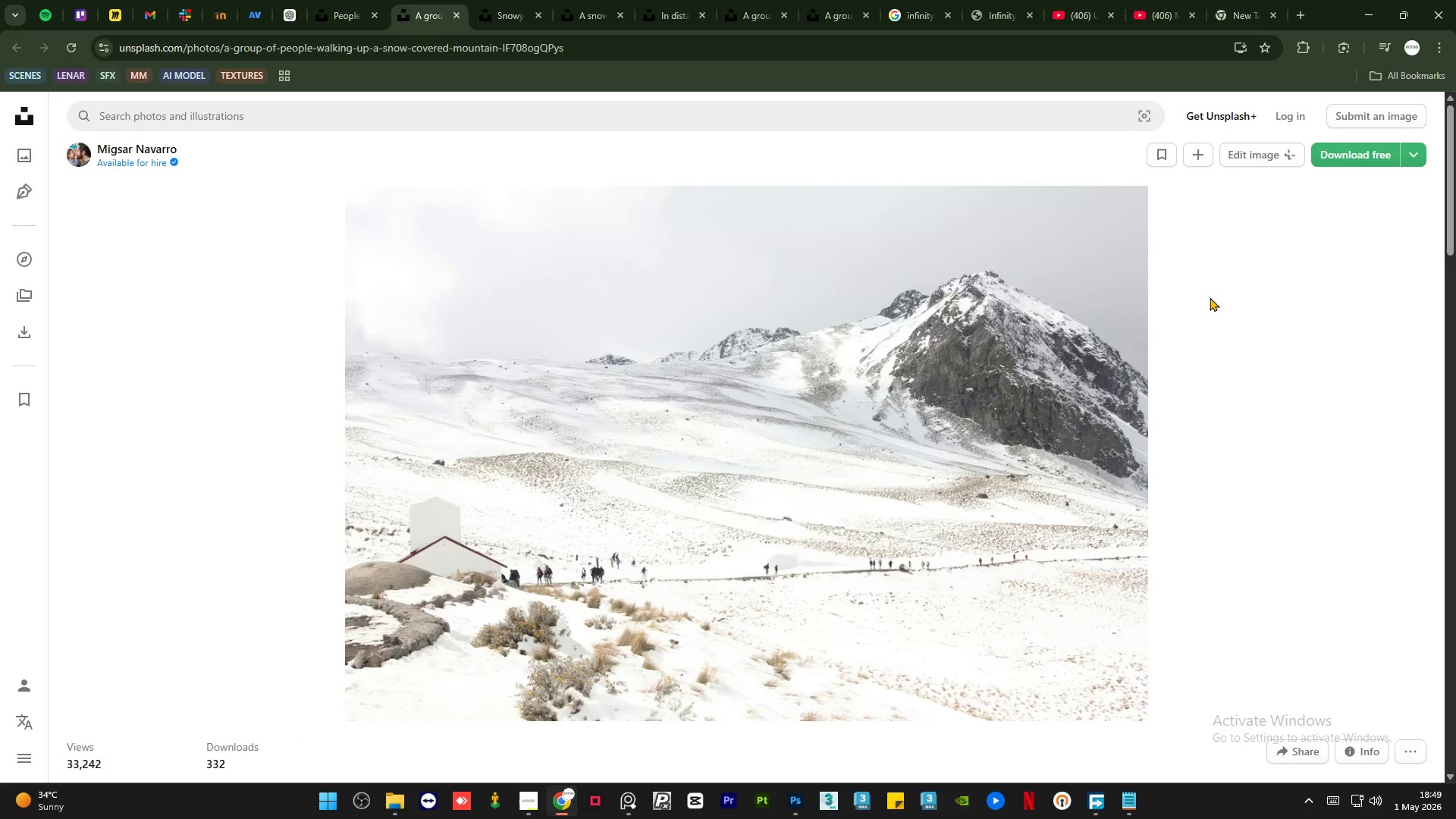 
scroll: coordinate [1144, 403], scroll_direction: down, amount: 16.0
 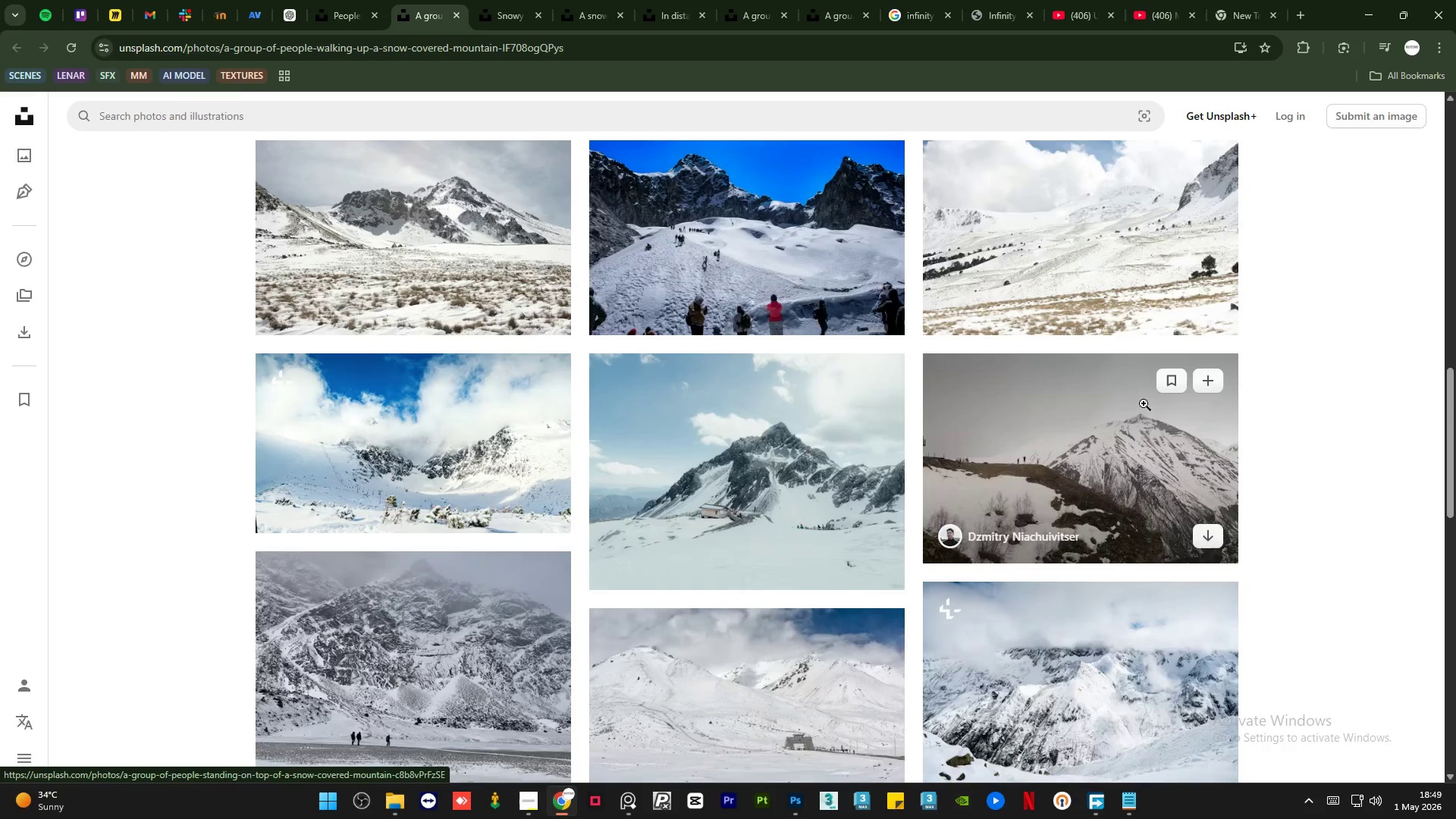 
scroll: coordinate [1144, 403], scroll_direction: up, amount: 1.0
 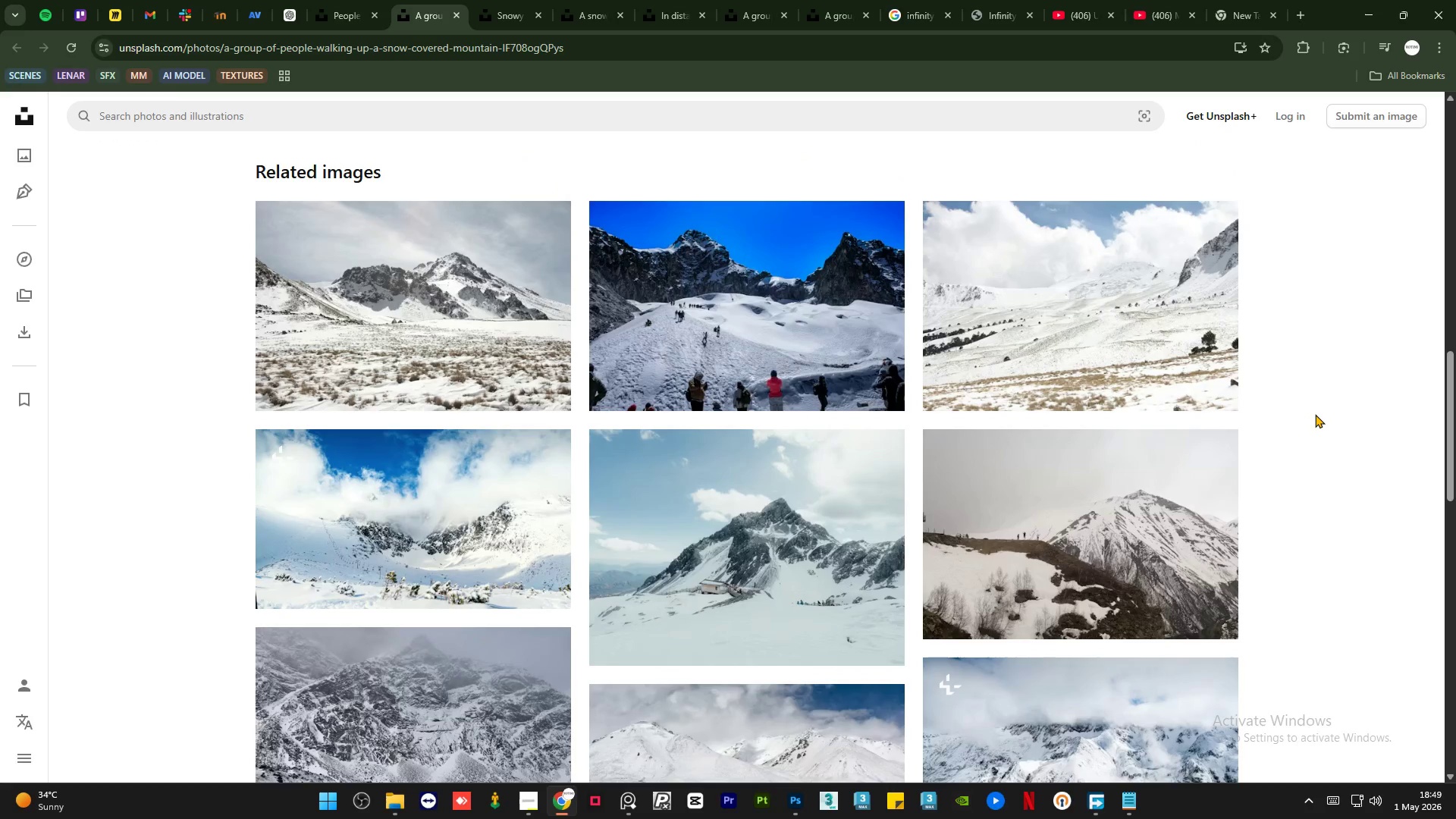 
scroll: coordinate [1315, 414], scroll_direction: down, amount: 5.0
 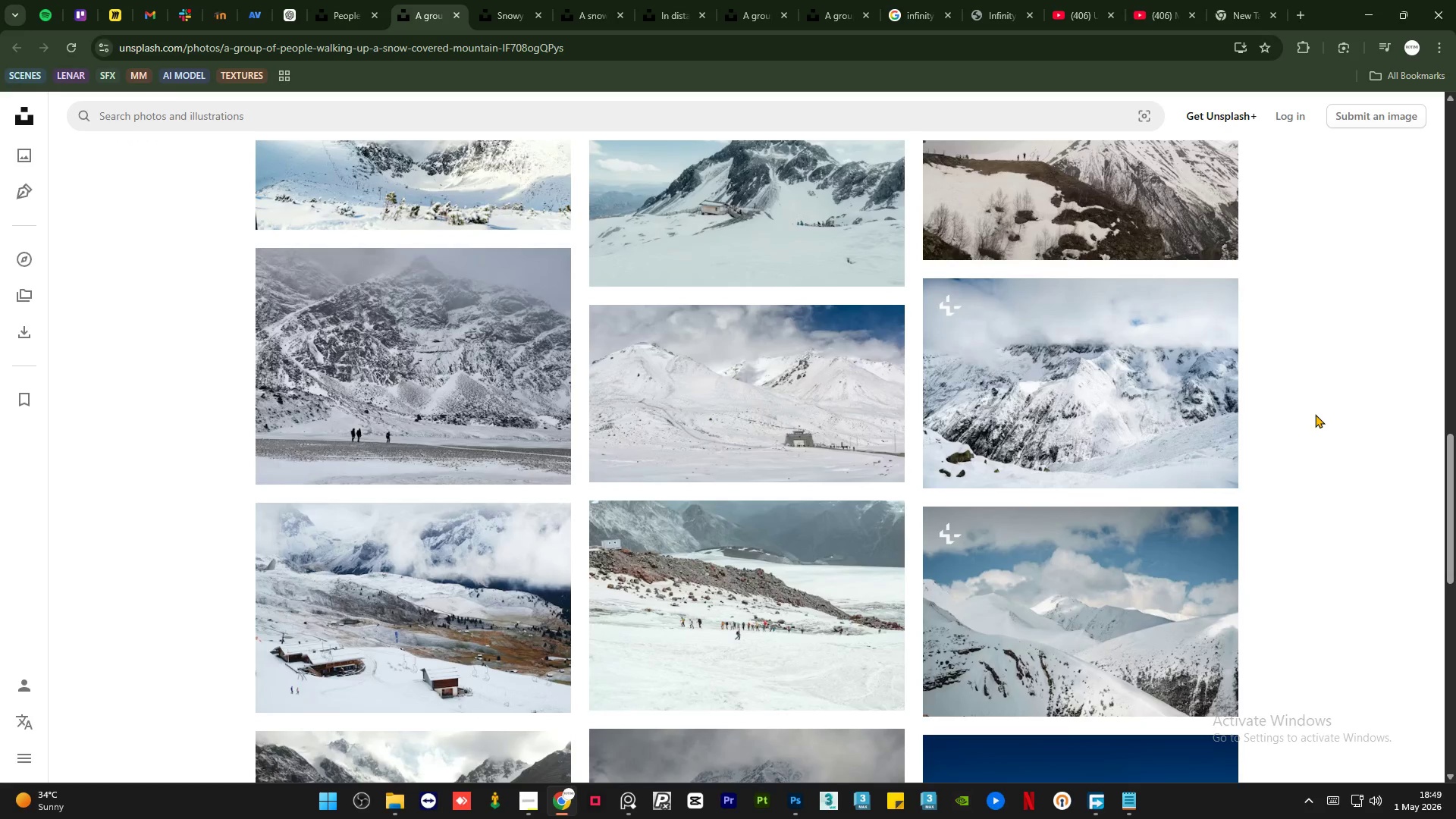 
scroll: coordinate [1315, 414], scroll_direction: up, amount: 2.0
 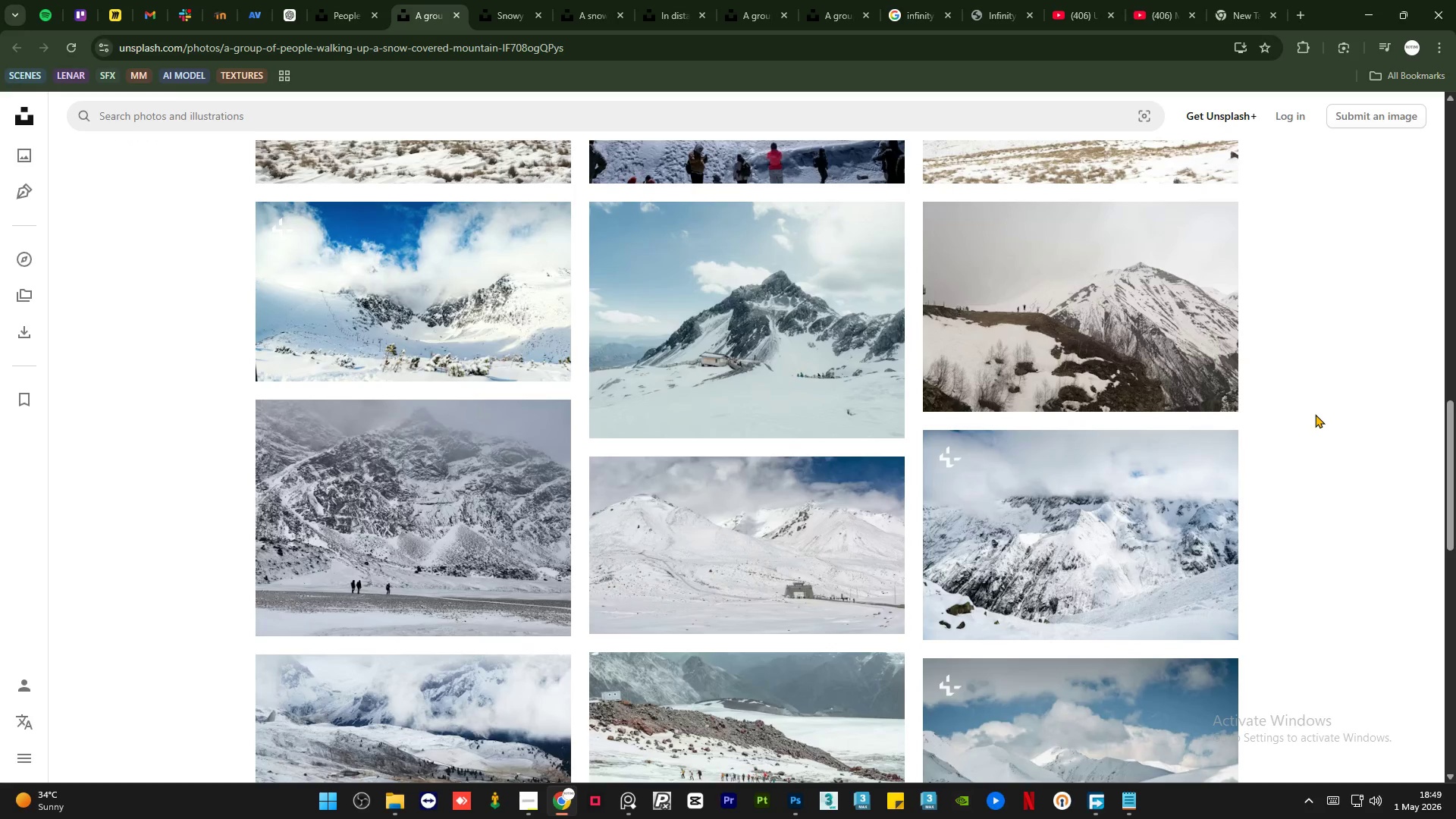 
scroll: coordinate [1315, 414], scroll_direction: down, amount: 1.0
 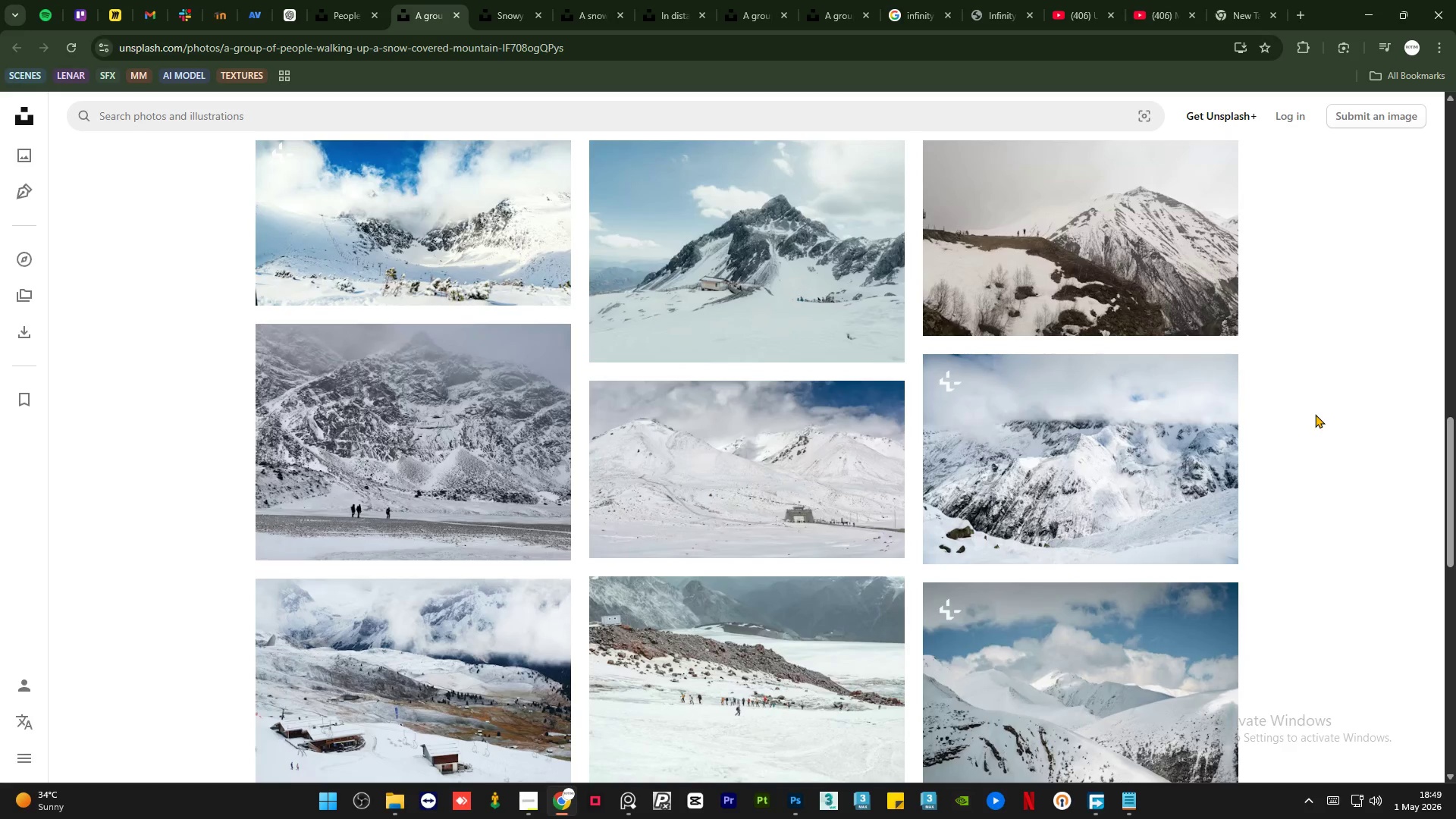 
scroll: coordinate [1315, 414], scroll_direction: up, amount: 1.0
 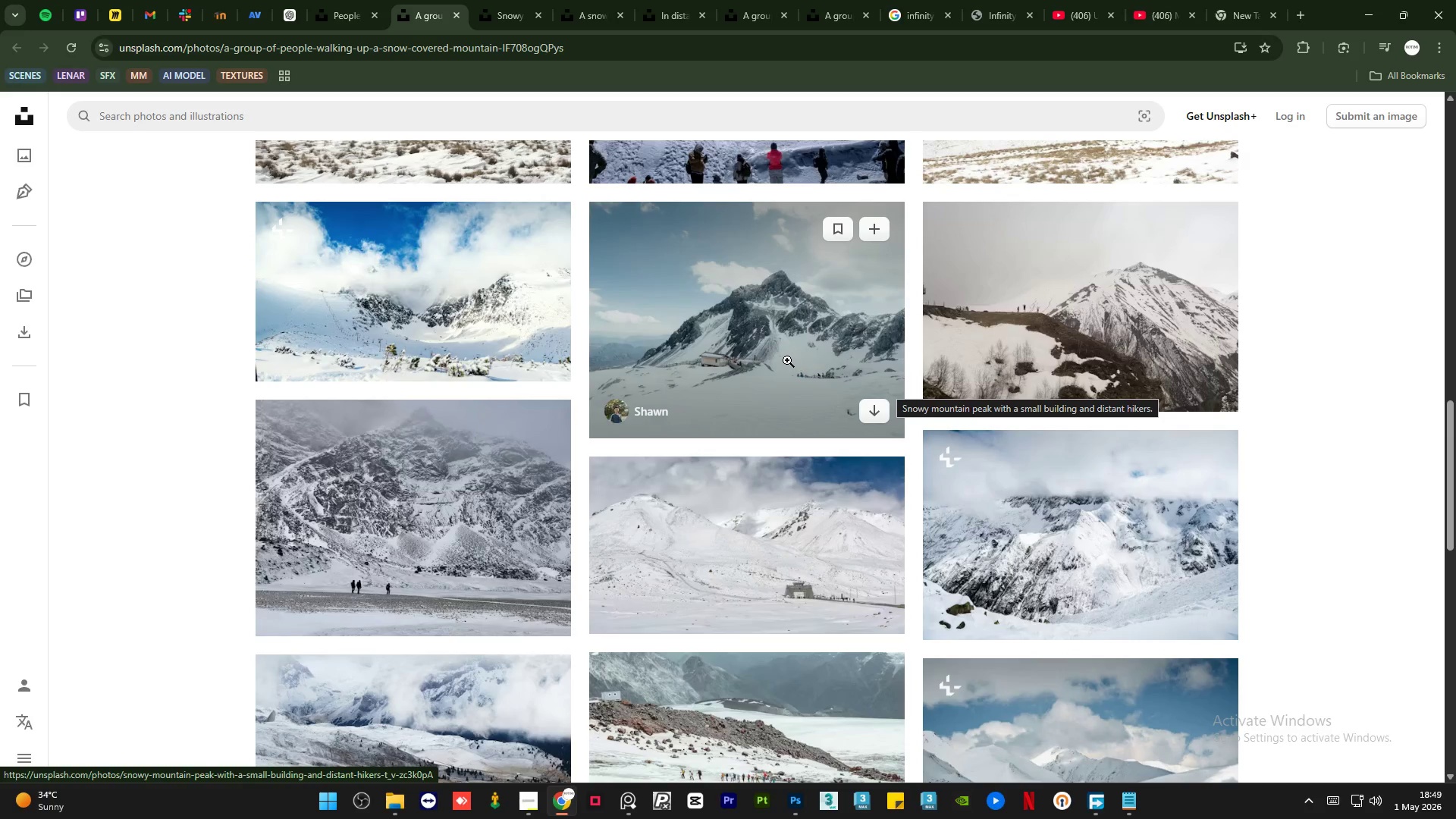 
middle_click([787, 360])
 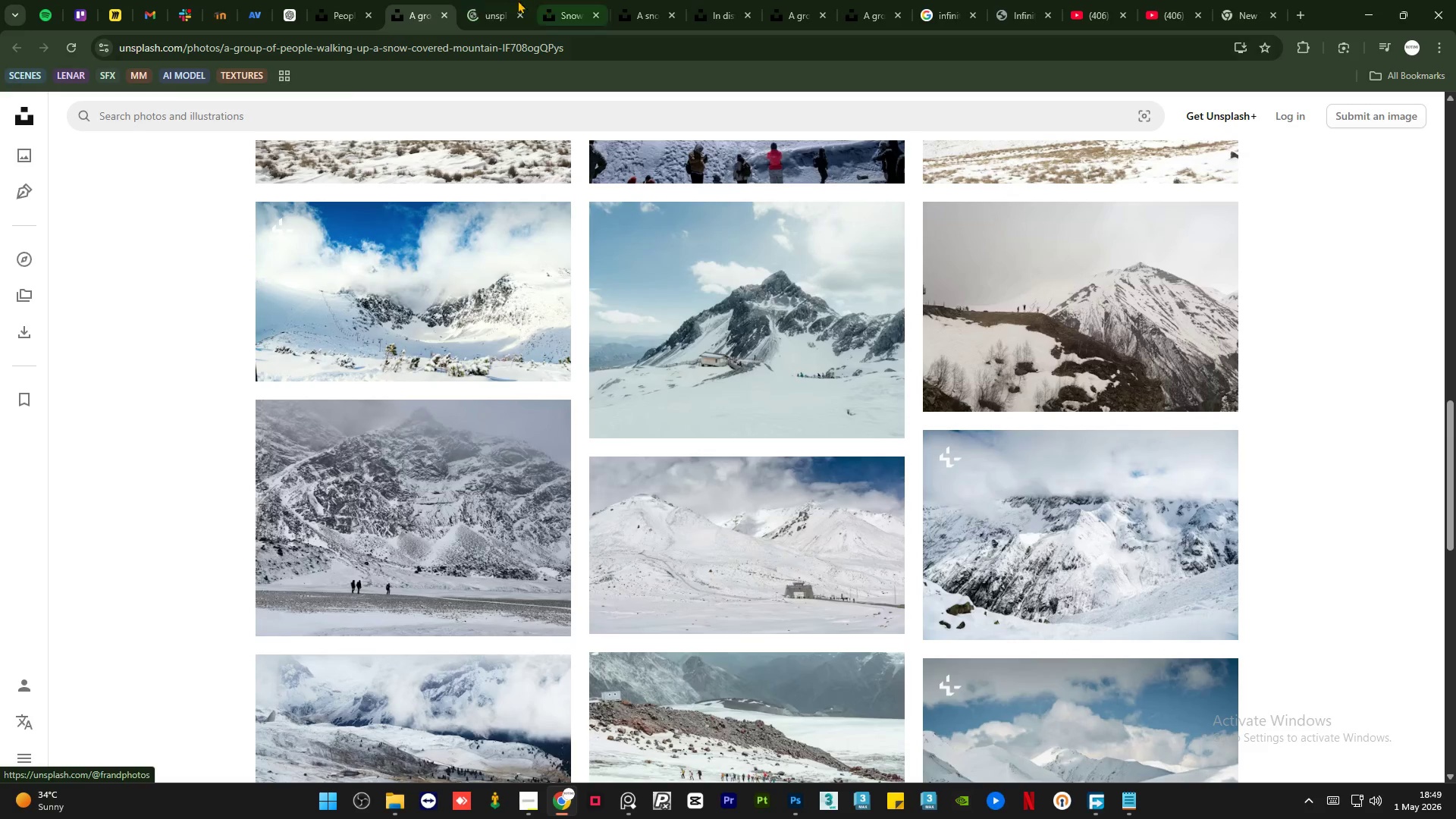 
left_click([487, 0])
 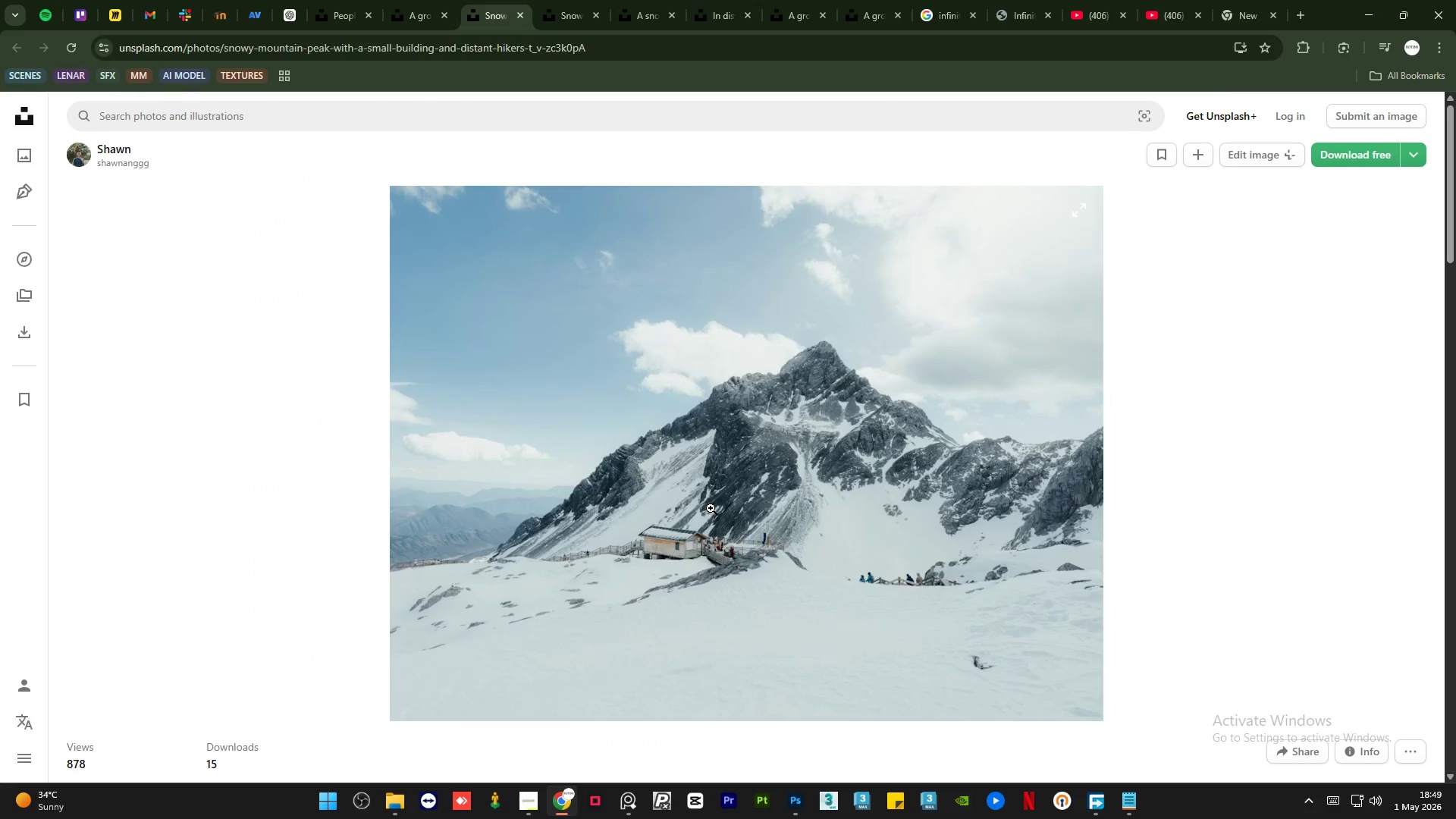 
left_click([711, 508])
 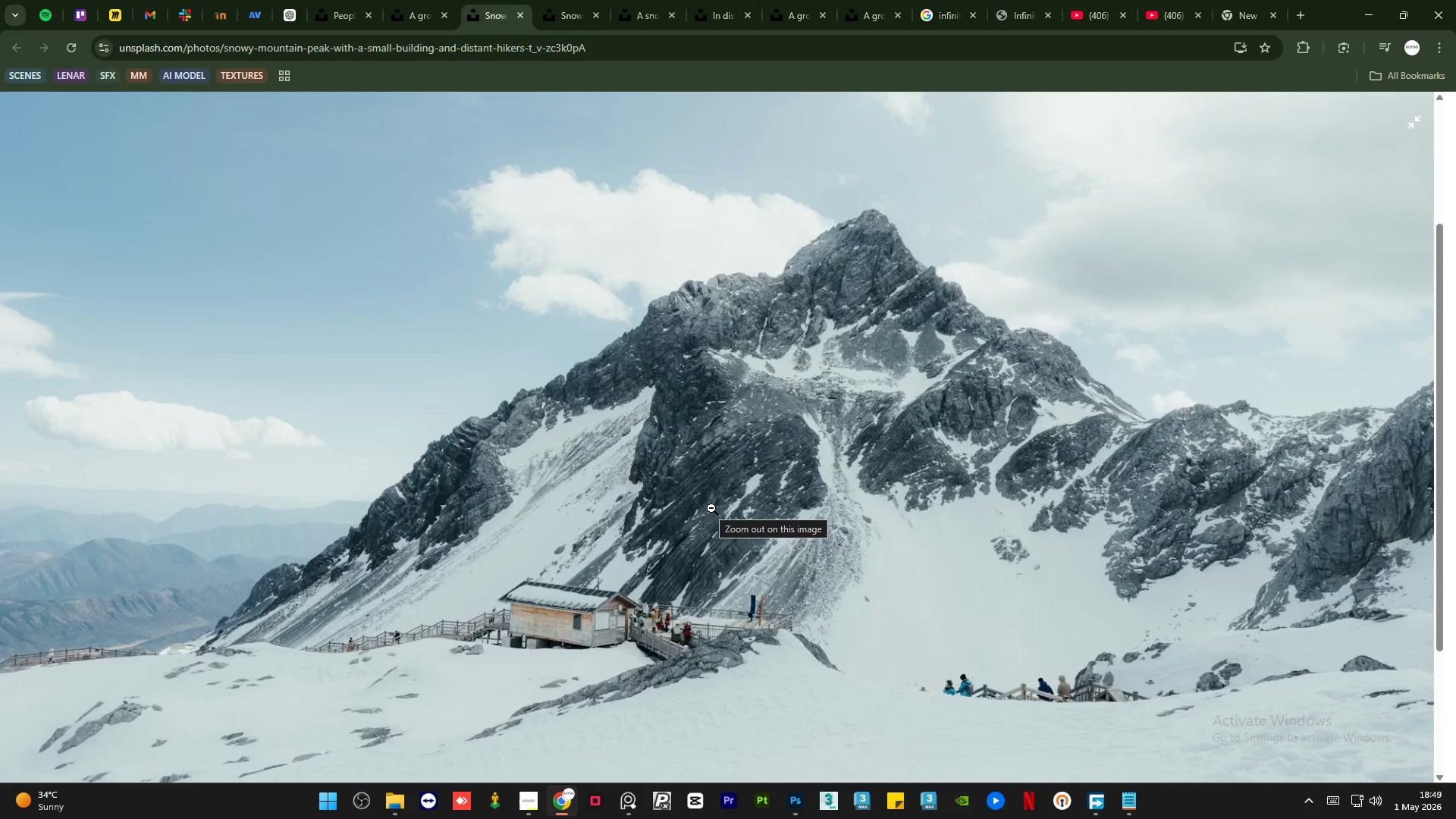 
wait(9.11)
 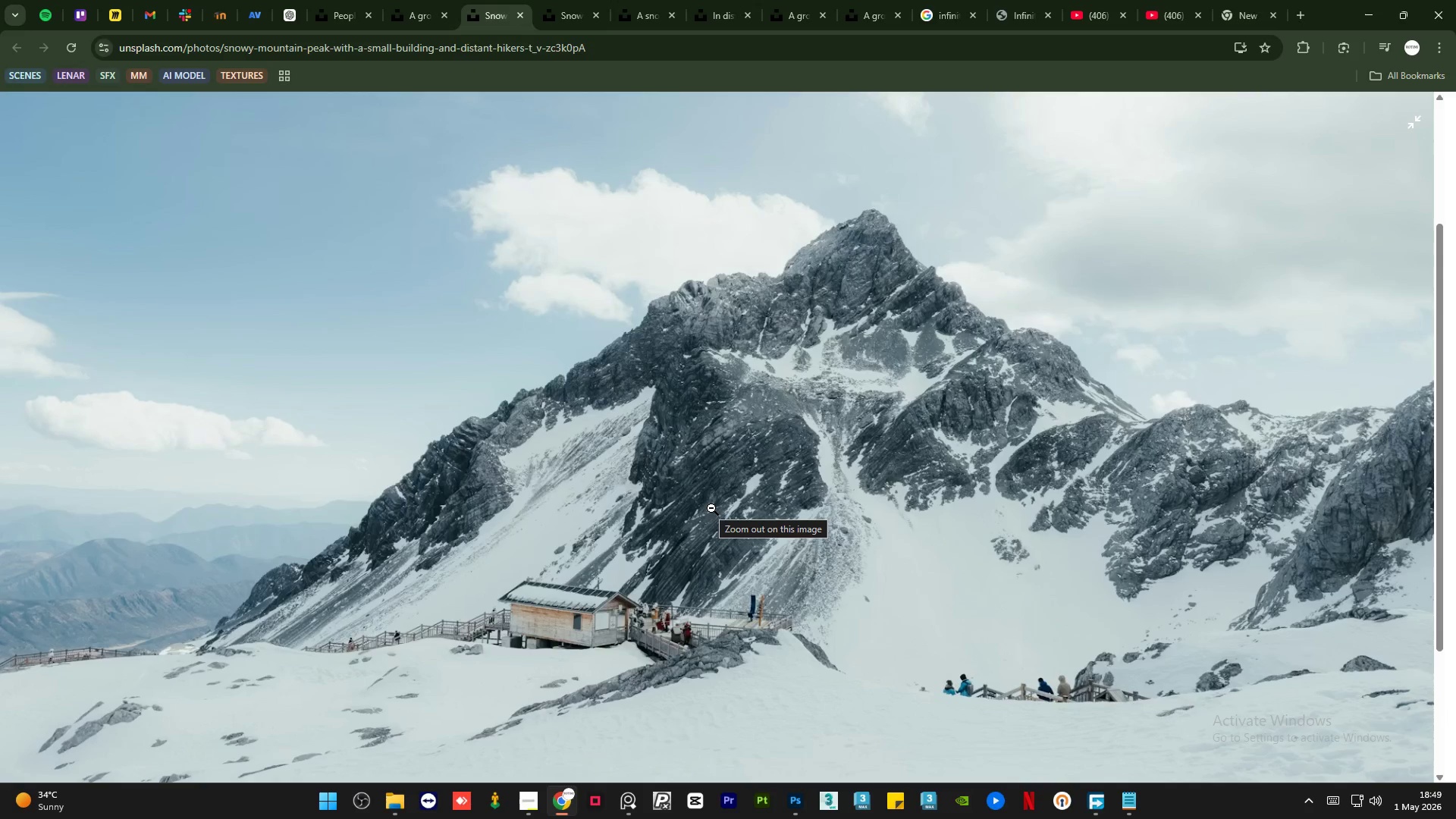 
left_click([1410, 125])
 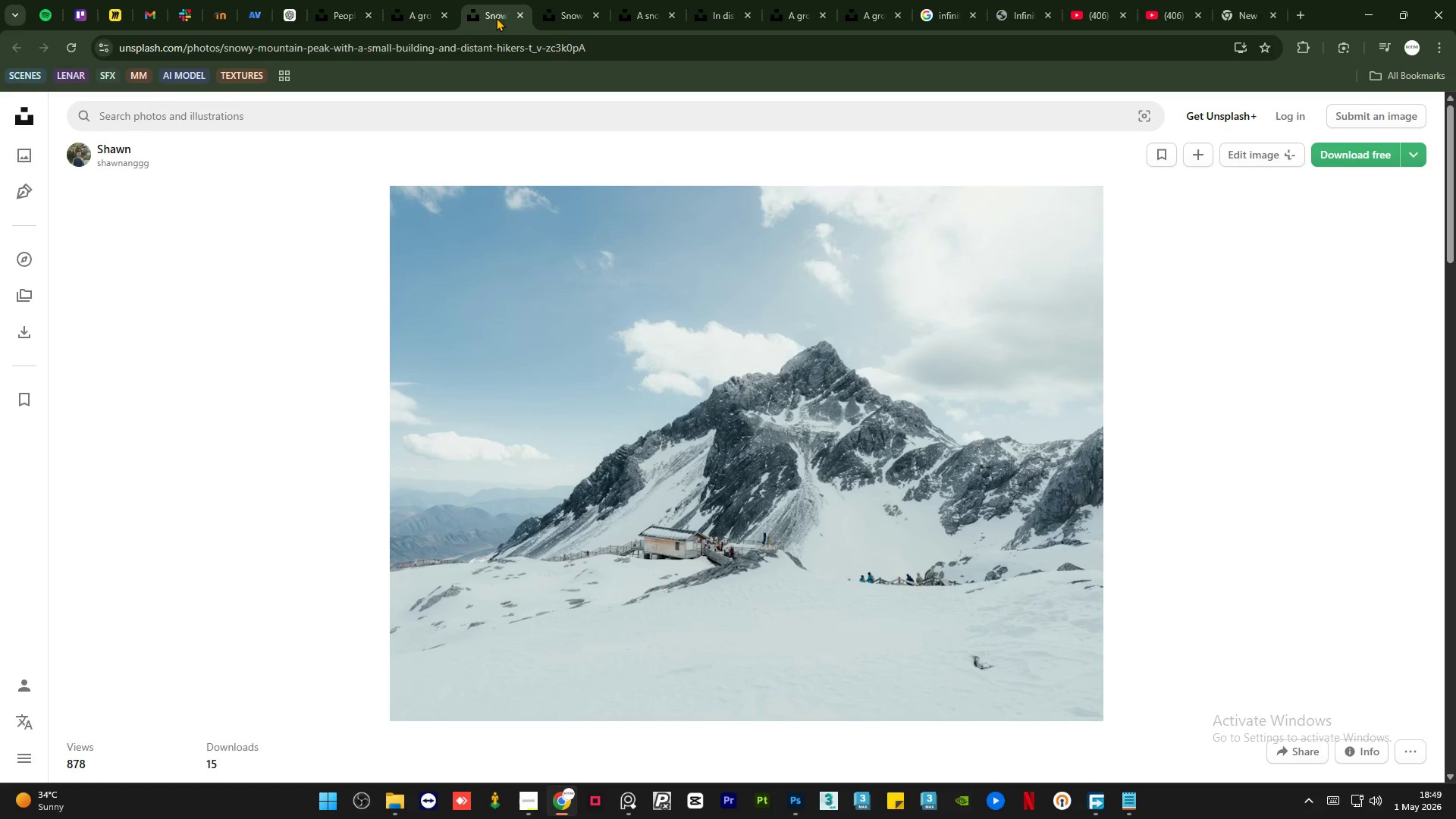 
left_click([519, 14])
 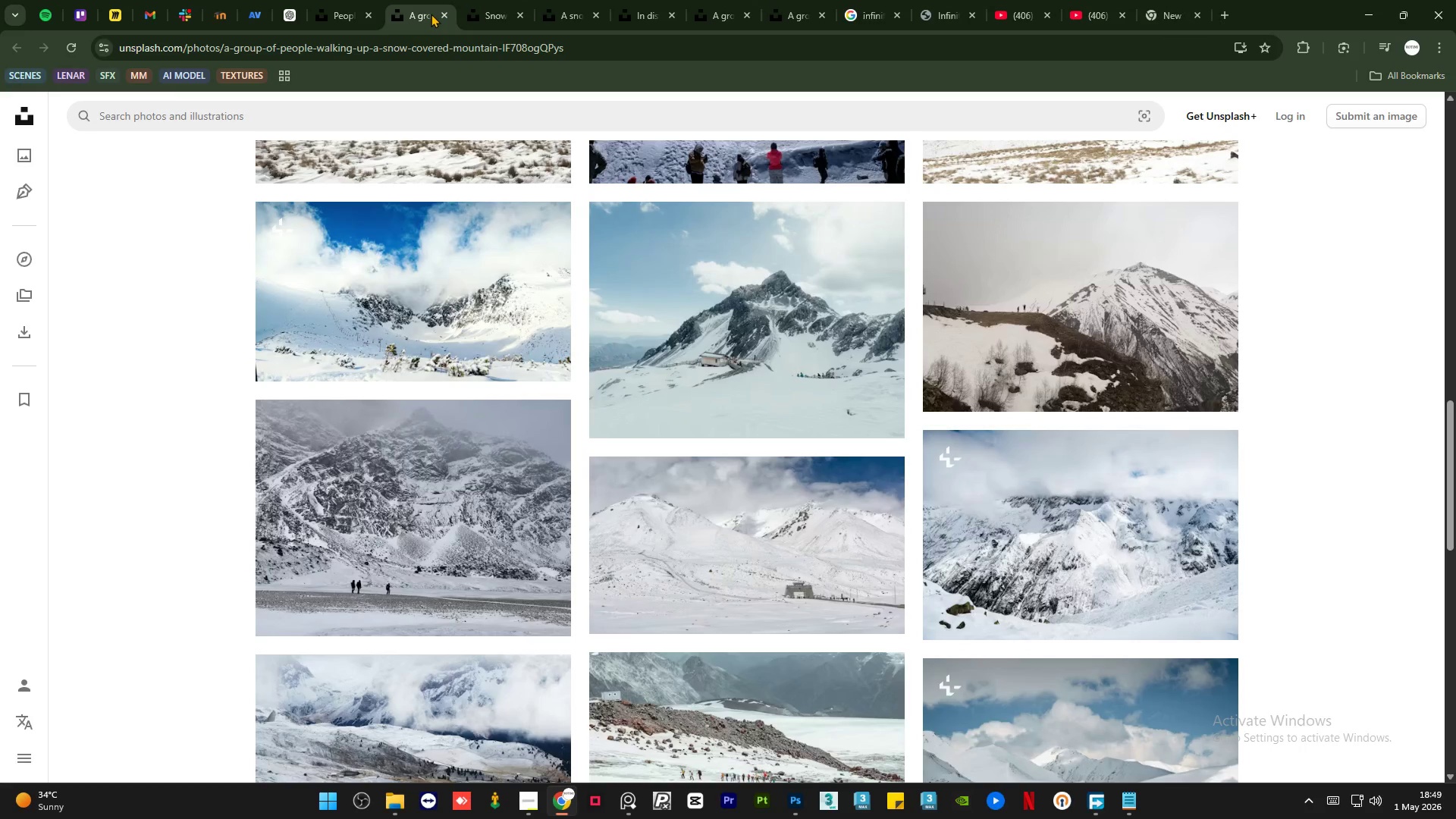 
left_click([425, 12])
 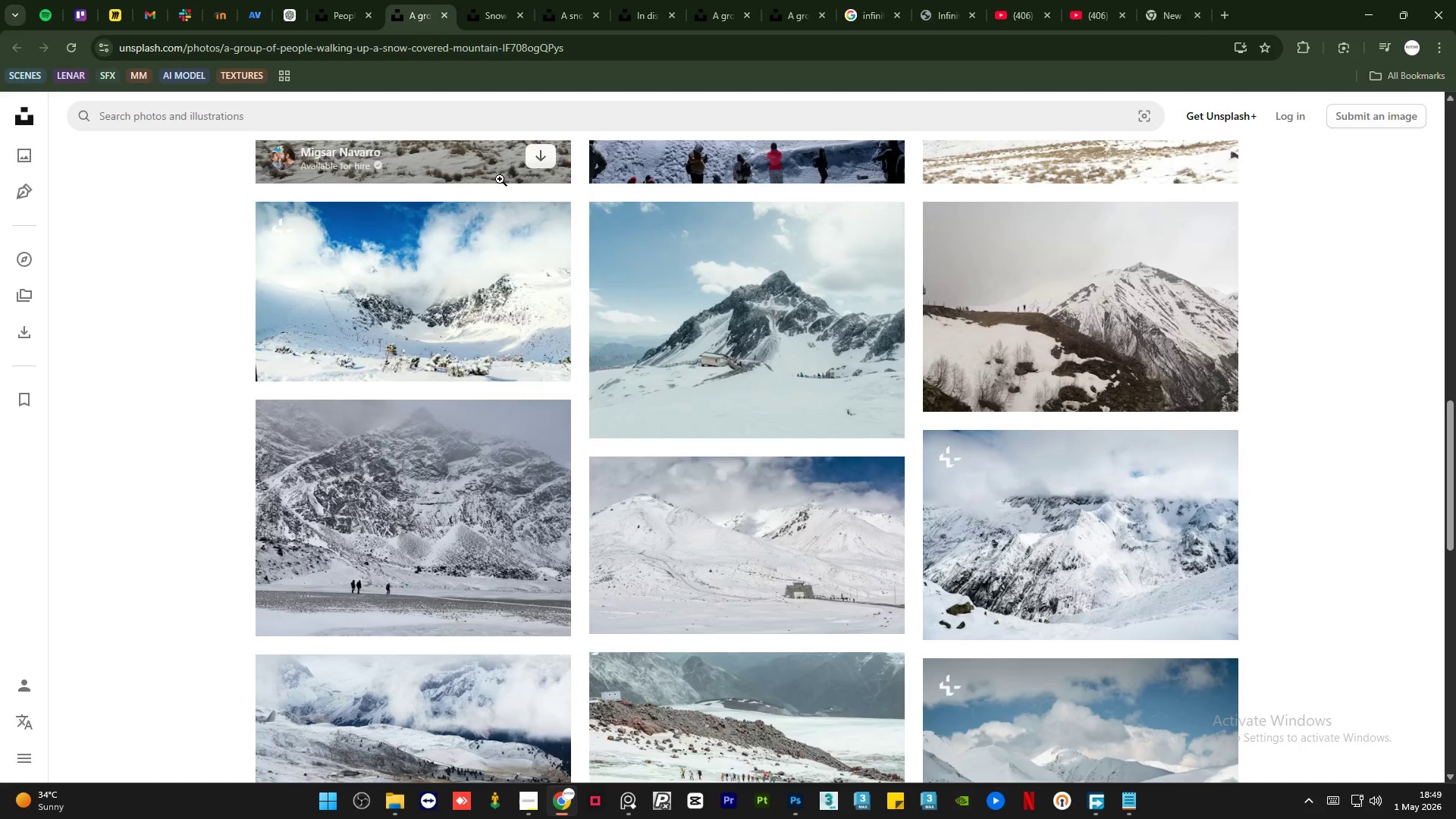 
scroll: coordinate [598, 281], scroll_direction: up, amount: 29.0
 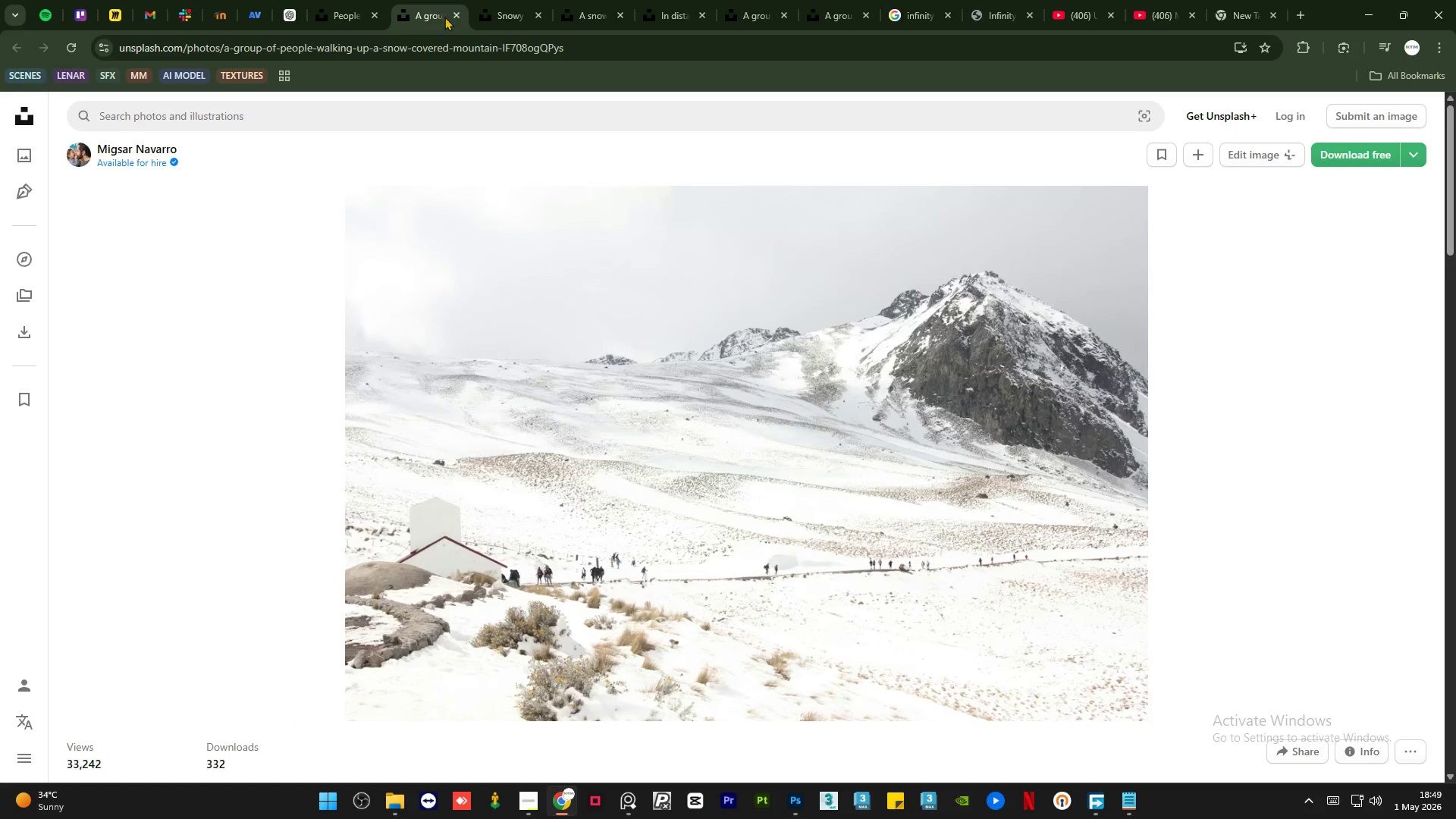 
left_click([451, 17])
 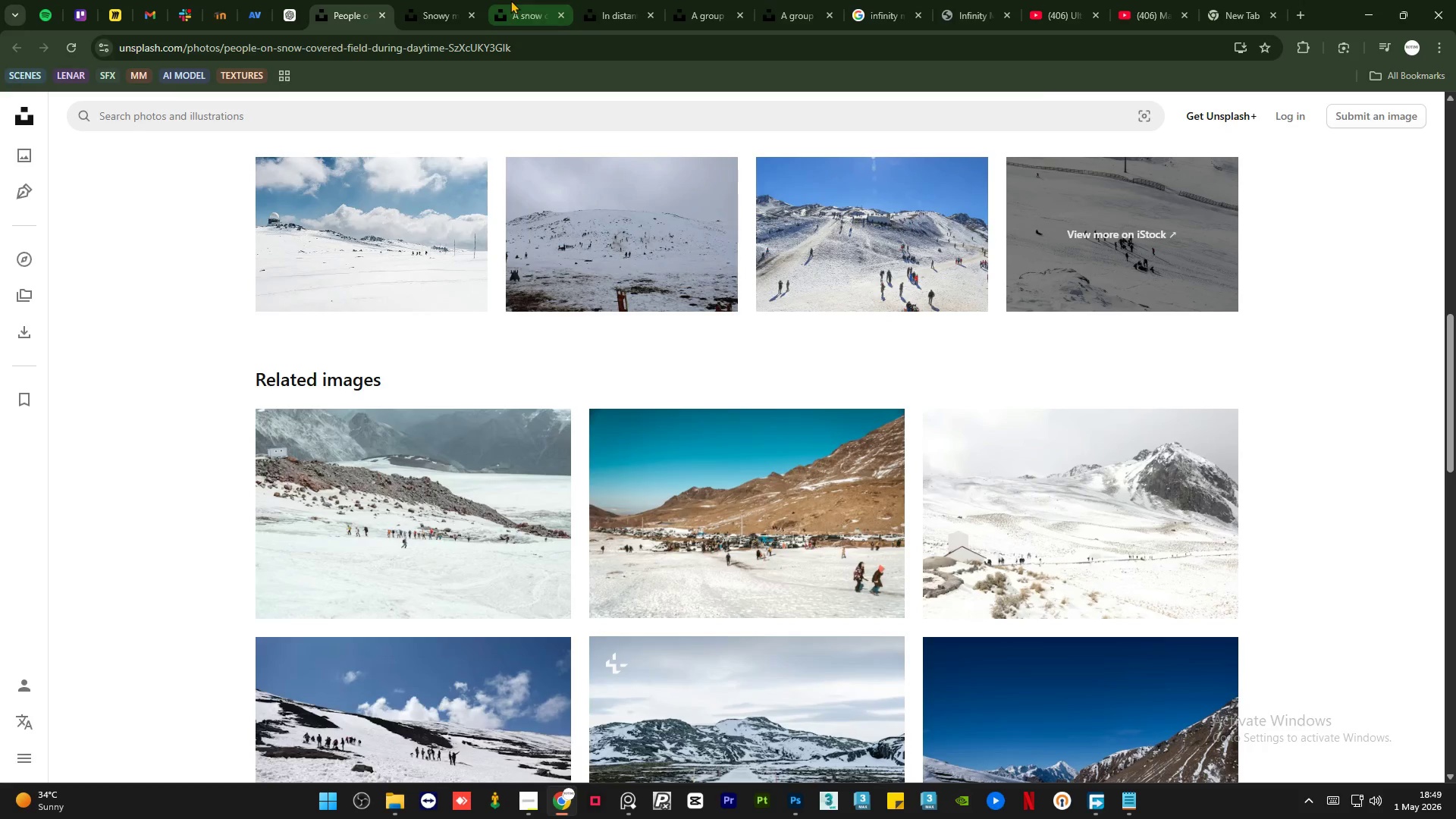 
left_click([450, 0])
 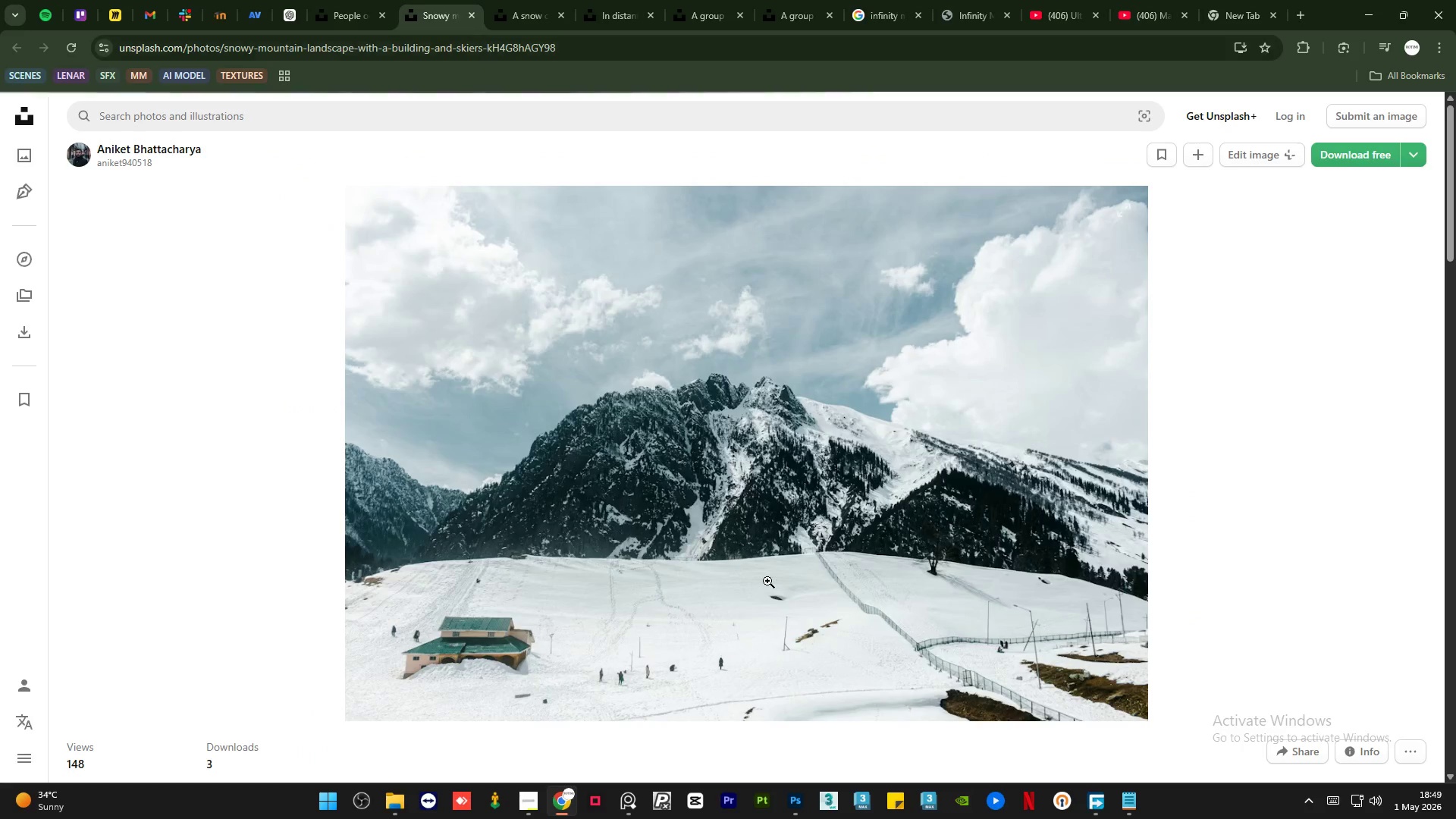 
scroll: coordinate [783, 504], scroll_direction: down, amount: 8.0
 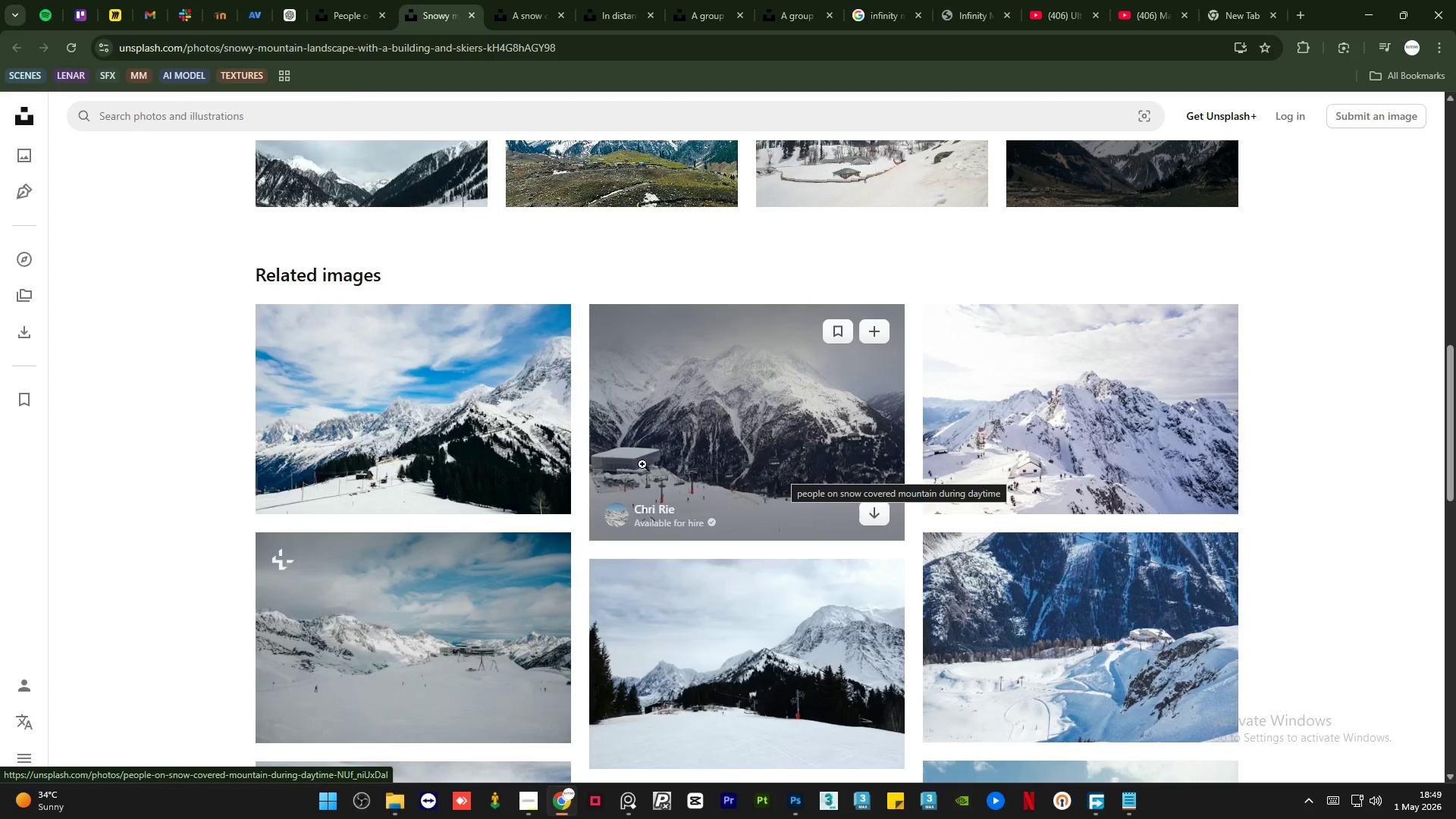 
mouse_move([443, 440])
 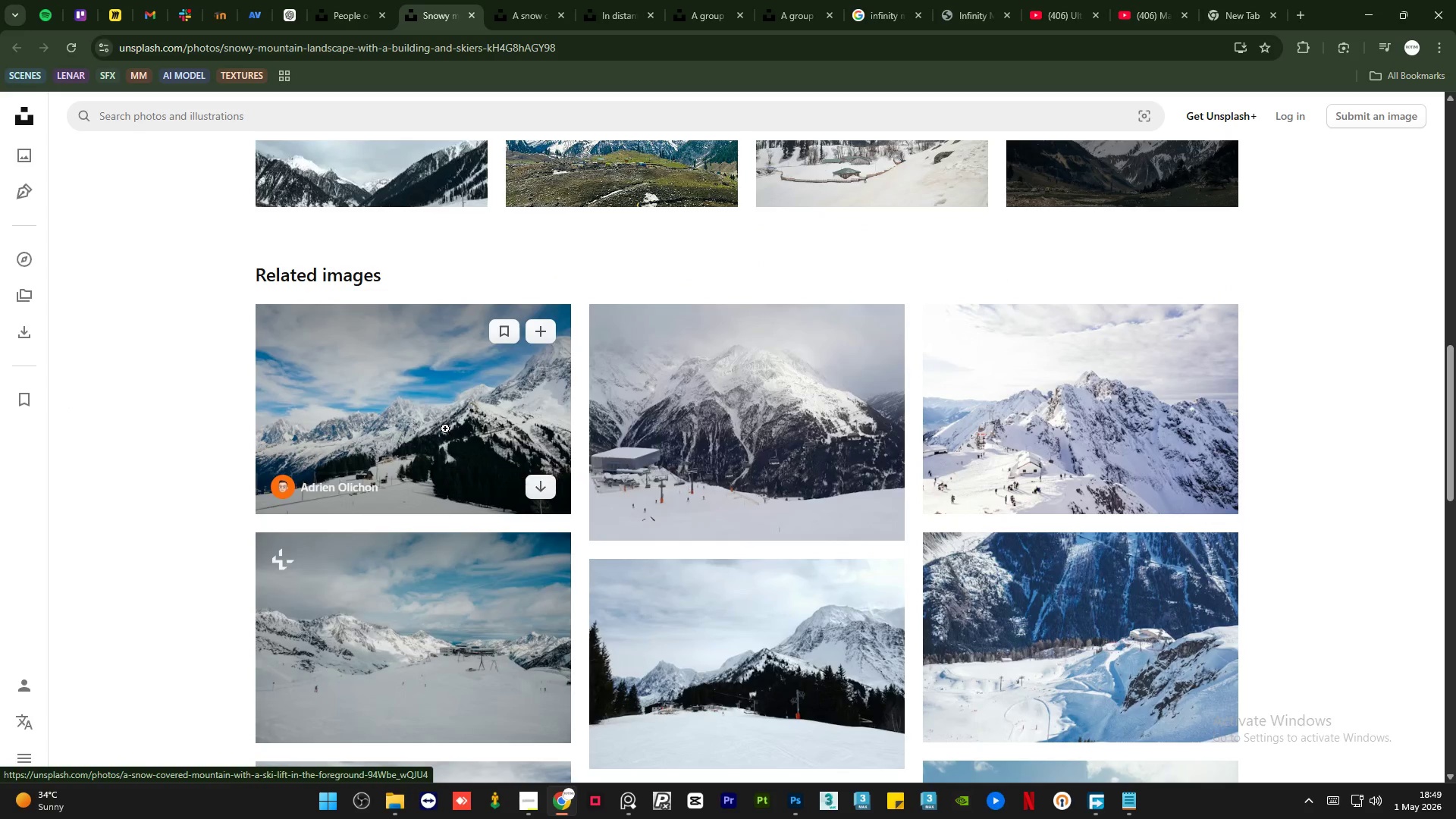 
left_click([445, 428])
 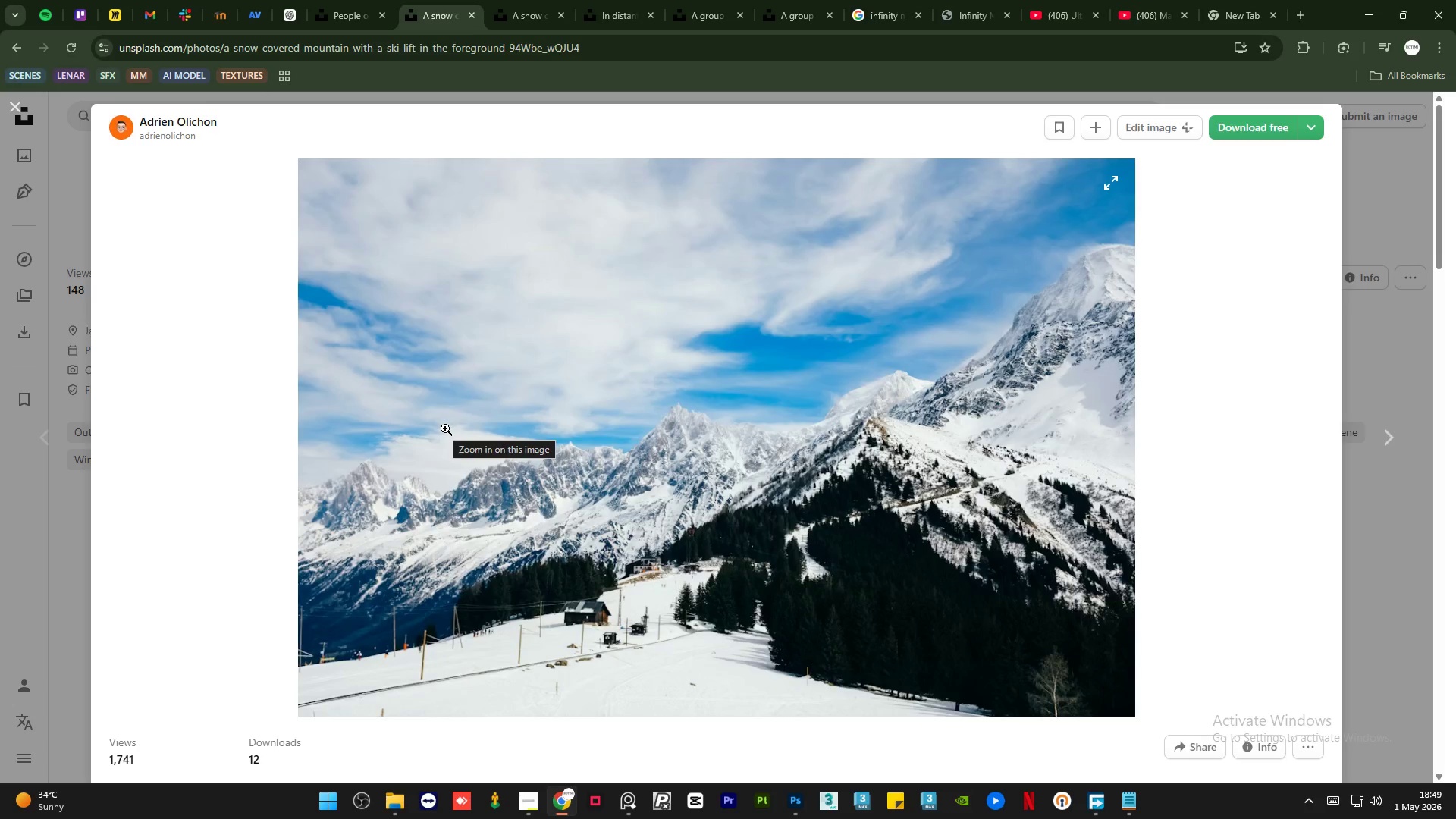 
wait(20.17)
 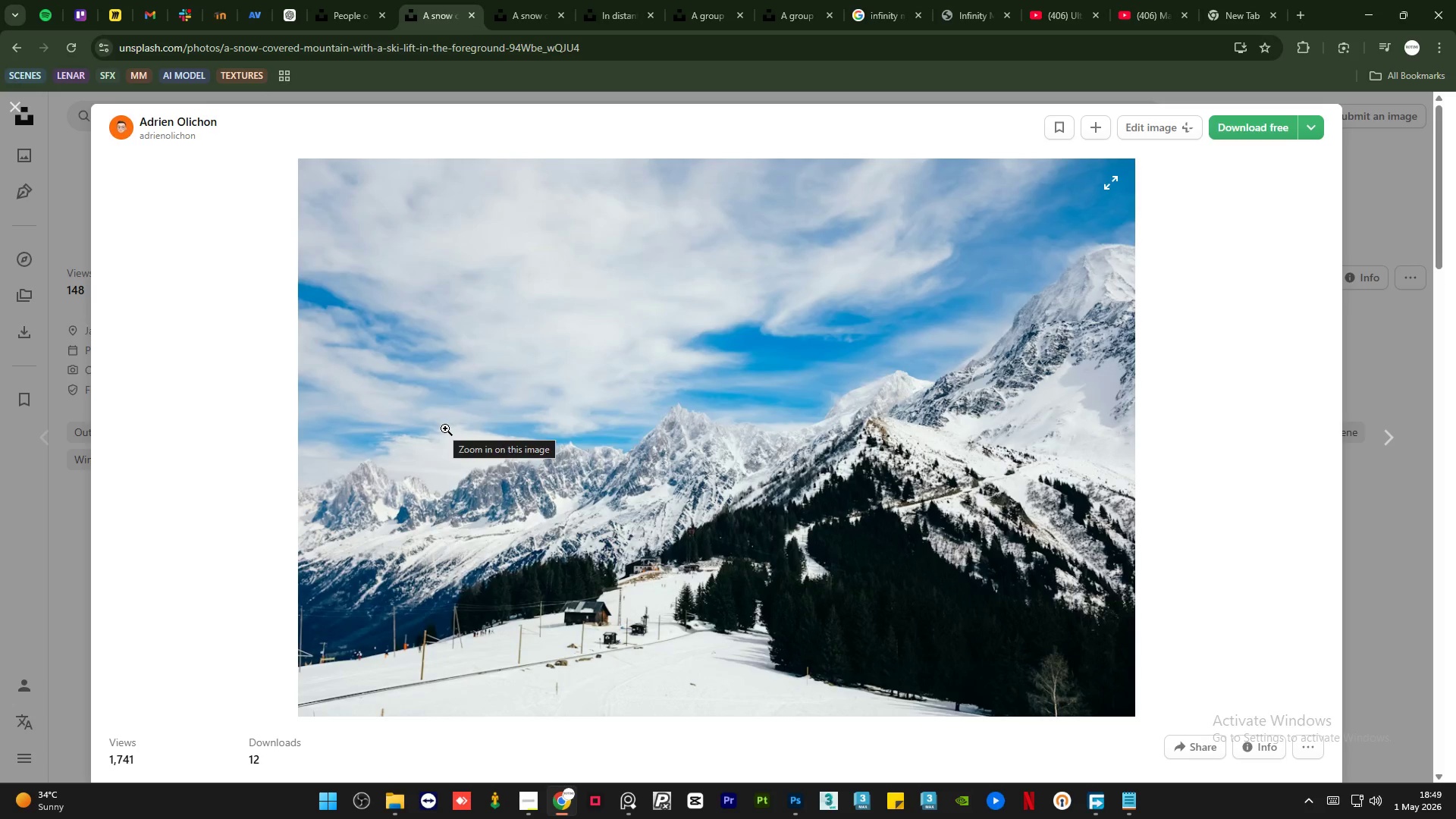 
left_click([1392, 237])
 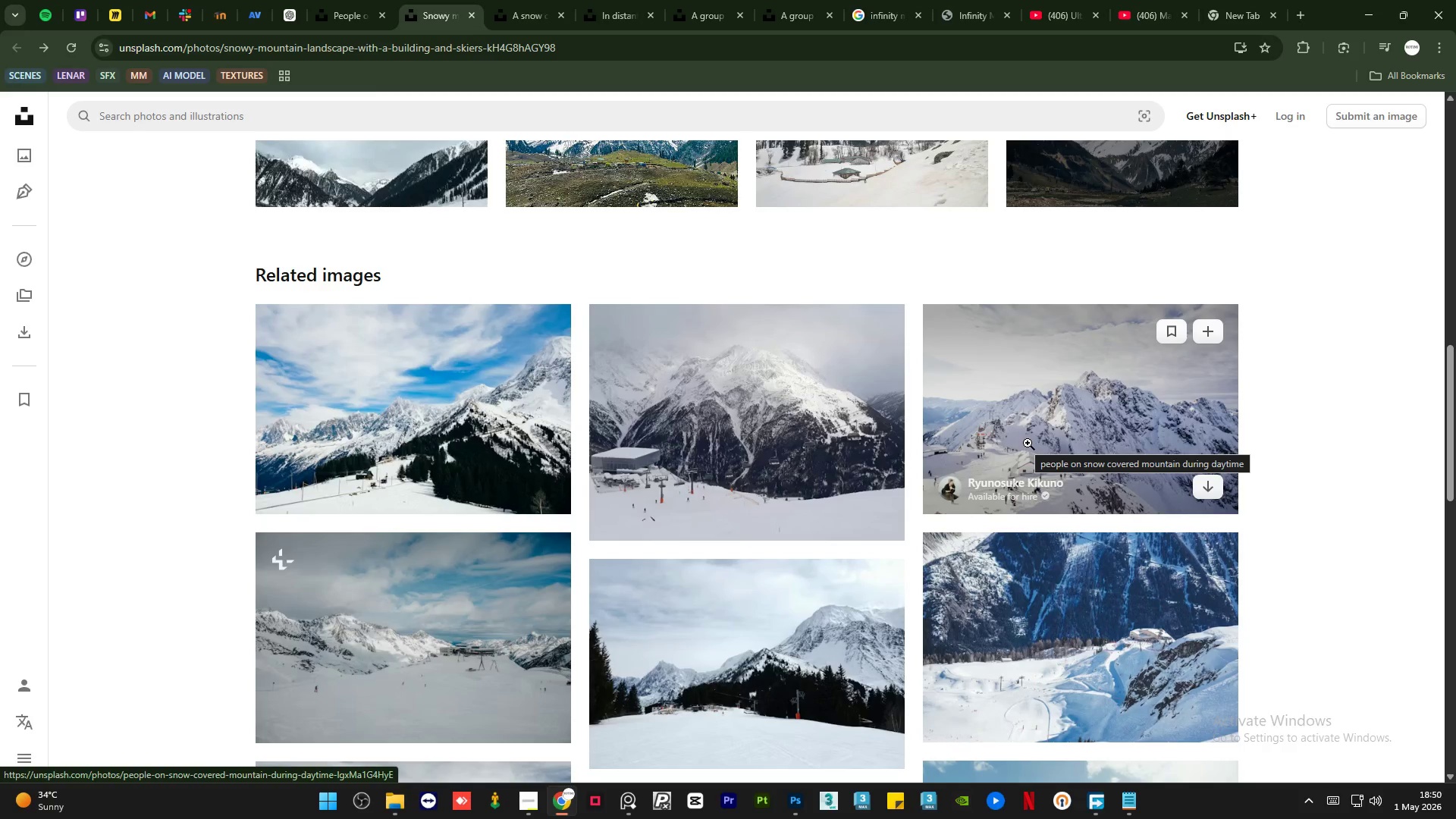 
wait(7.58)
 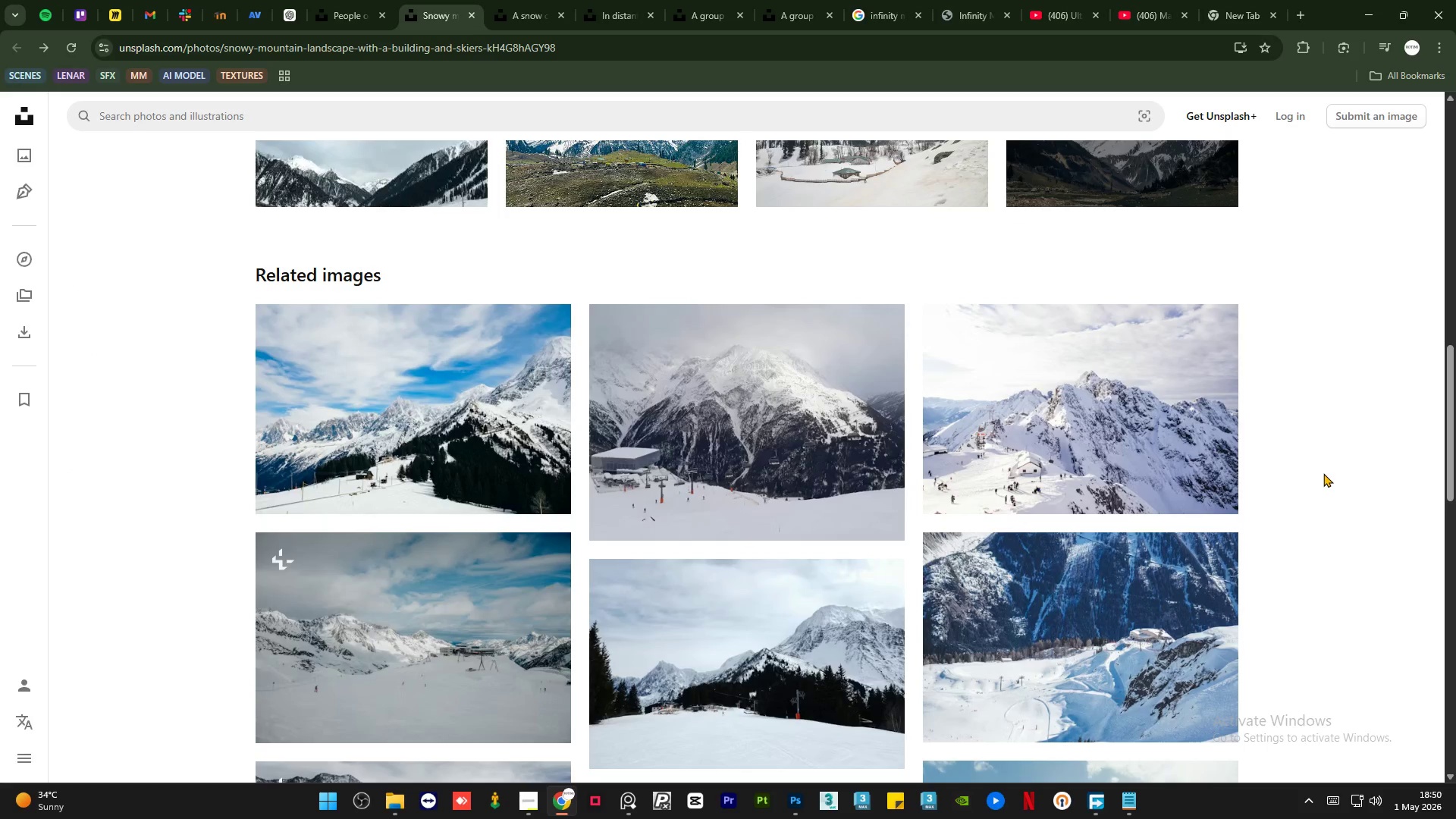 
left_click([1028, 443])
 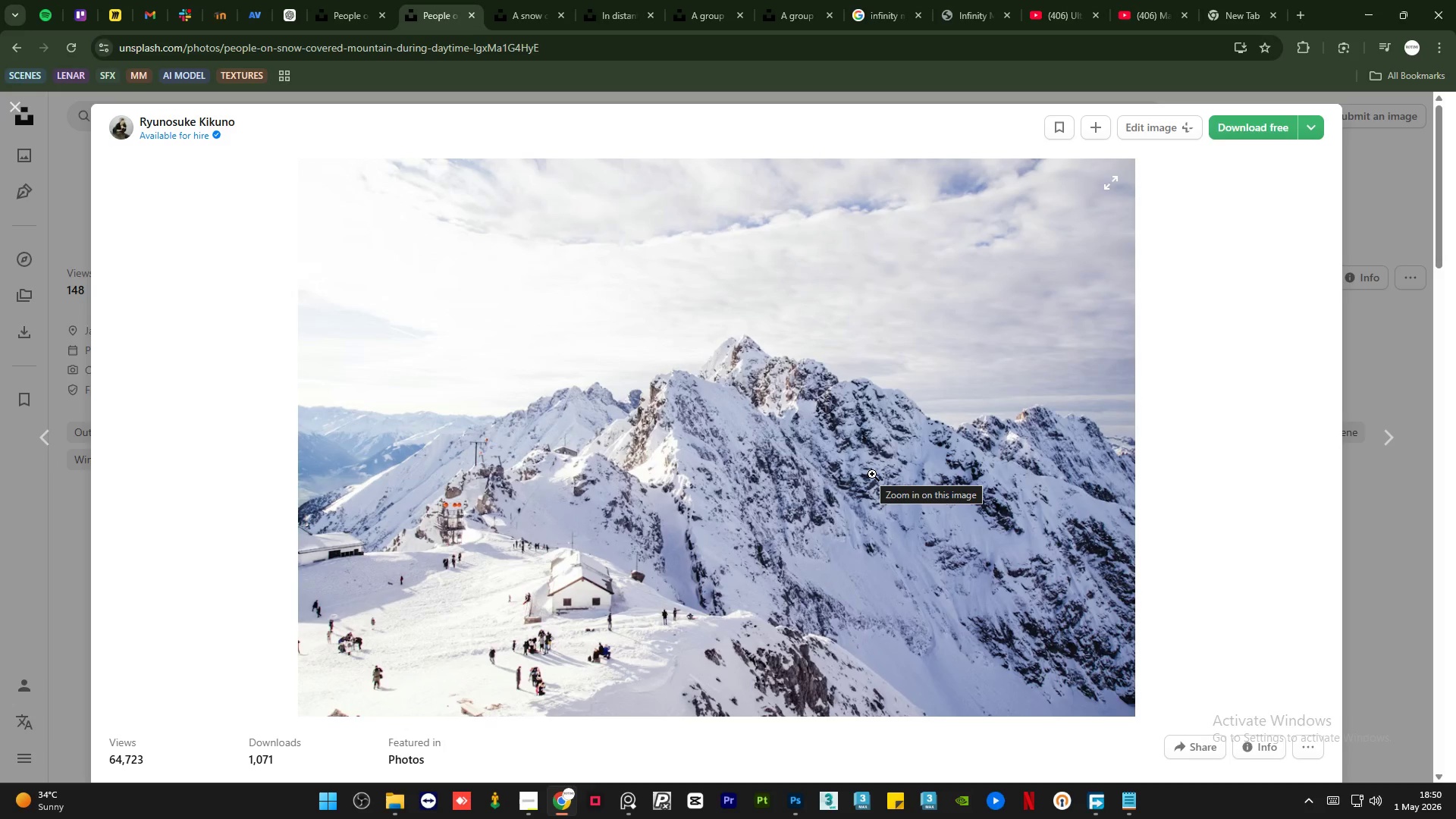 
wait(31.86)
 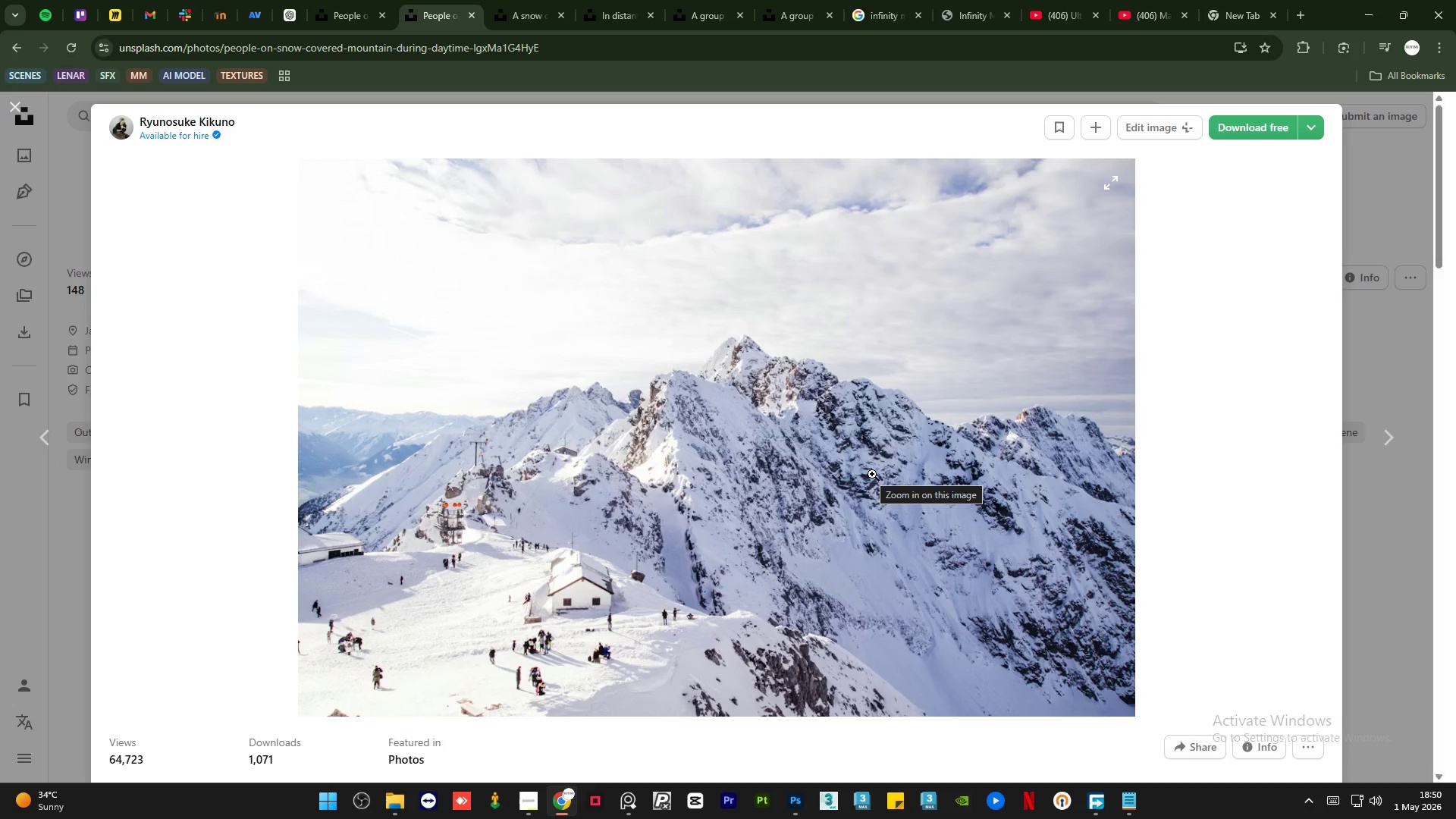 
left_click([1402, 222])
 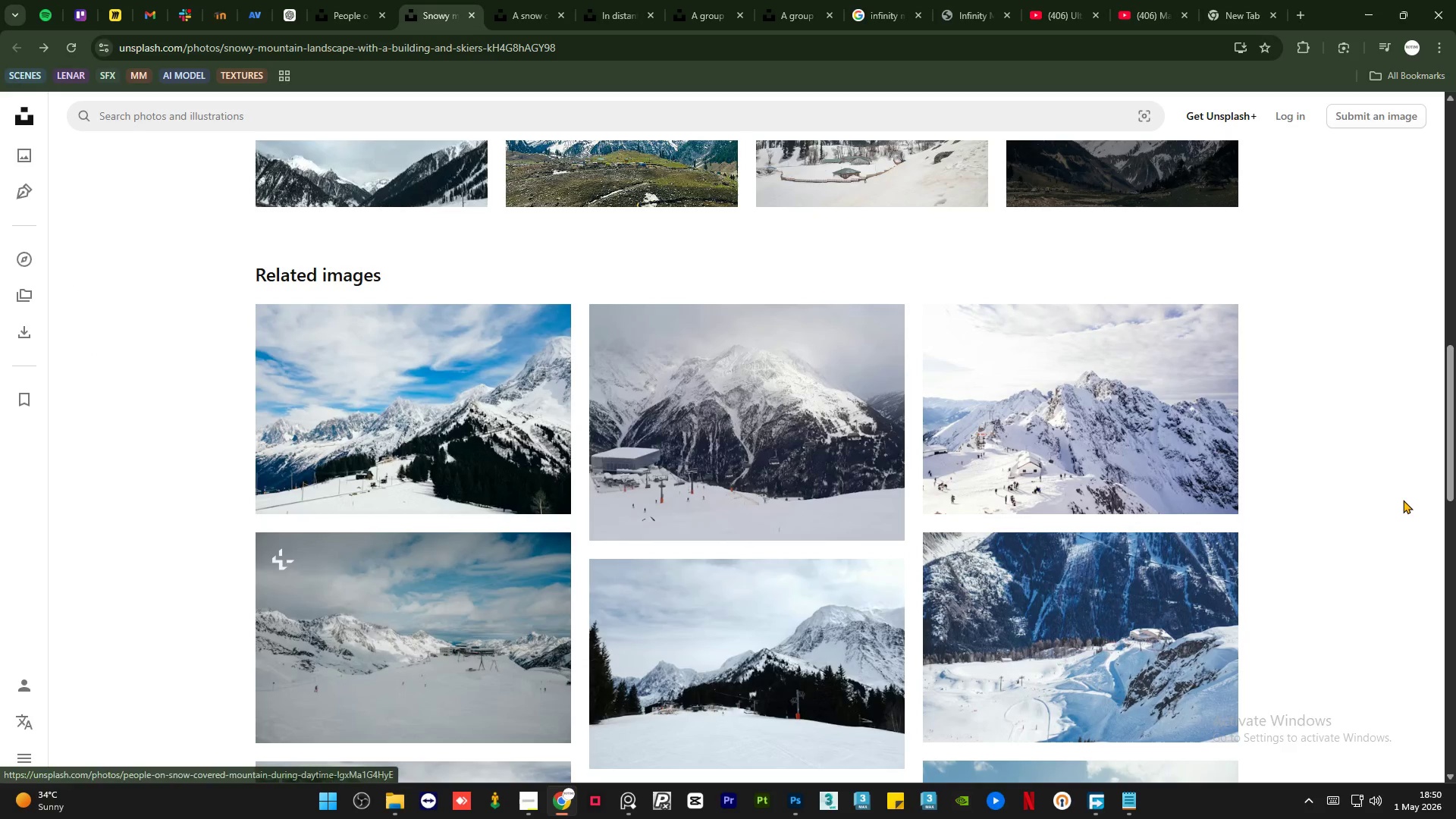 
scroll: coordinate [1381, 509], scroll_direction: down, amount: 4.0
 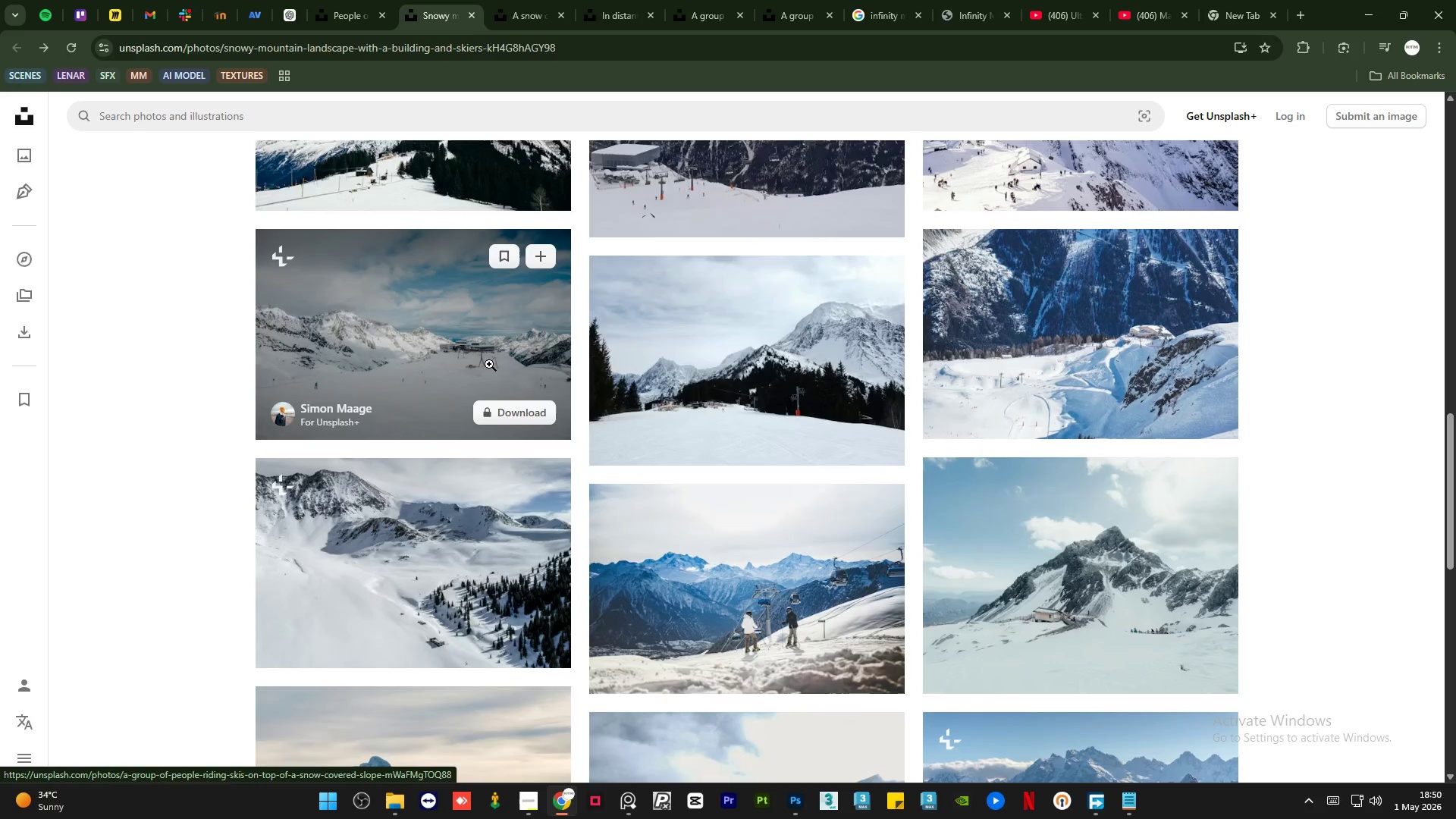 
left_click([489, 364])
 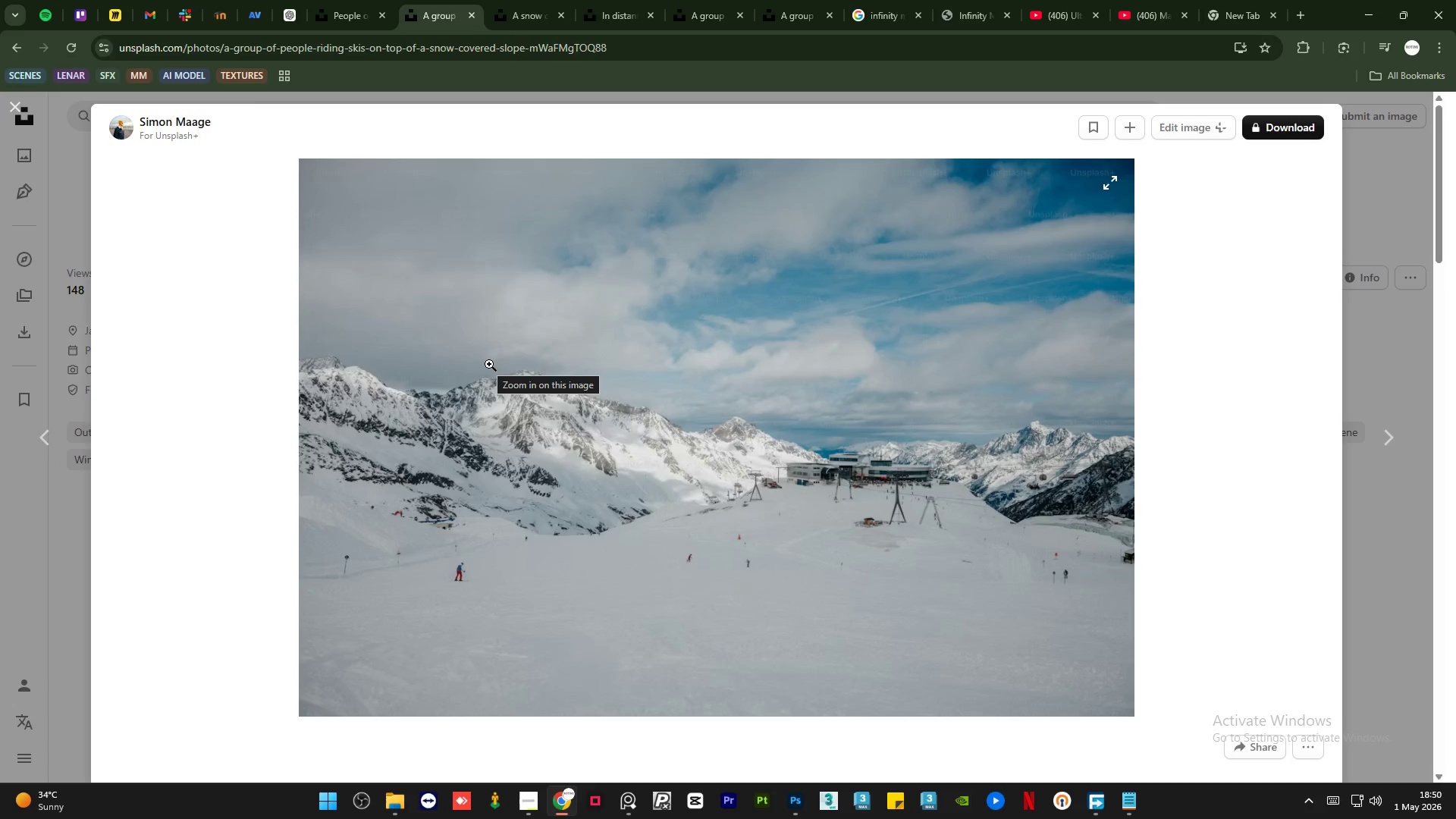 
mouse_move([890, 491])
 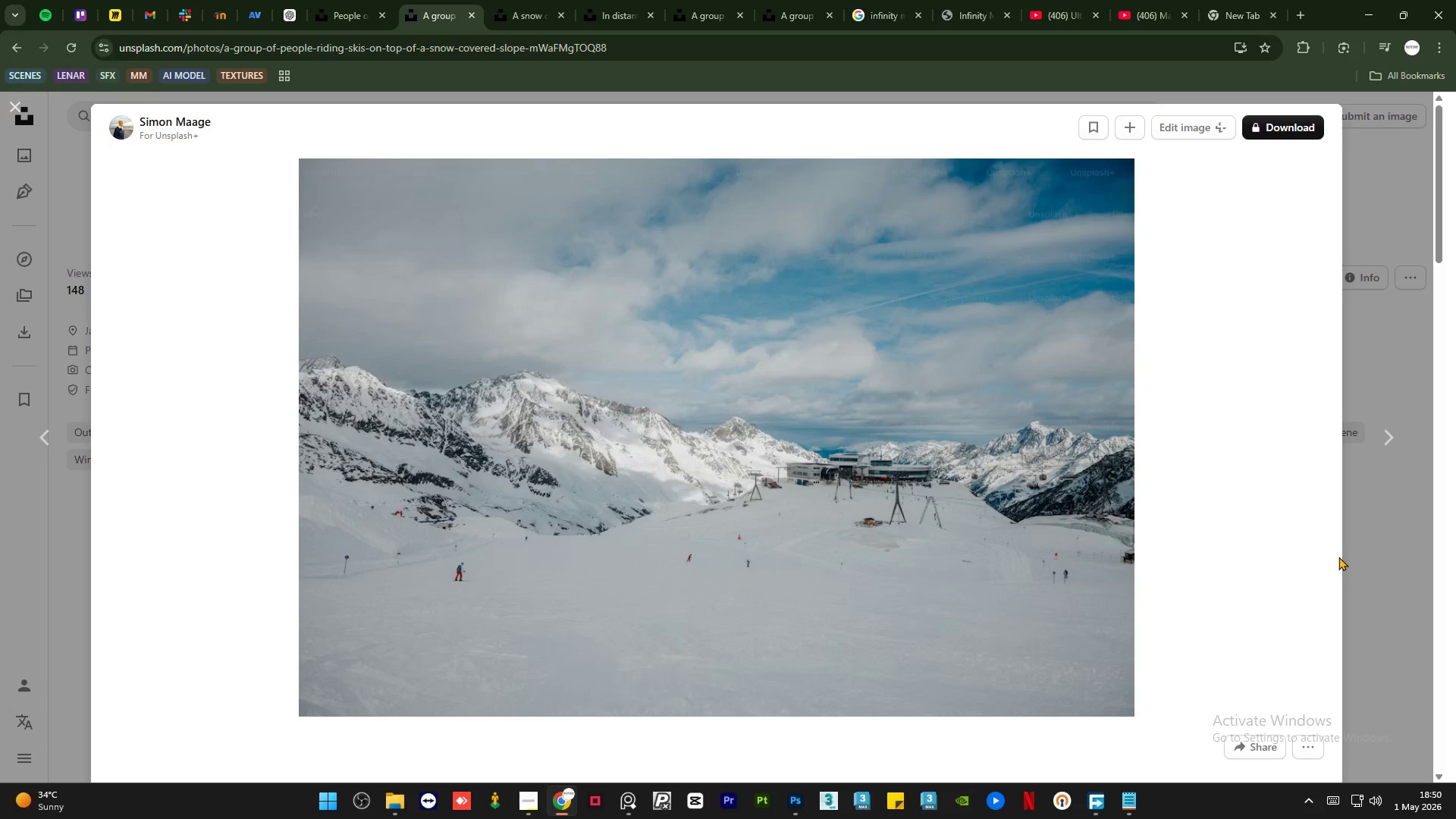 
left_click([1376, 544])
 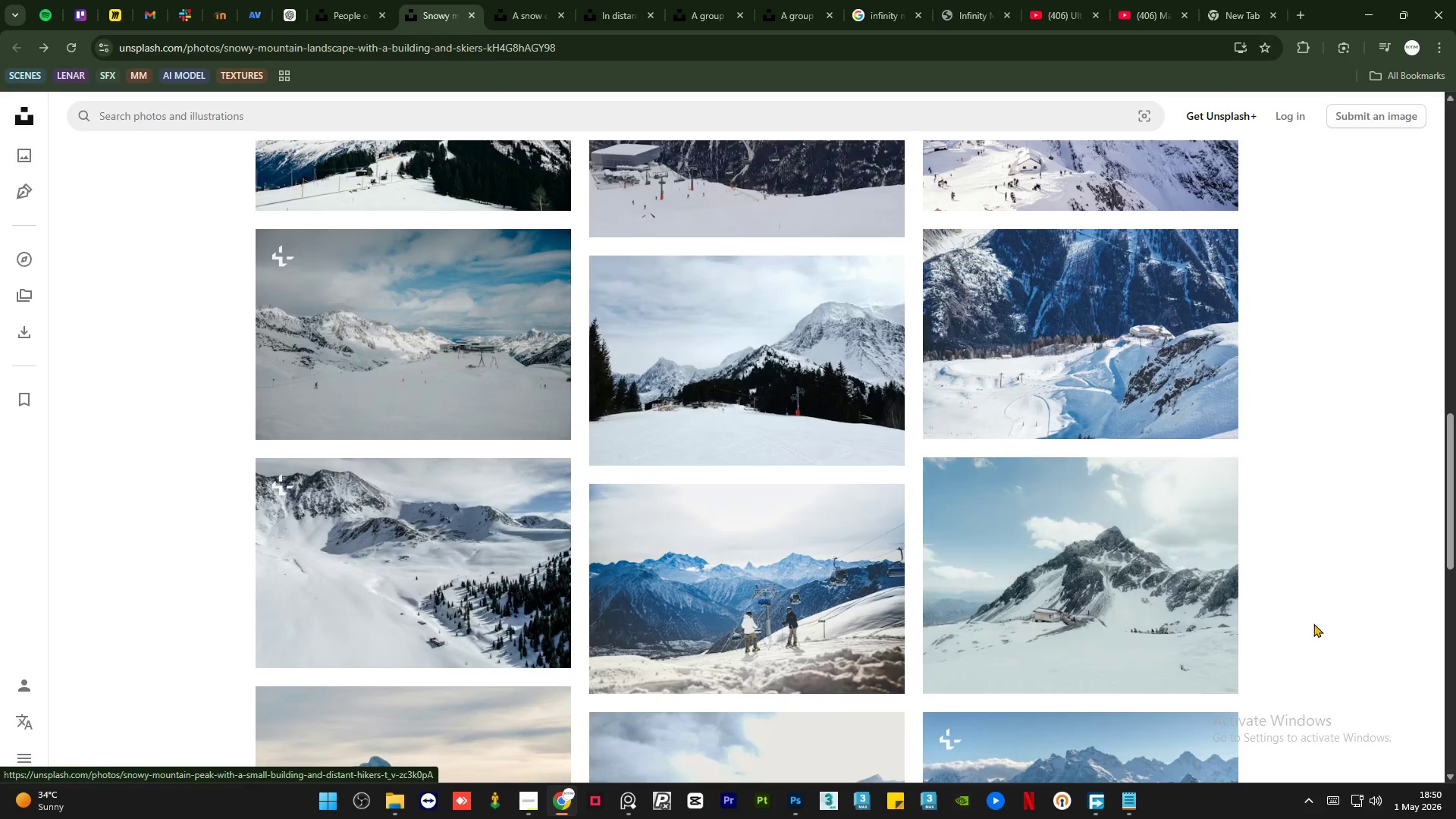 
scroll: coordinate [1304, 620], scroll_direction: down, amount: 7.0
 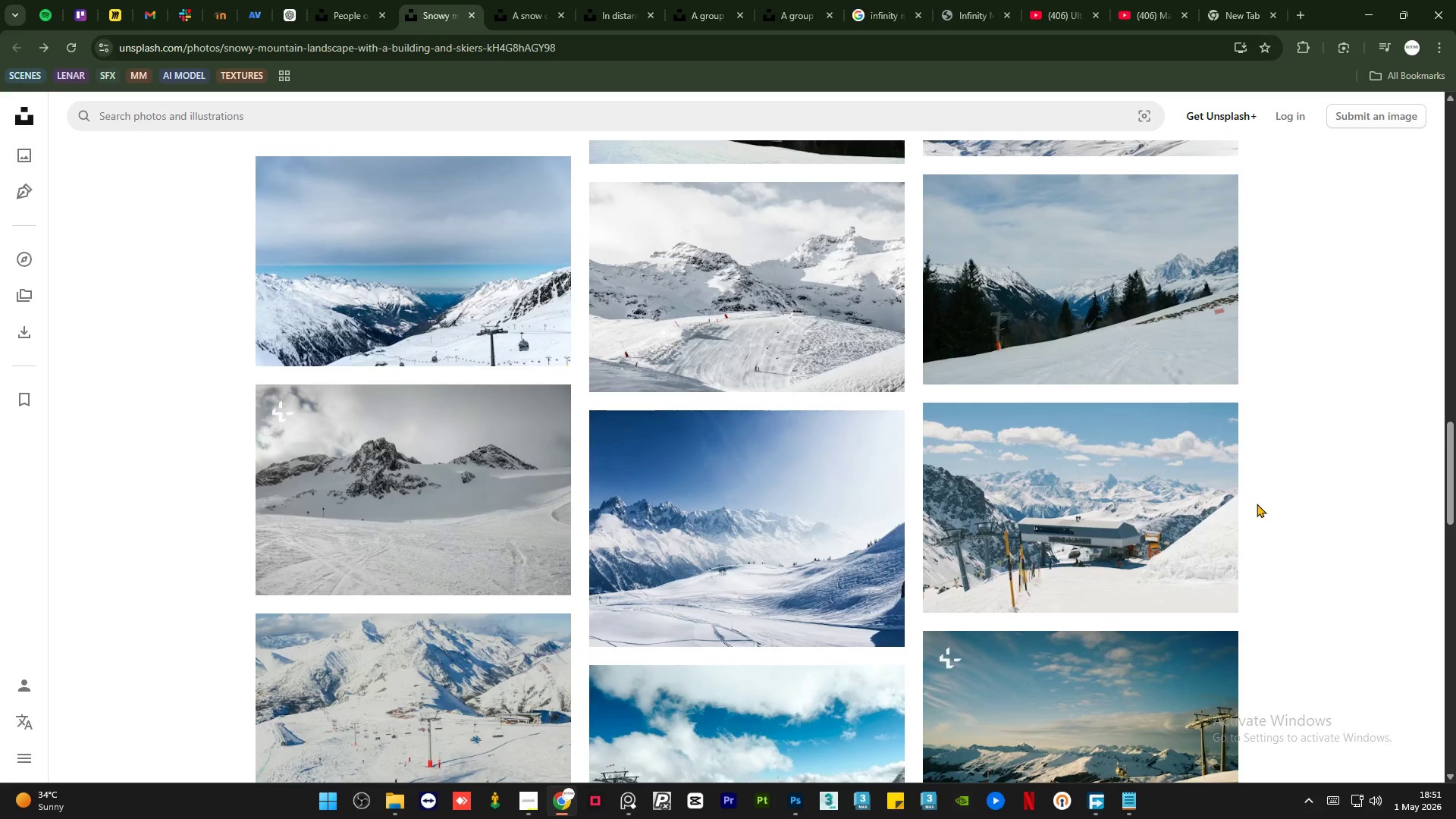 
wait(6.75)
 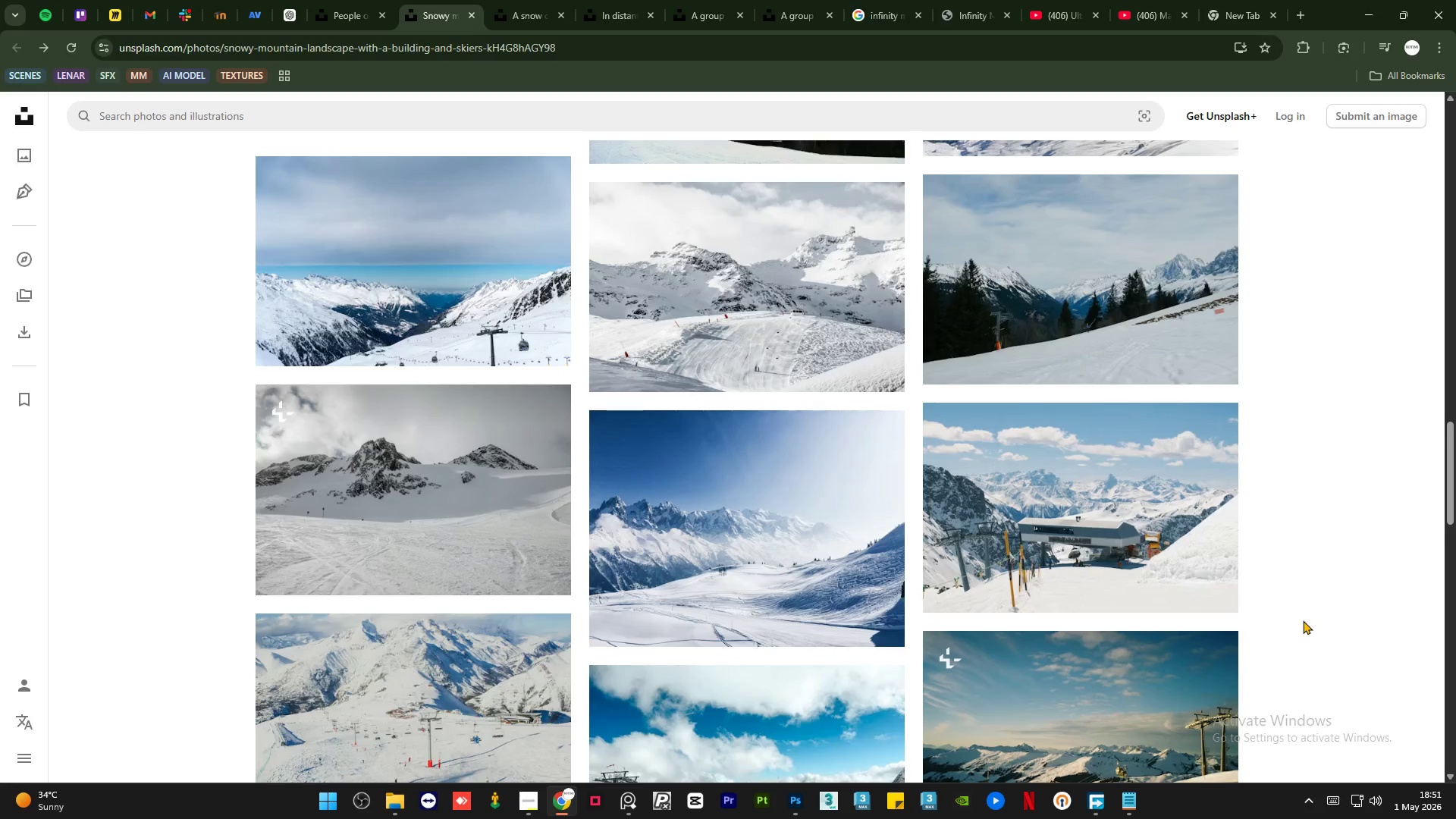 
scroll: coordinate [1257, 504], scroll_direction: down, amount: 4.0
 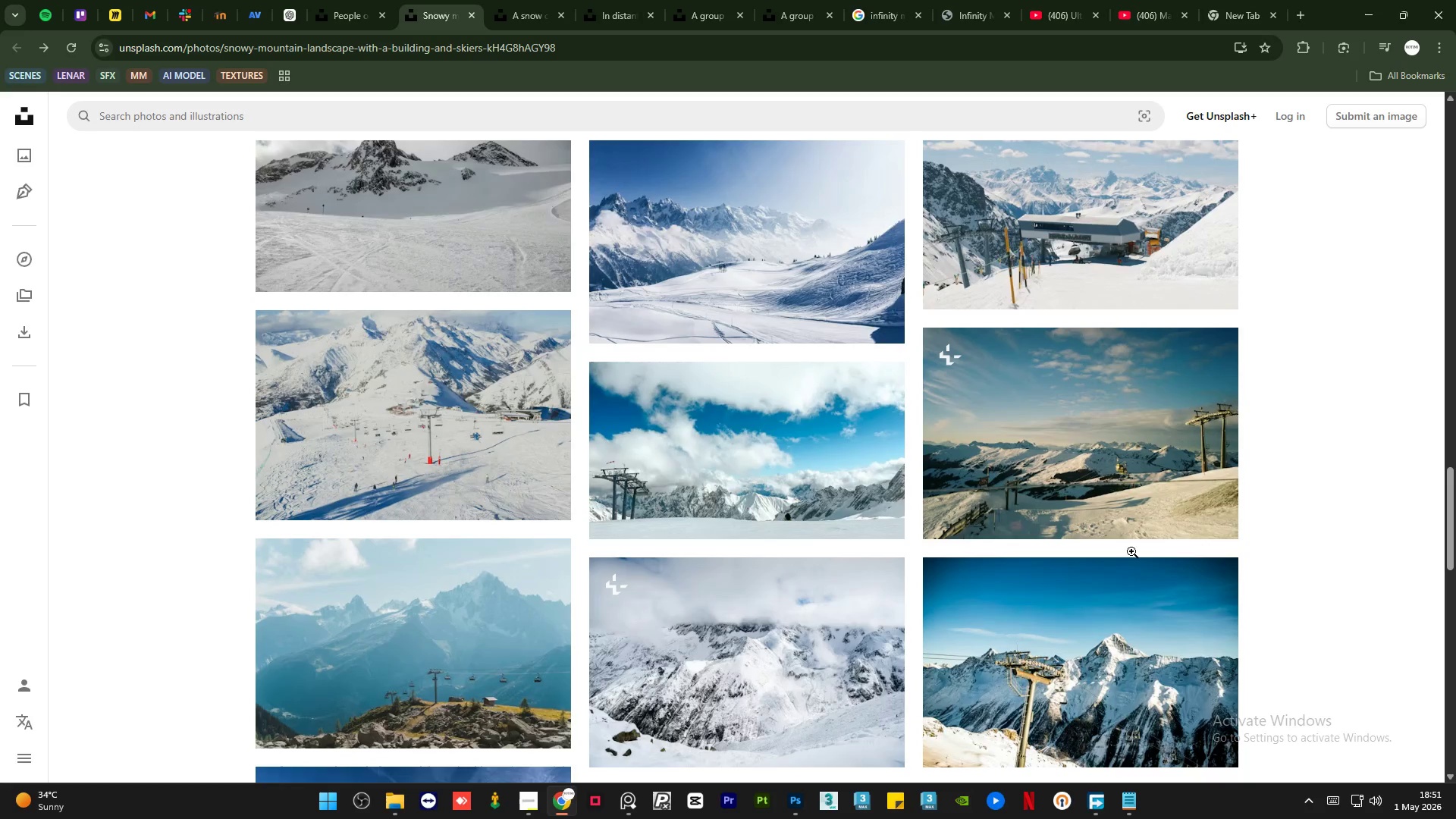 
left_click([431, 474])
 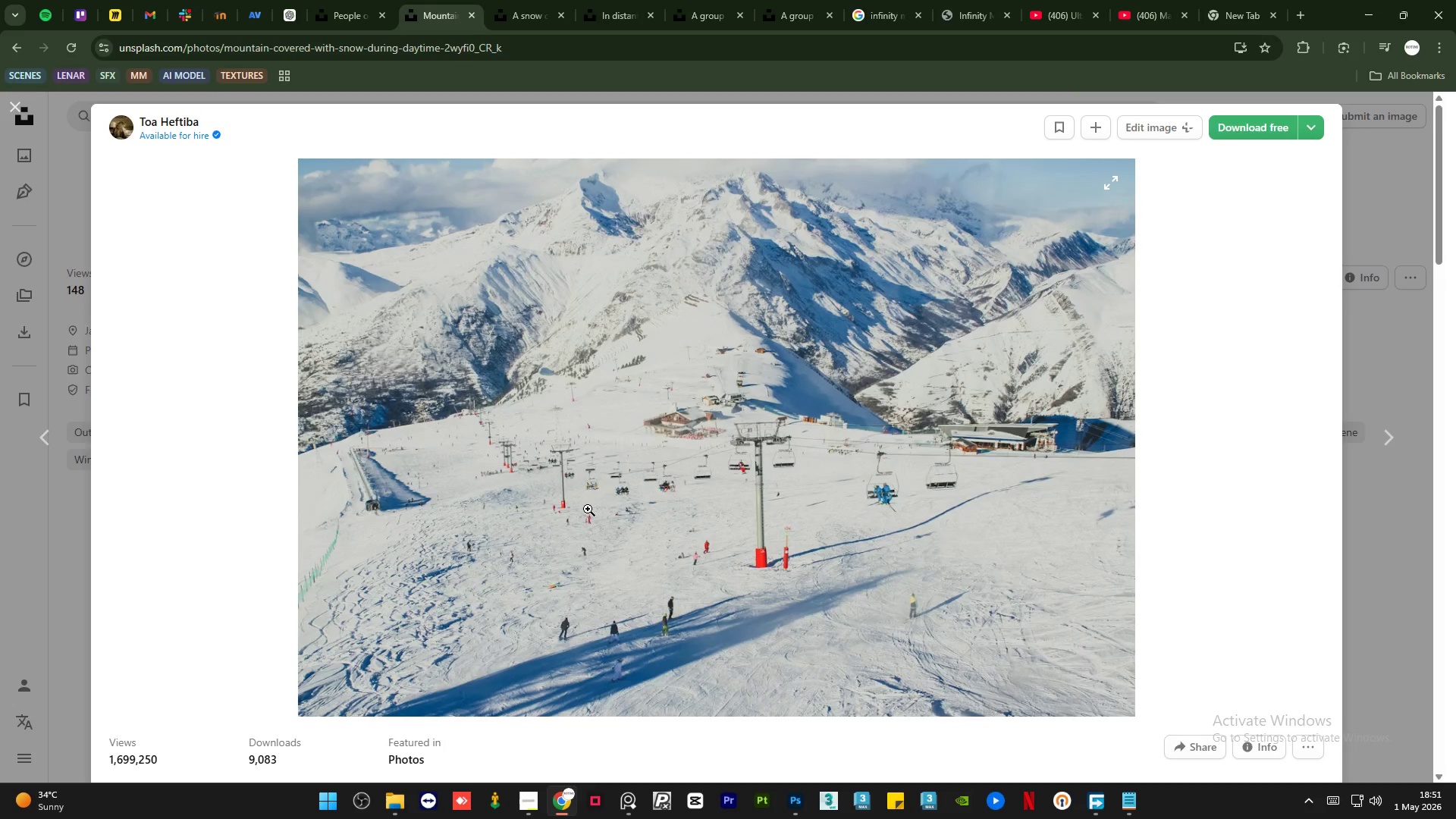 
left_click([748, 513])
 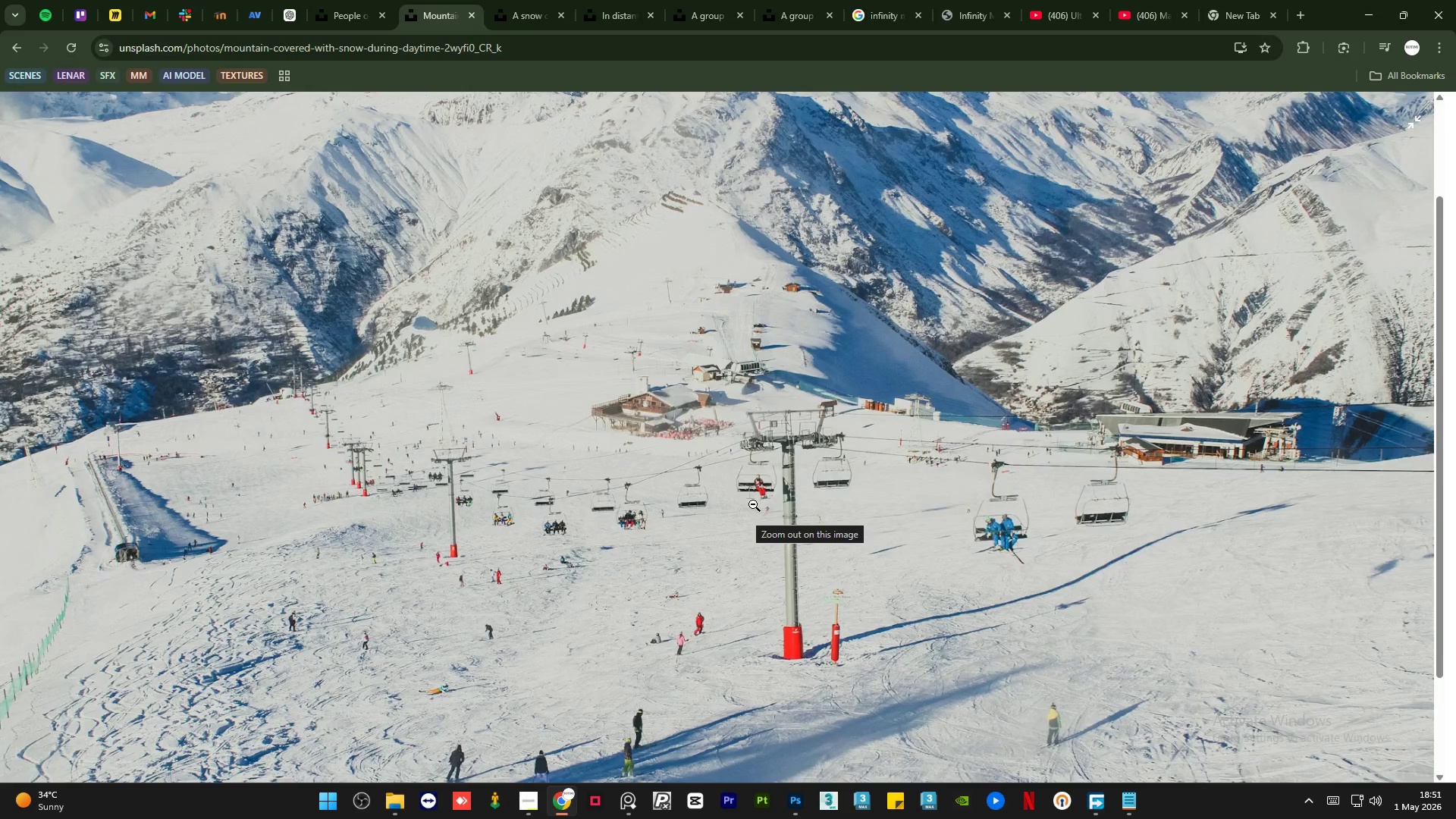 
wait(6.95)
 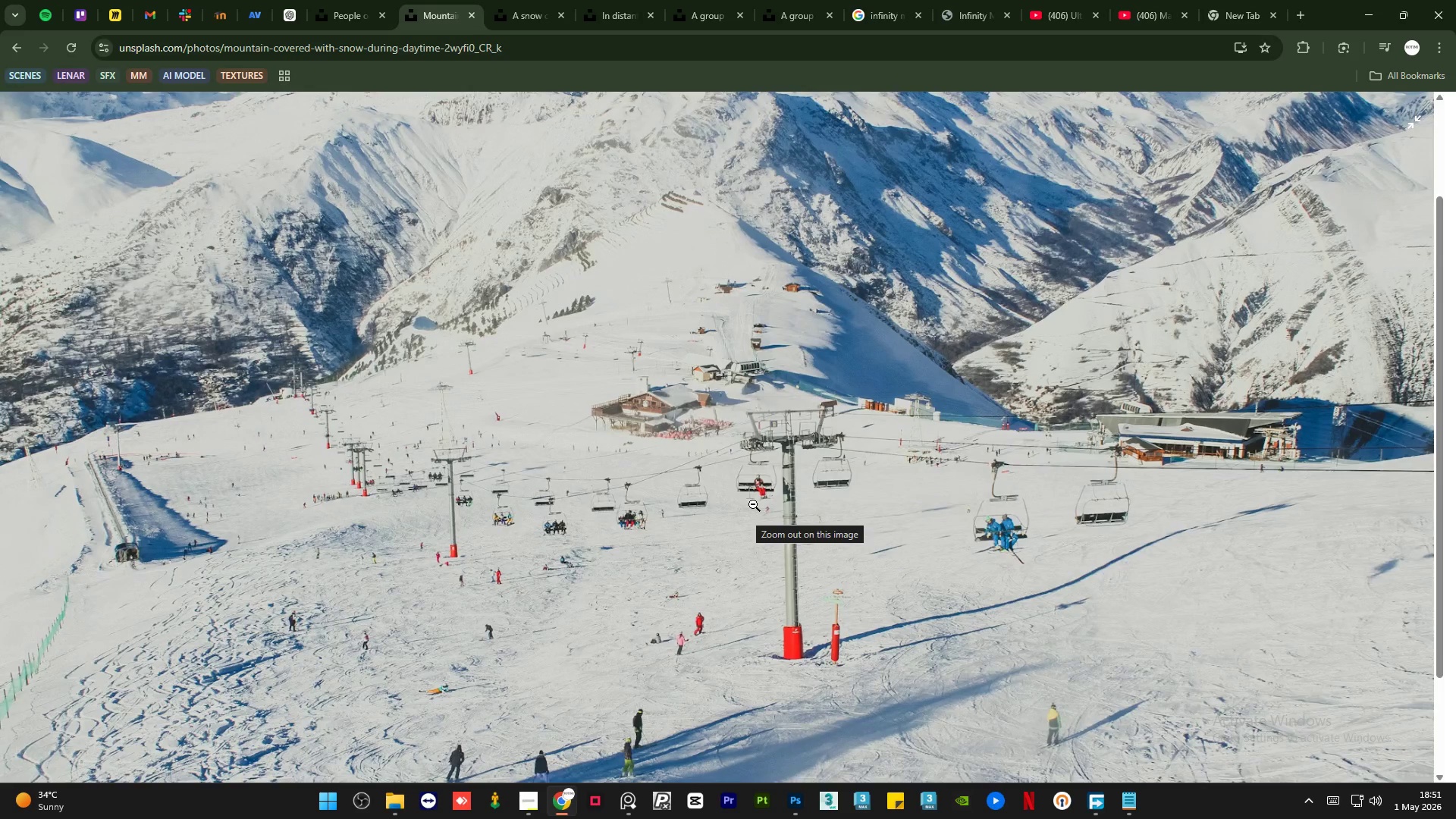 
left_click([753, 504])
 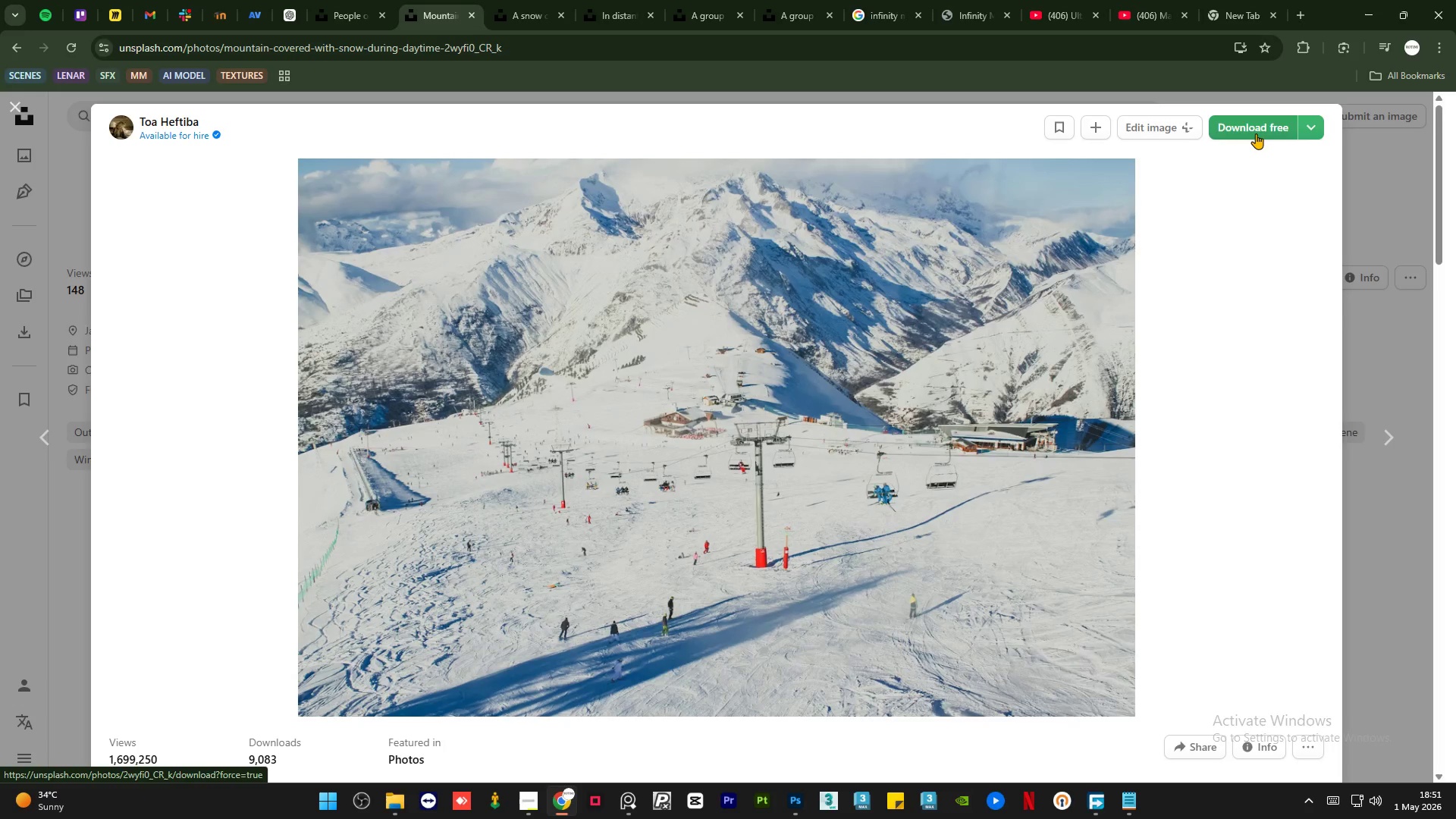 
left_click([1368, 572])
 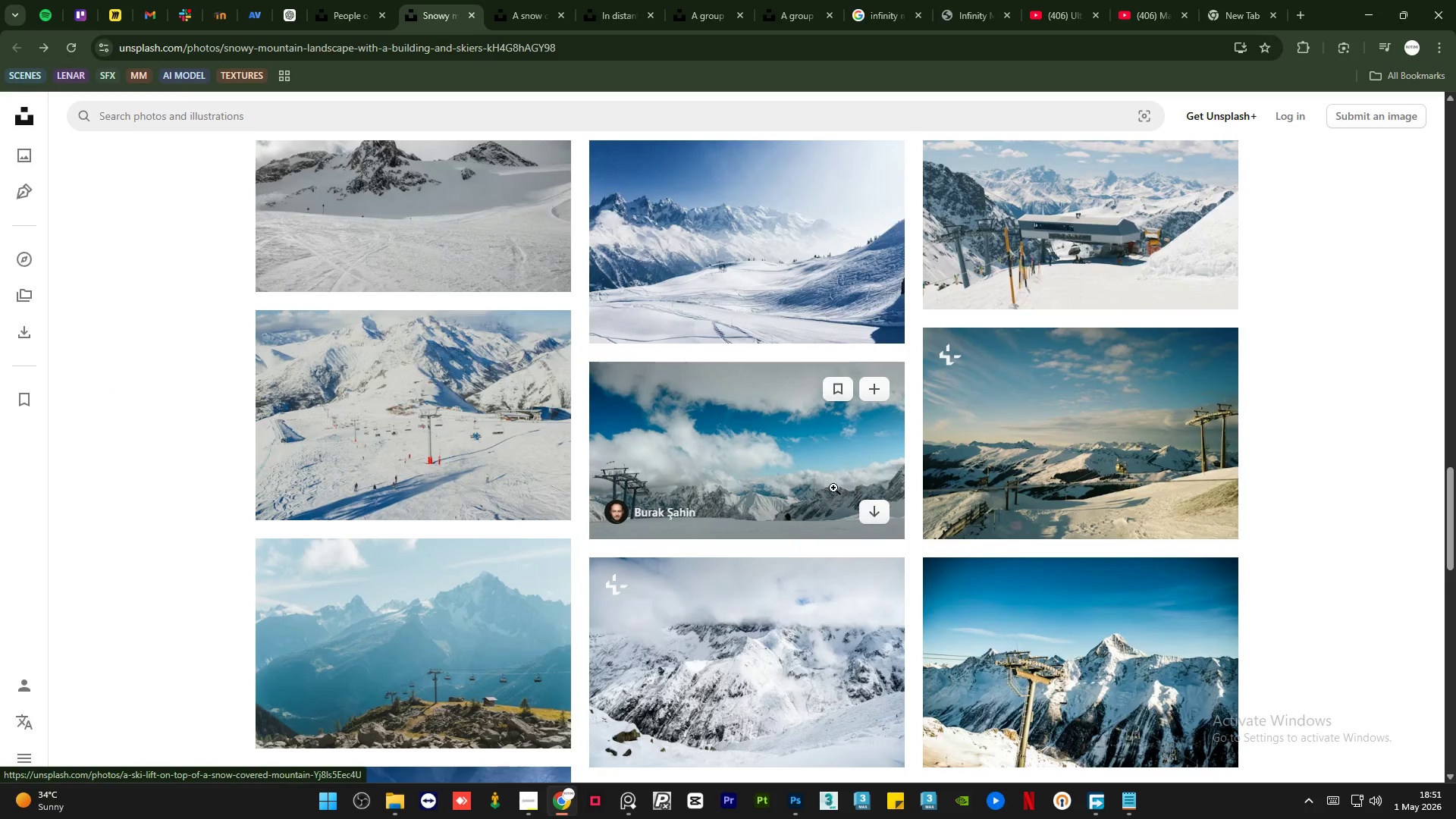 
middle_click([438, 440])
 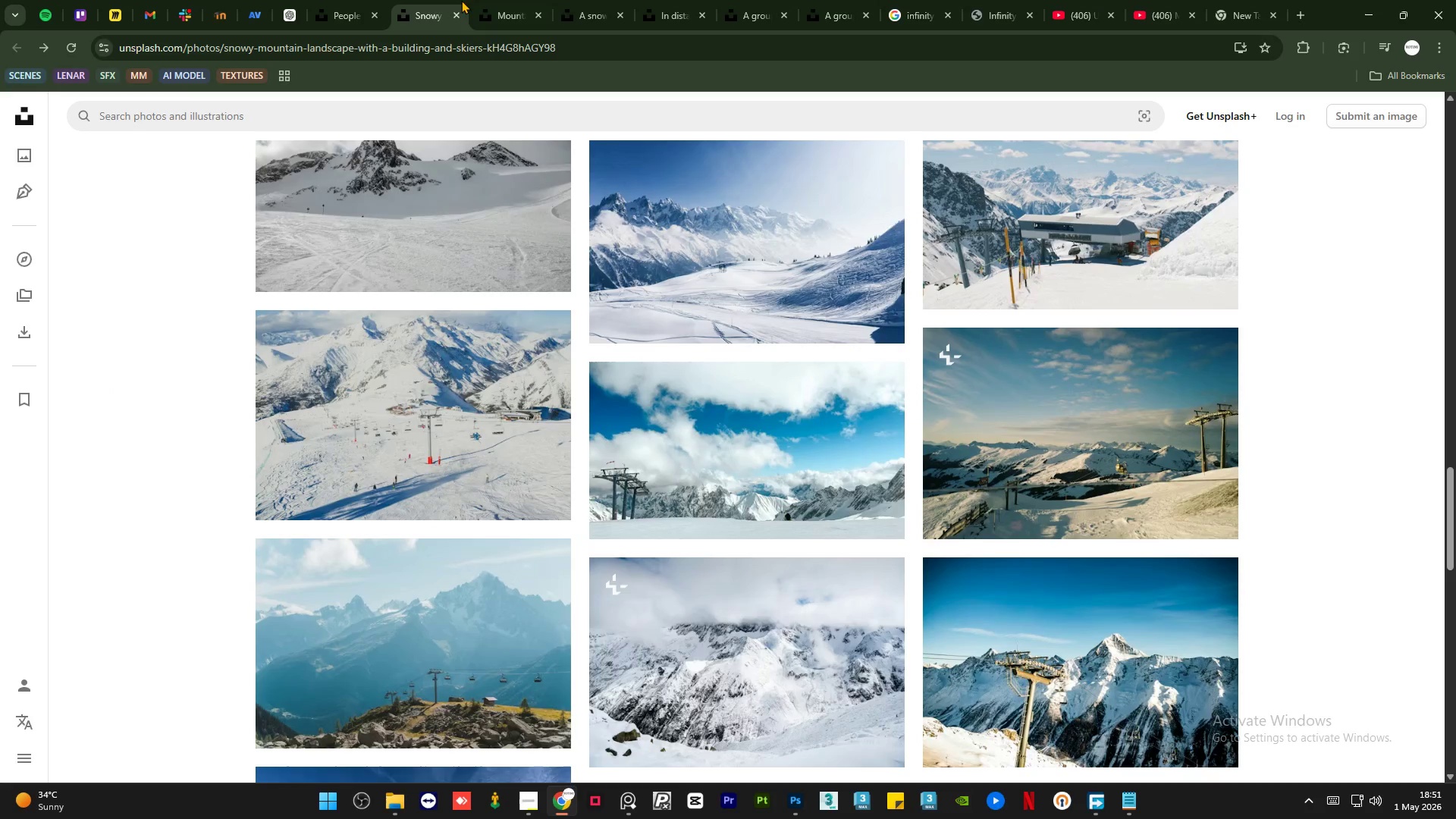 
left_click([492, 0])
 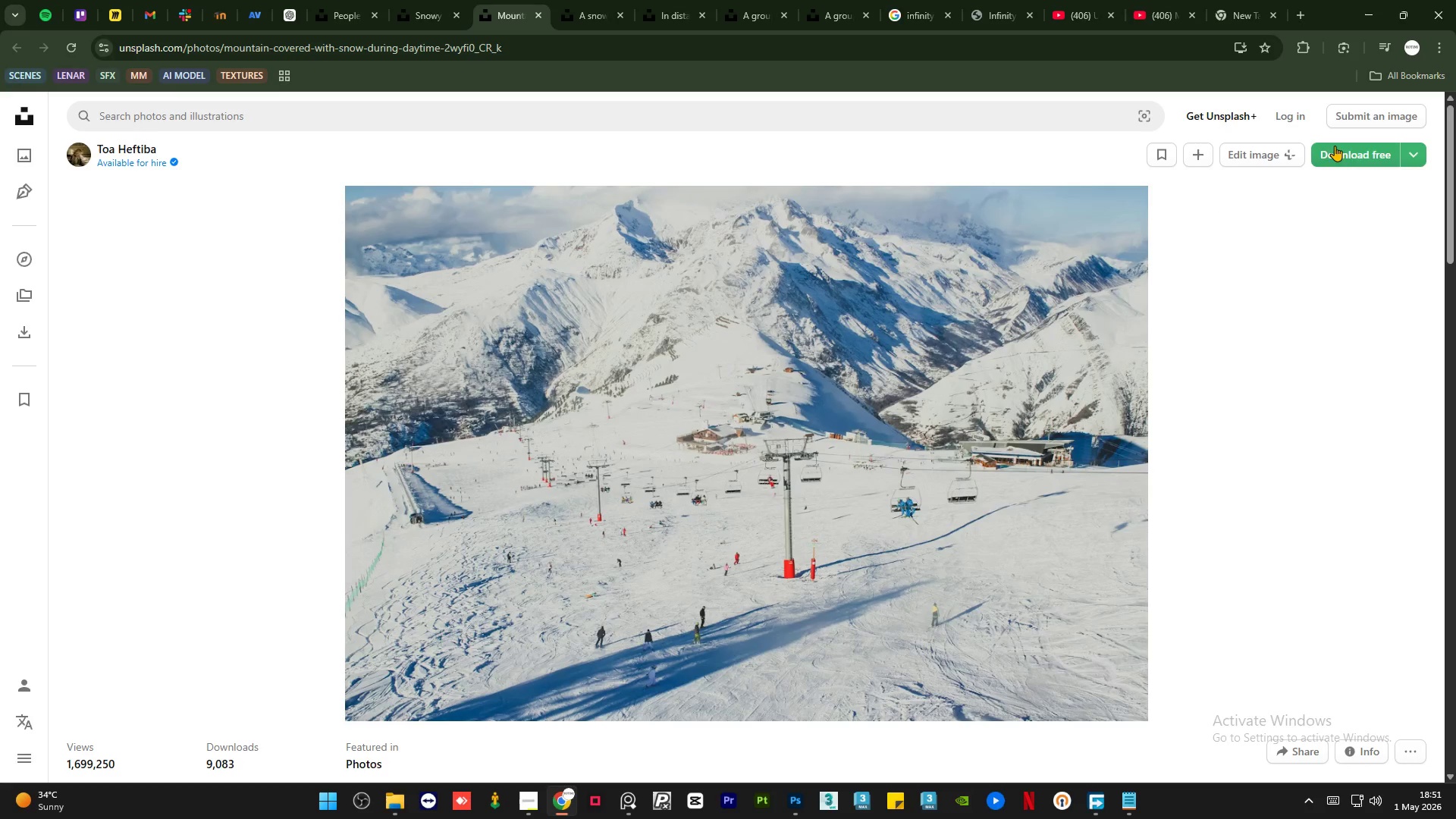 
left_click([1348, 153])
 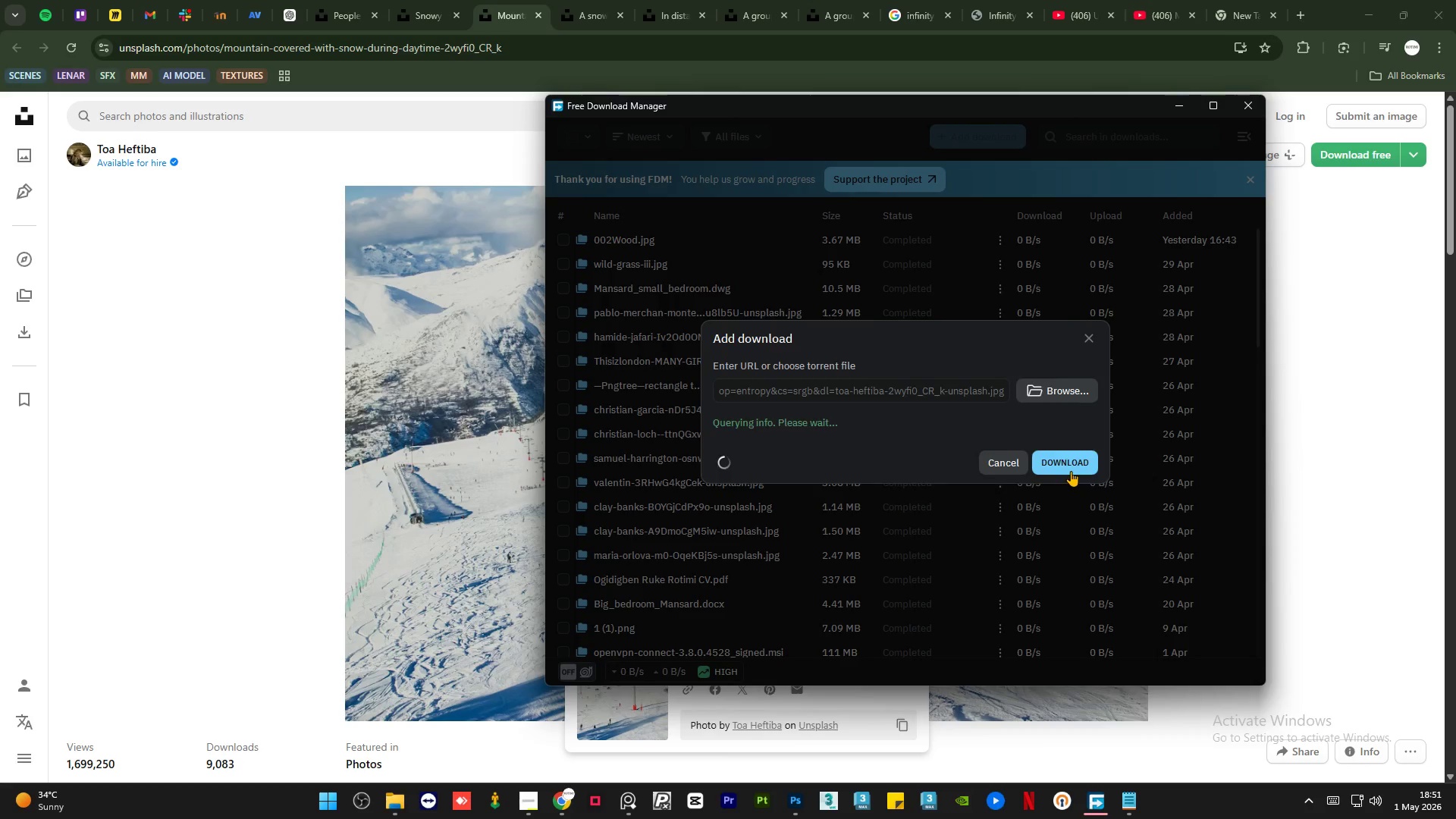 
left_click([1076, 482])
 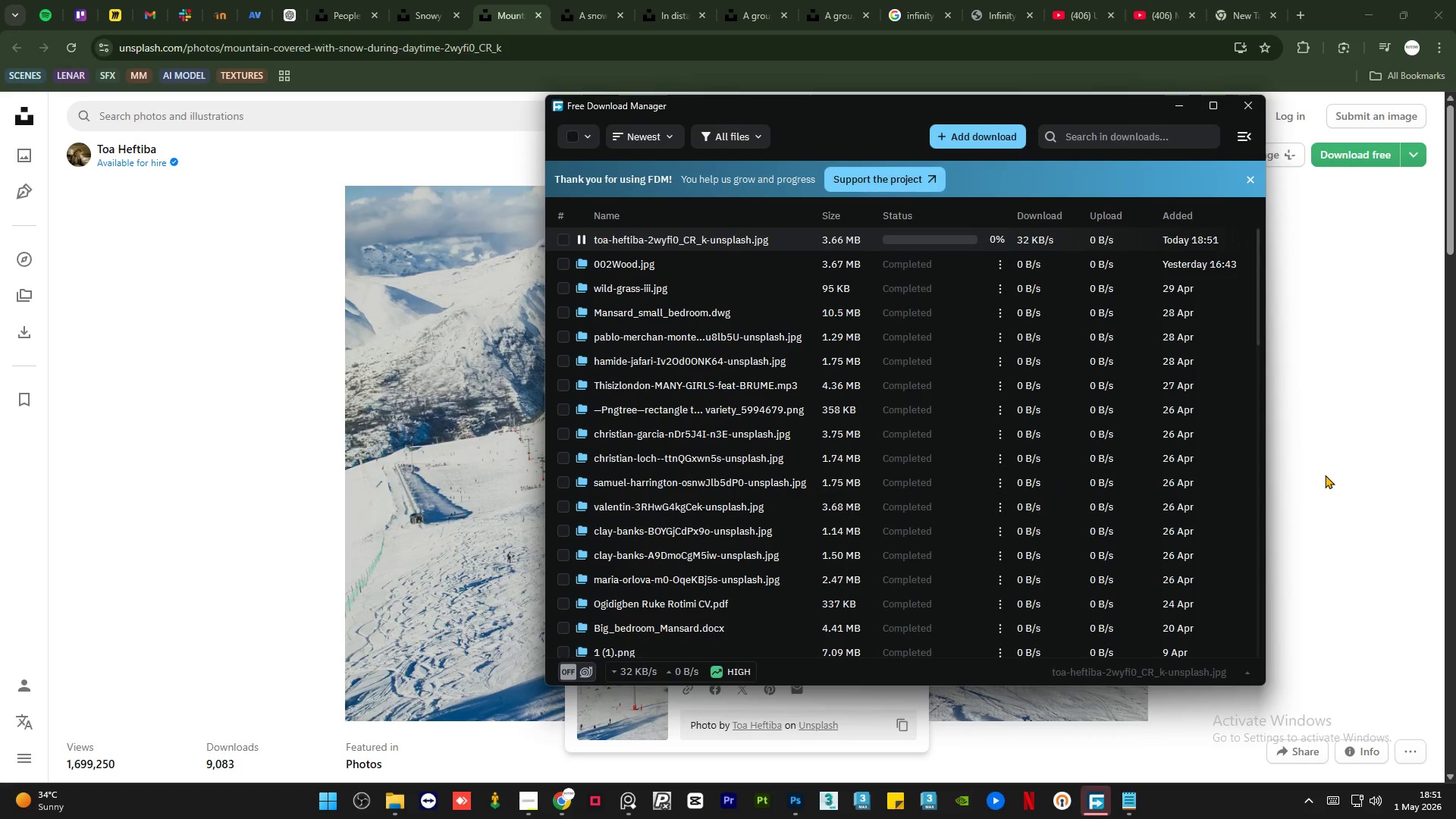 
left_click([1325, 475])
 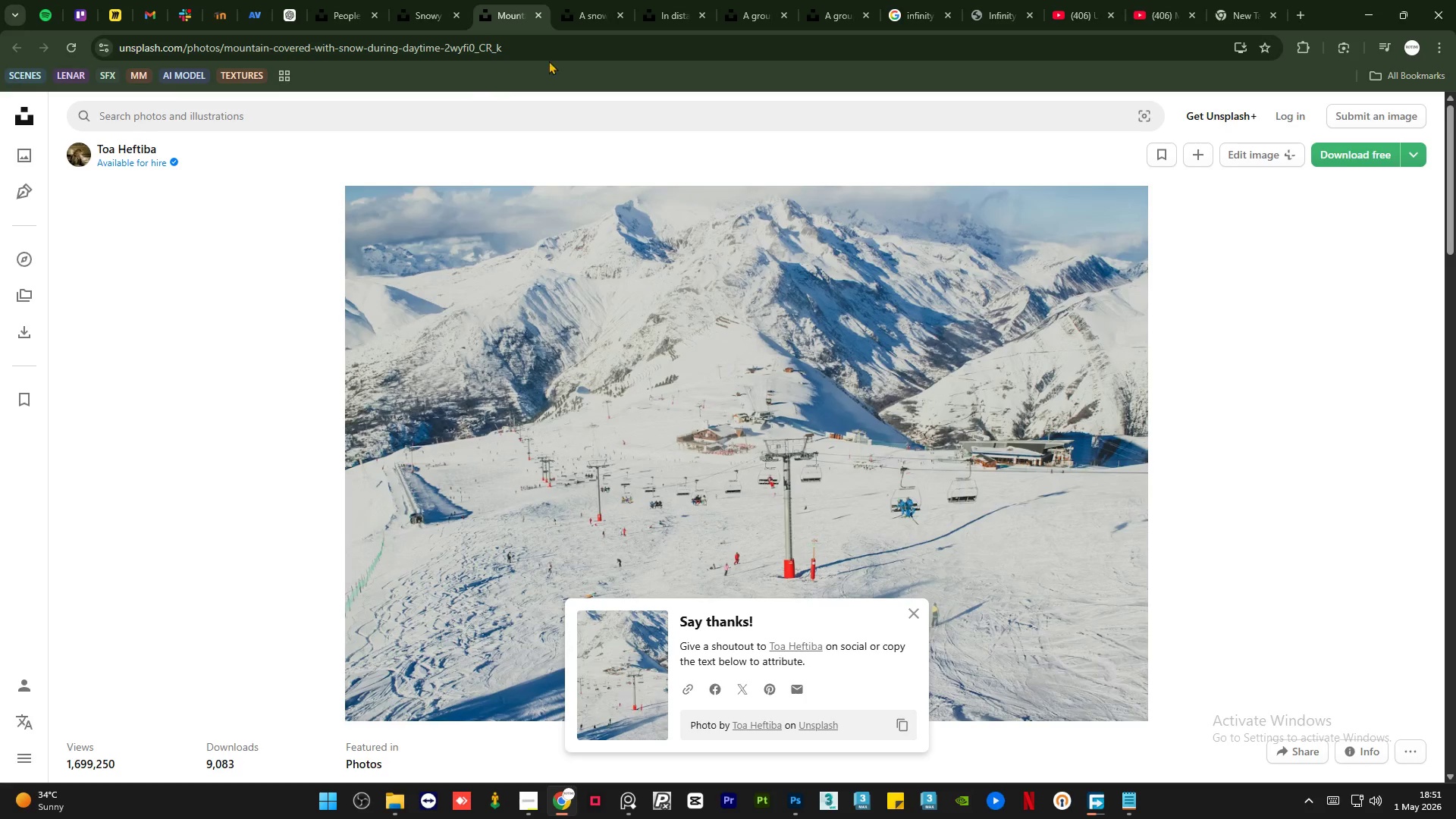 
left_click([552, 51])
 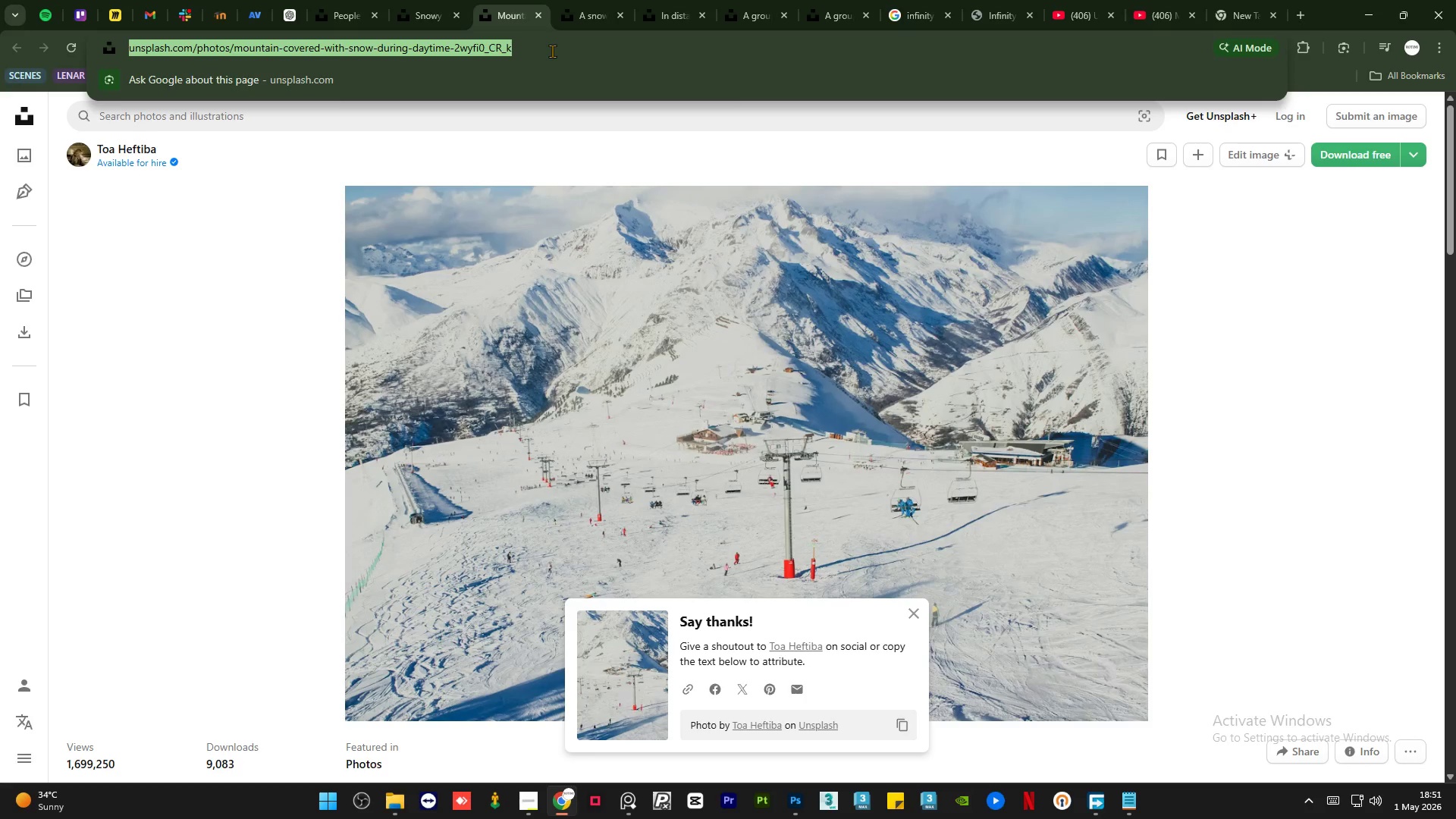 
key(Control+C)
 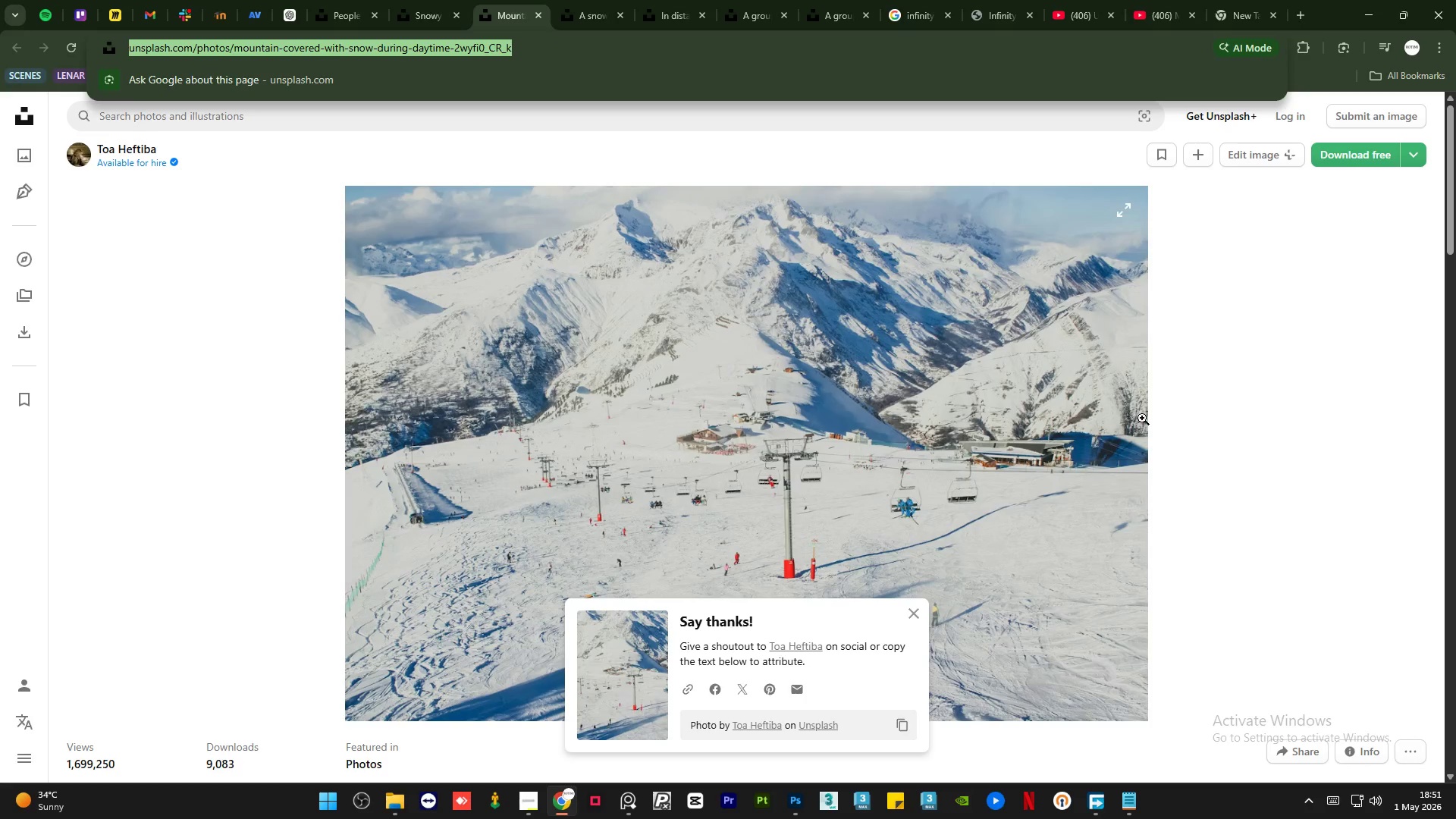 
left_click([1254, 435])
 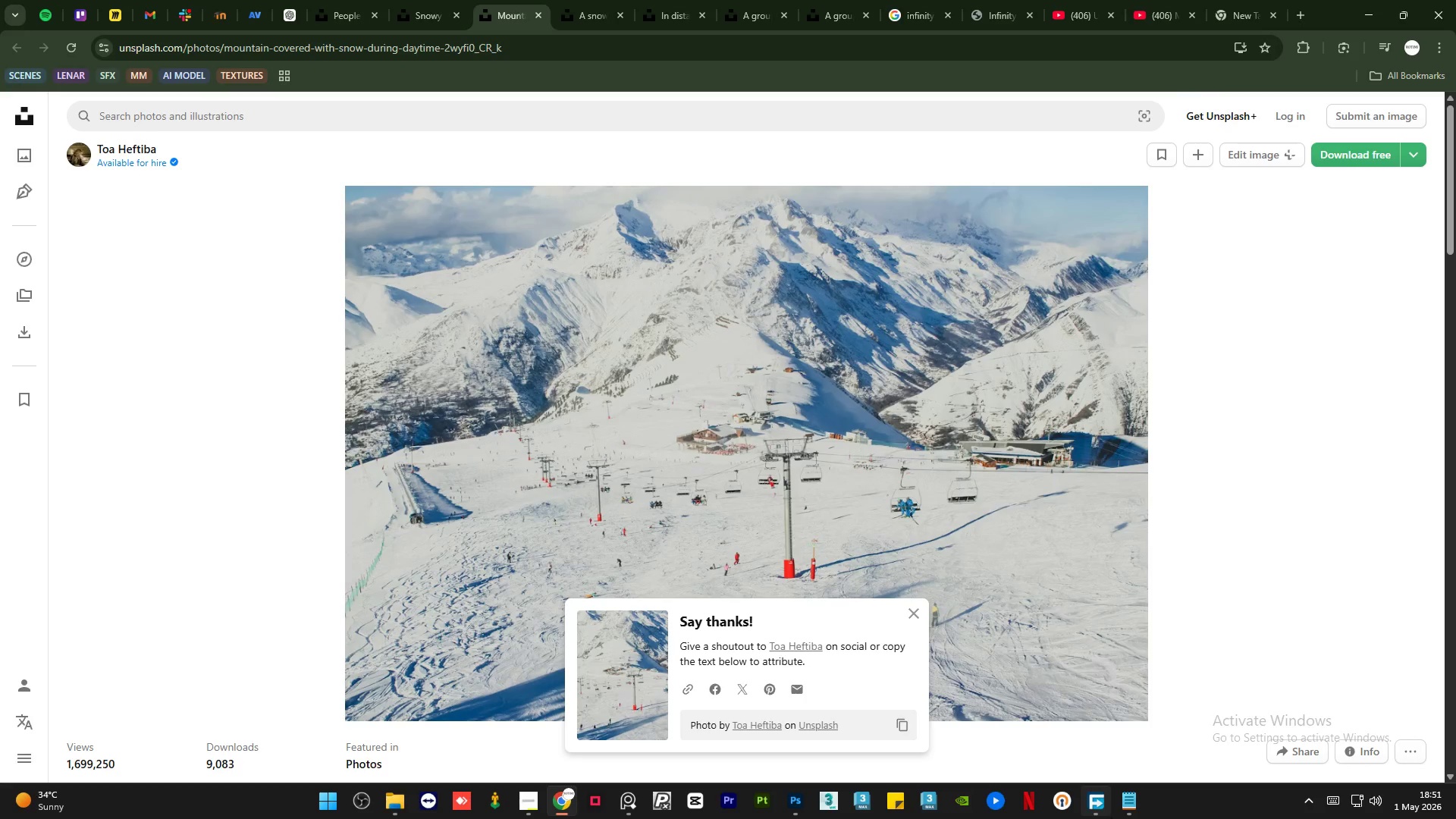 
left_click([1131, 802])
 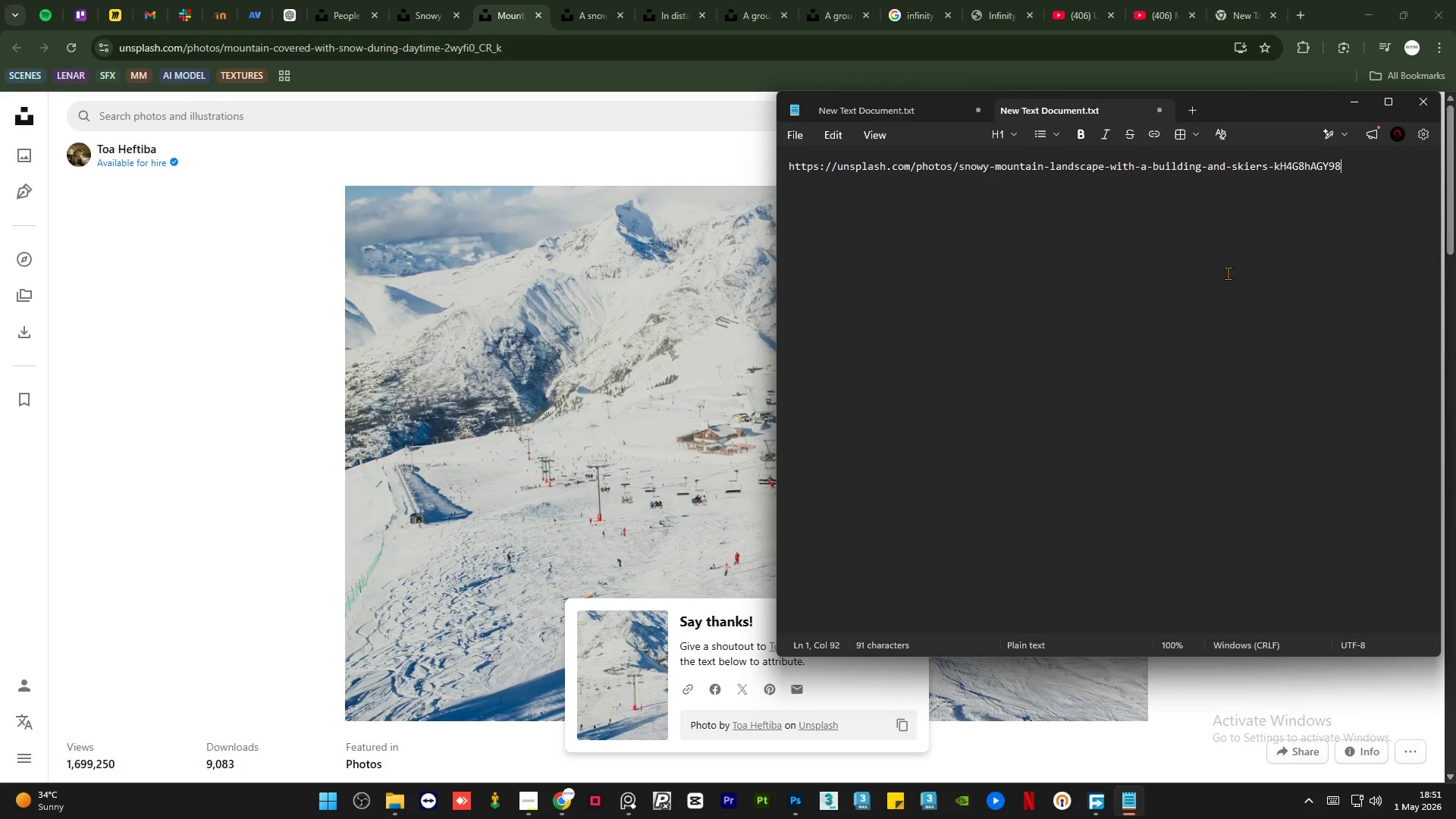 
key(Enter)
 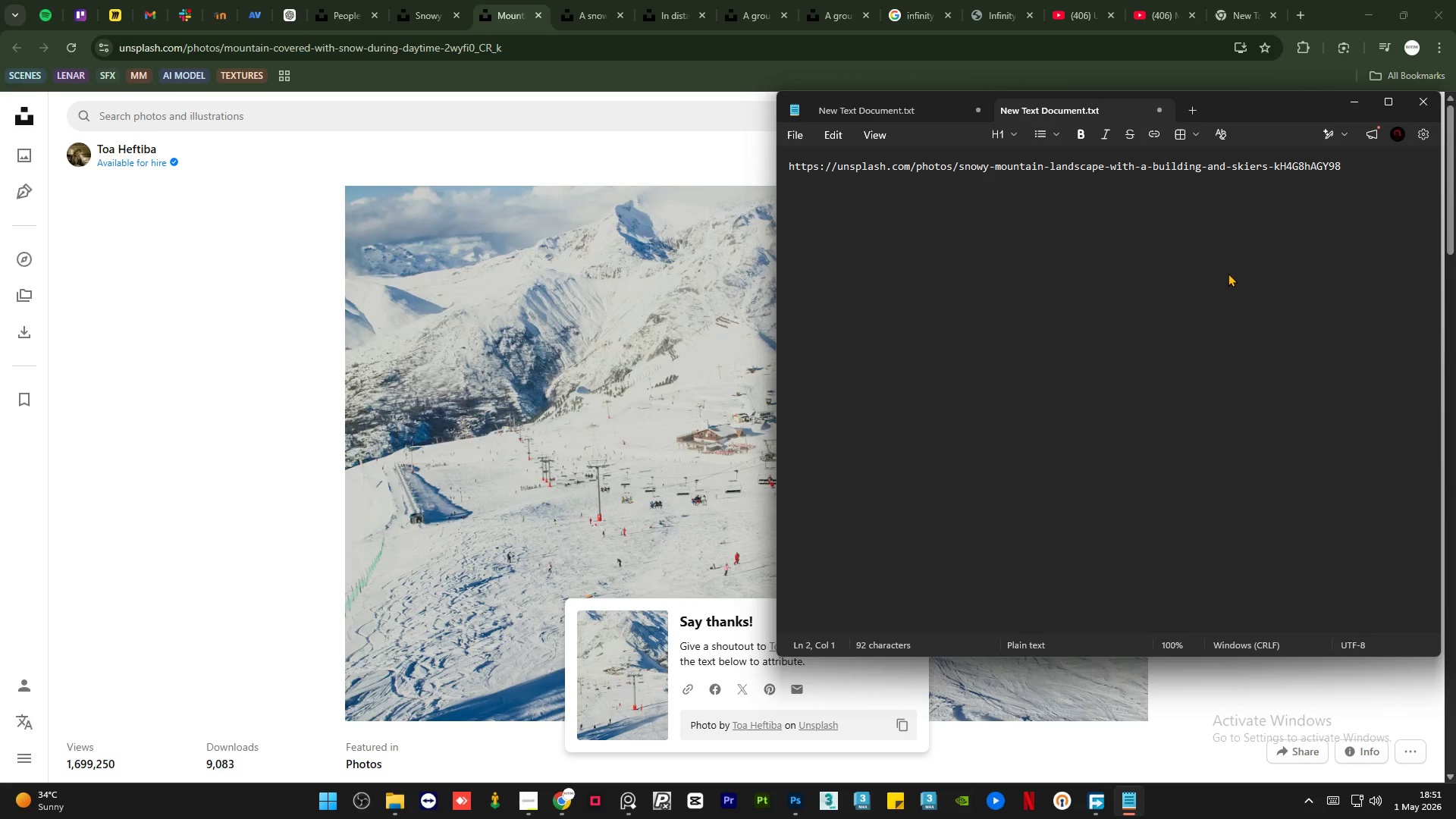 
key(Enter)
 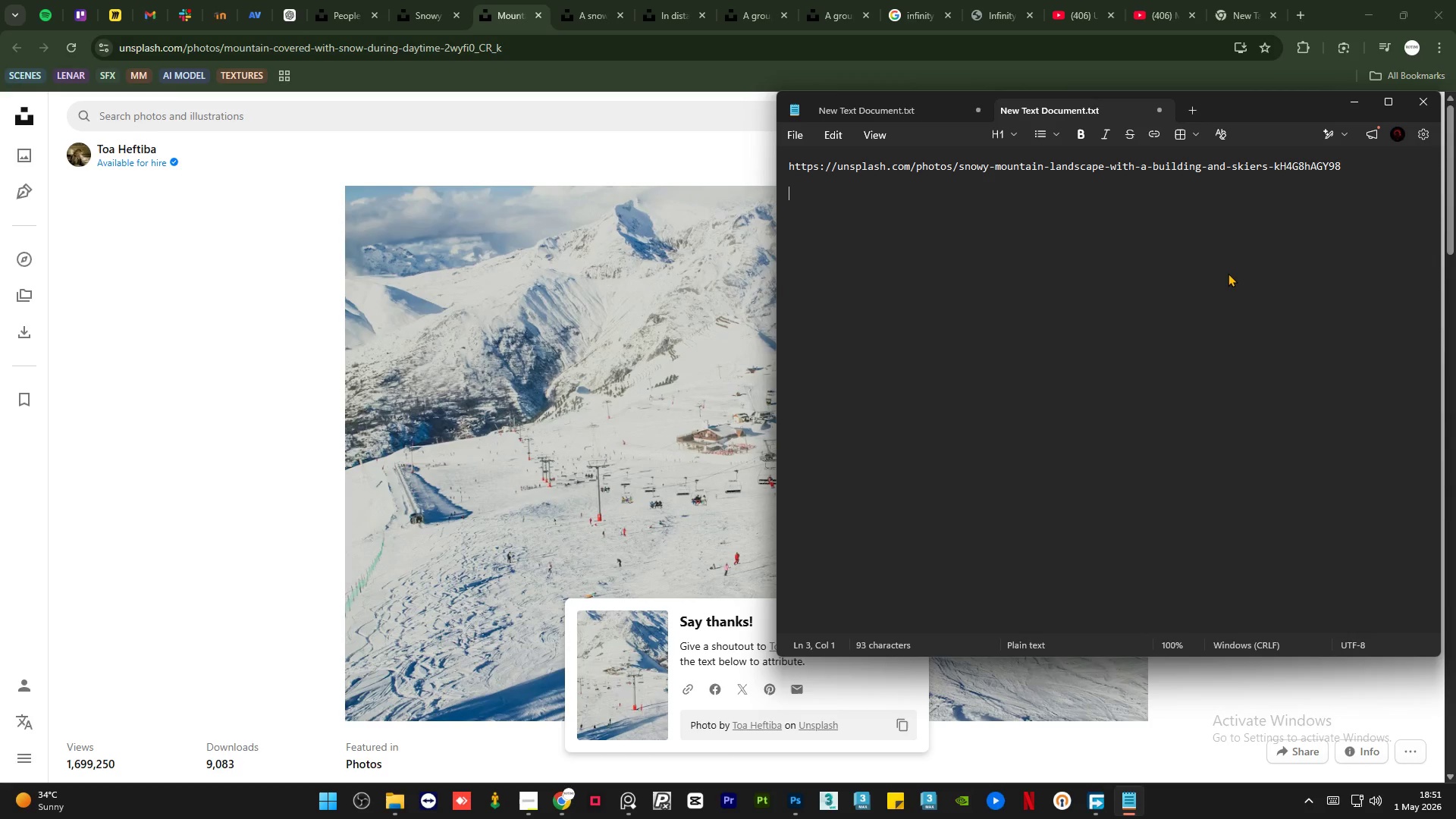 
key(Control+V)
 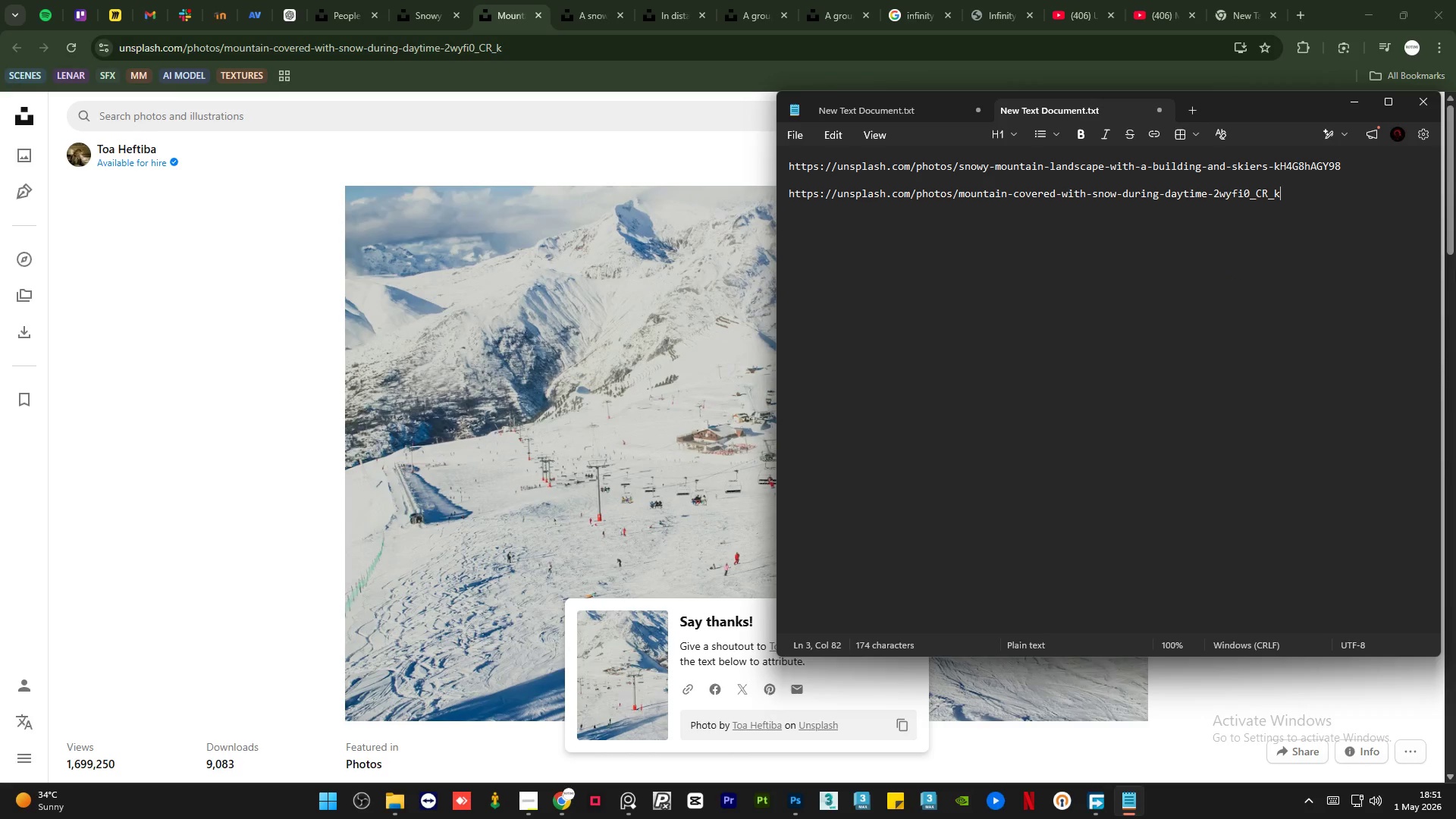 
left_click([1241, 366])
 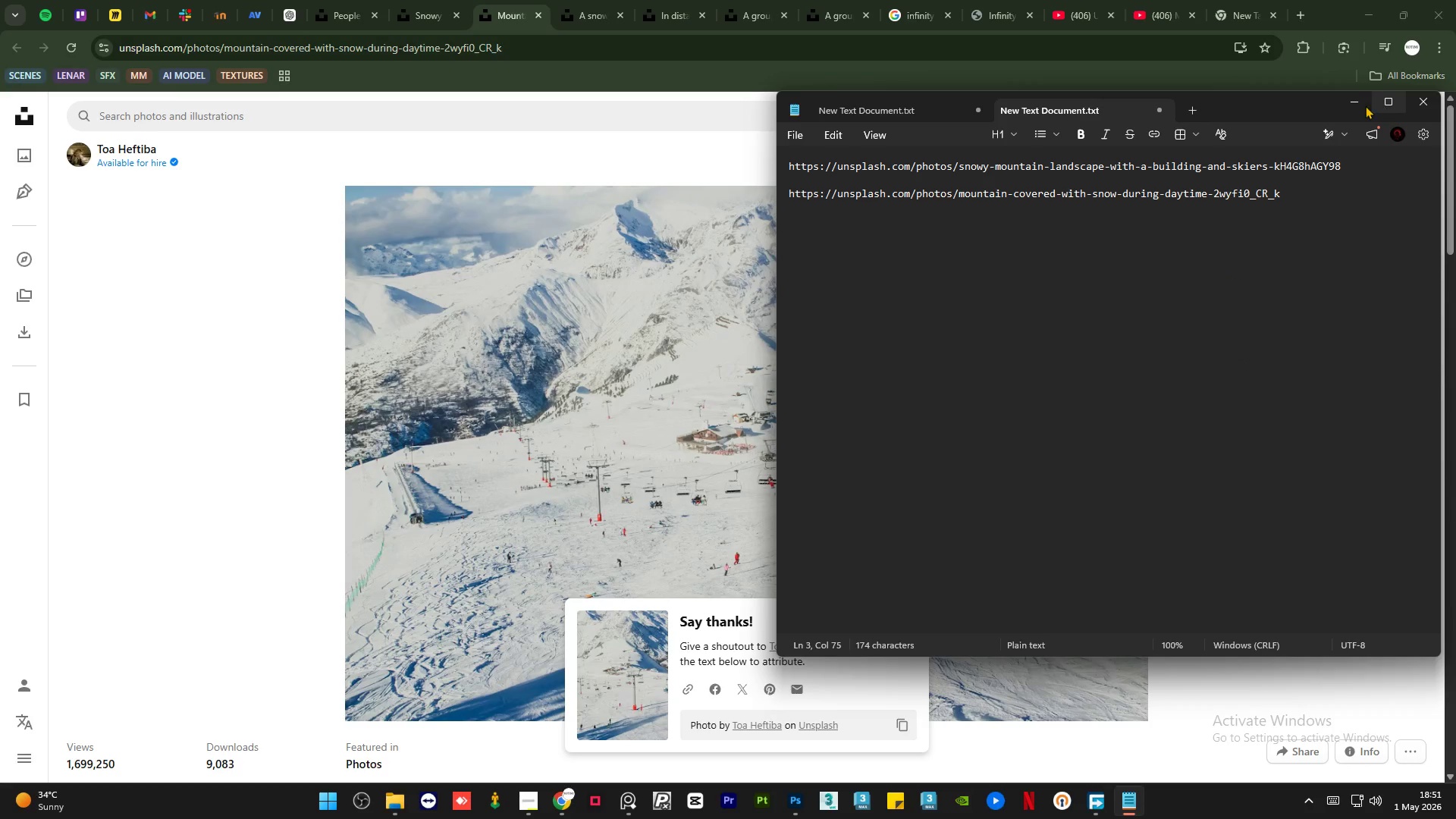 
left_click([1350, 106])
 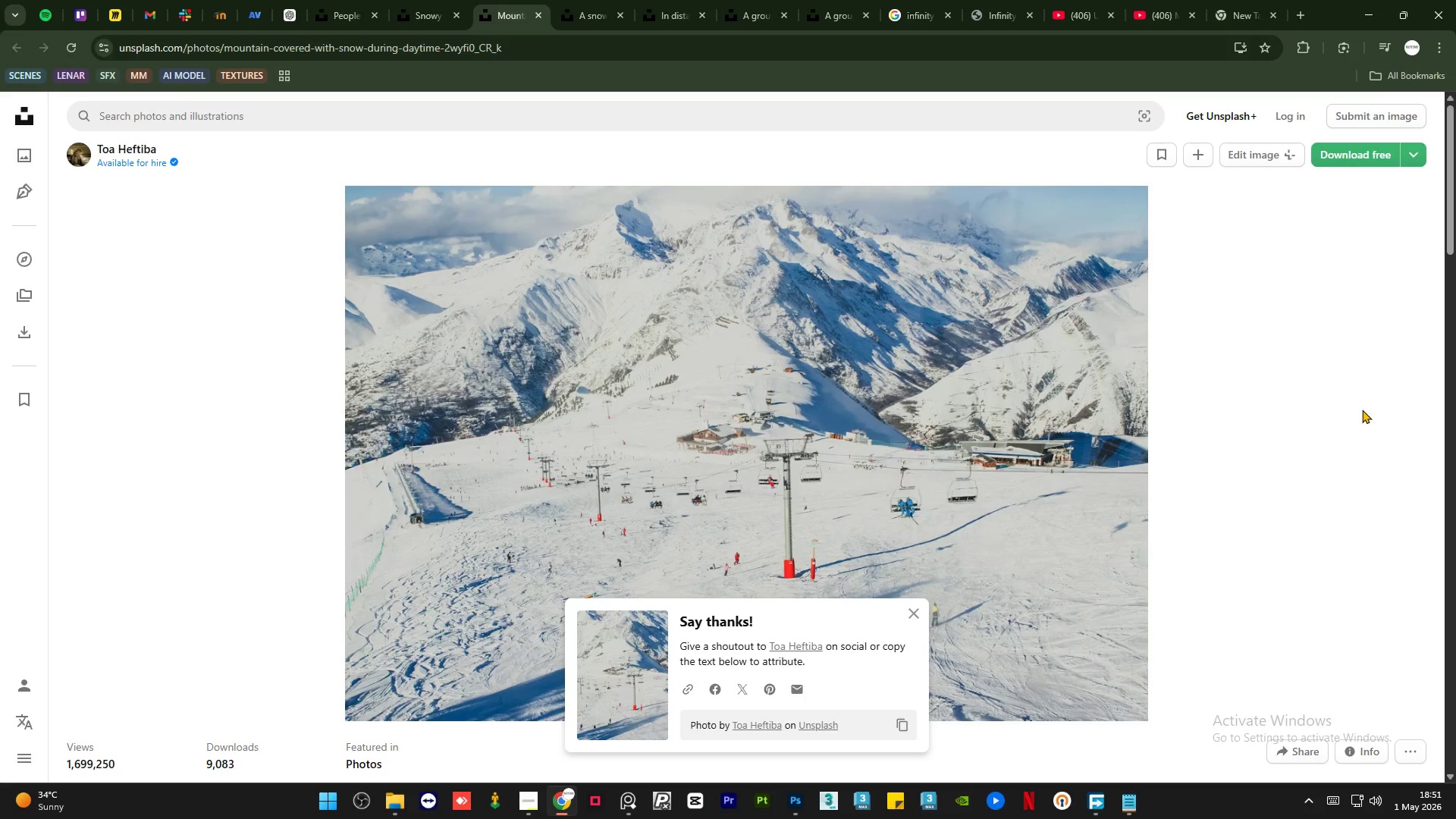 
left_click([1363, 418])
 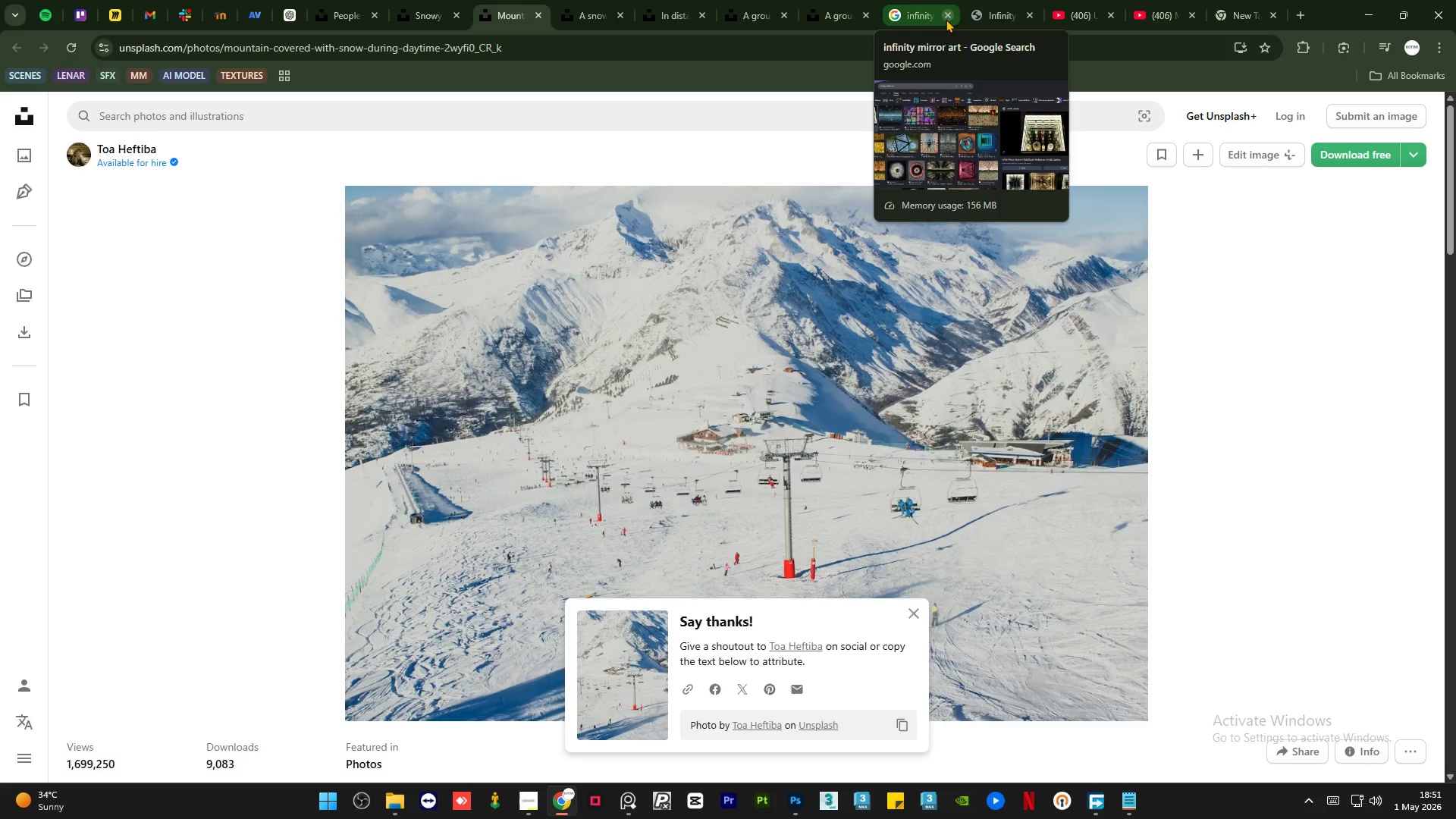 
double_click([947, 18])
 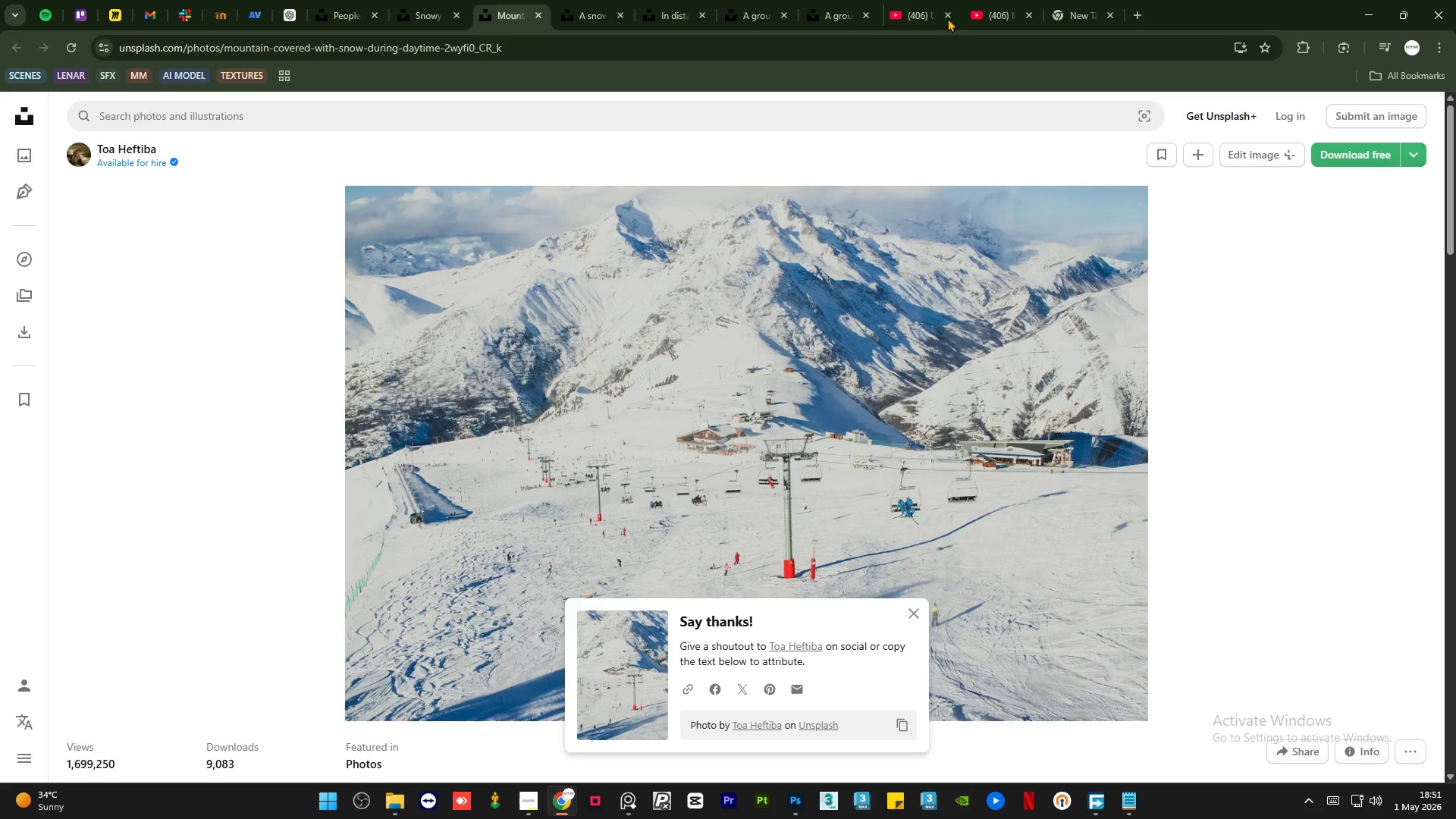 
triple_click([947, 18])
 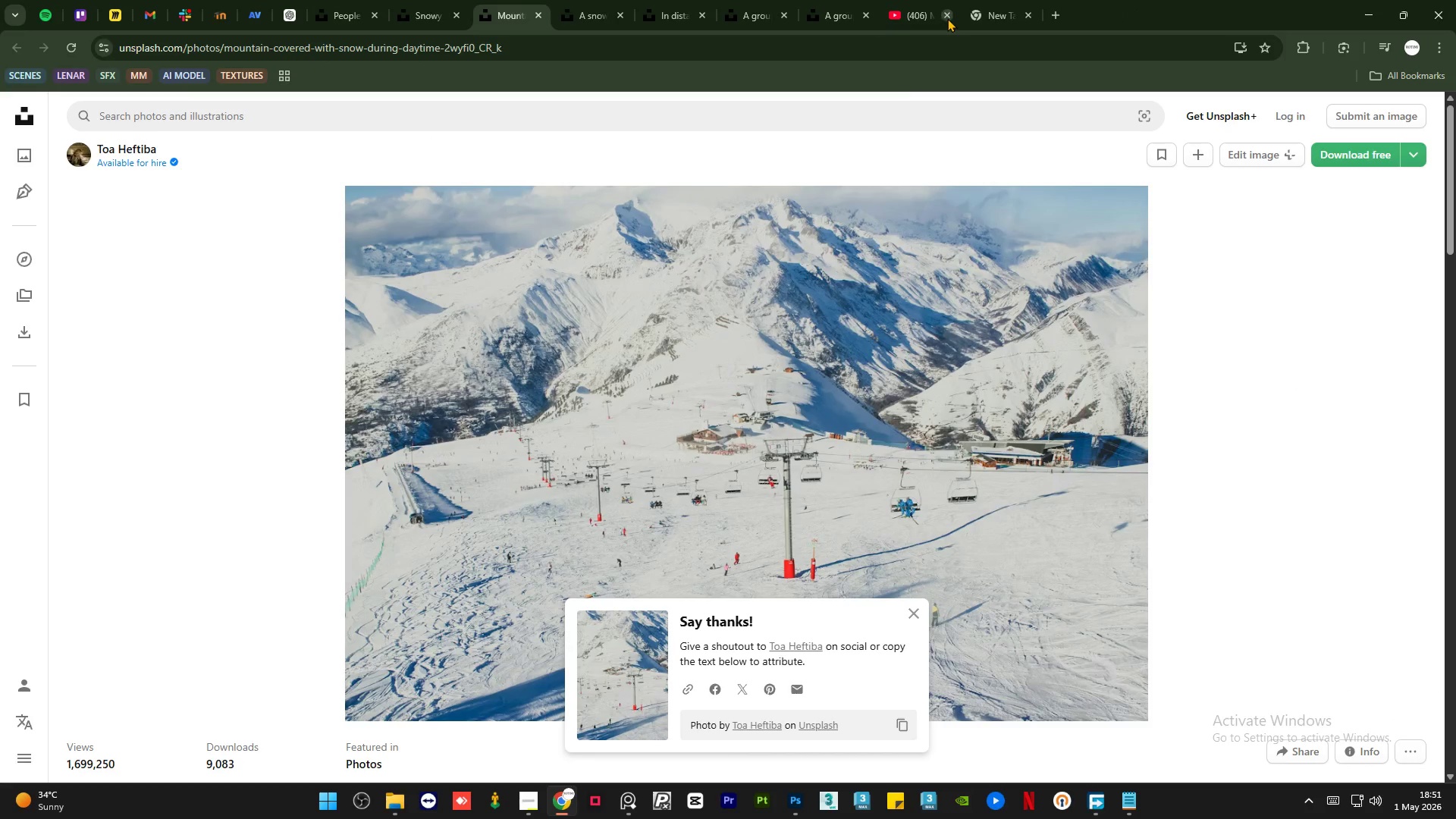 
left_click([947, 18])
 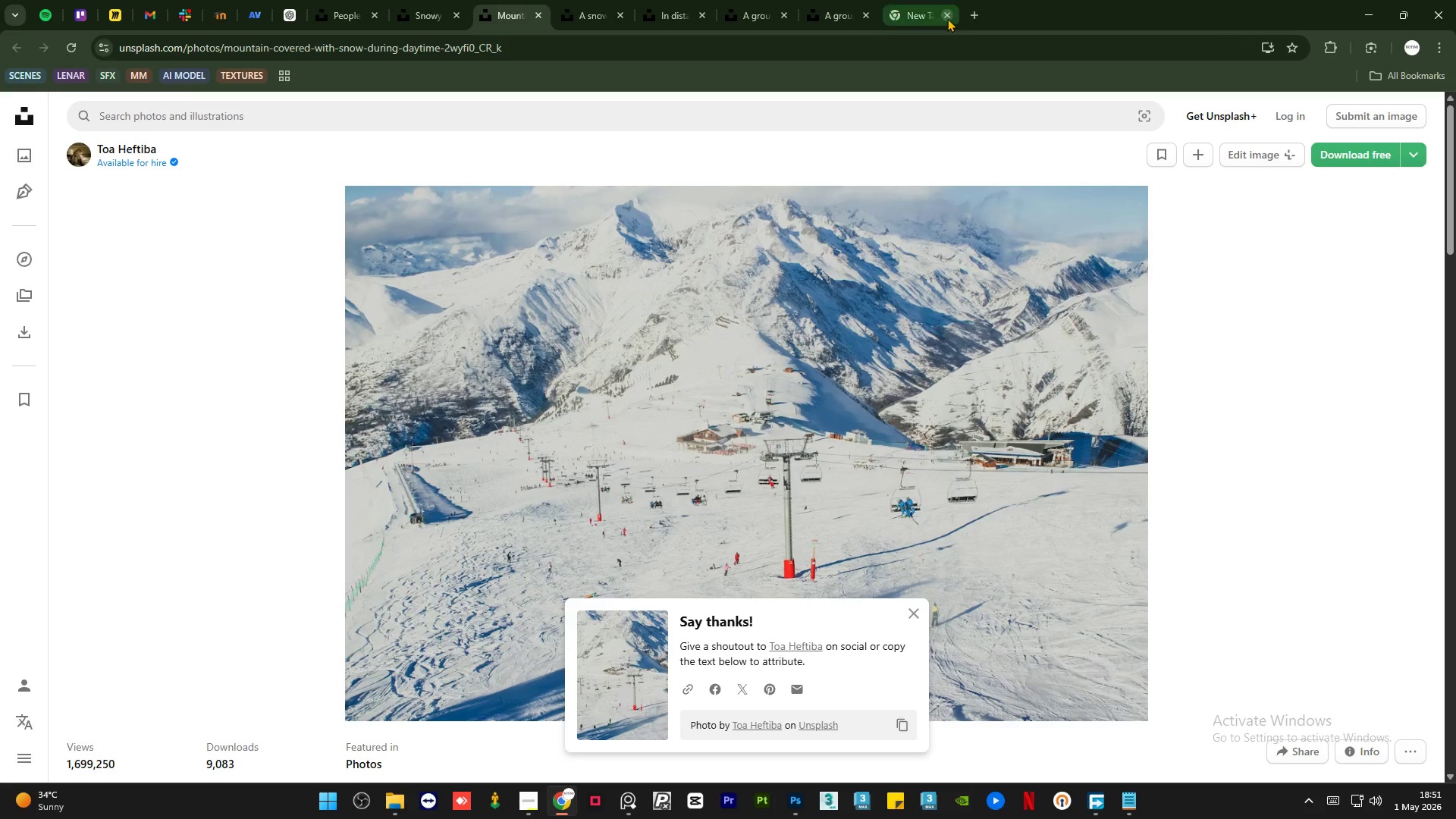 
left_click([947, 18])
 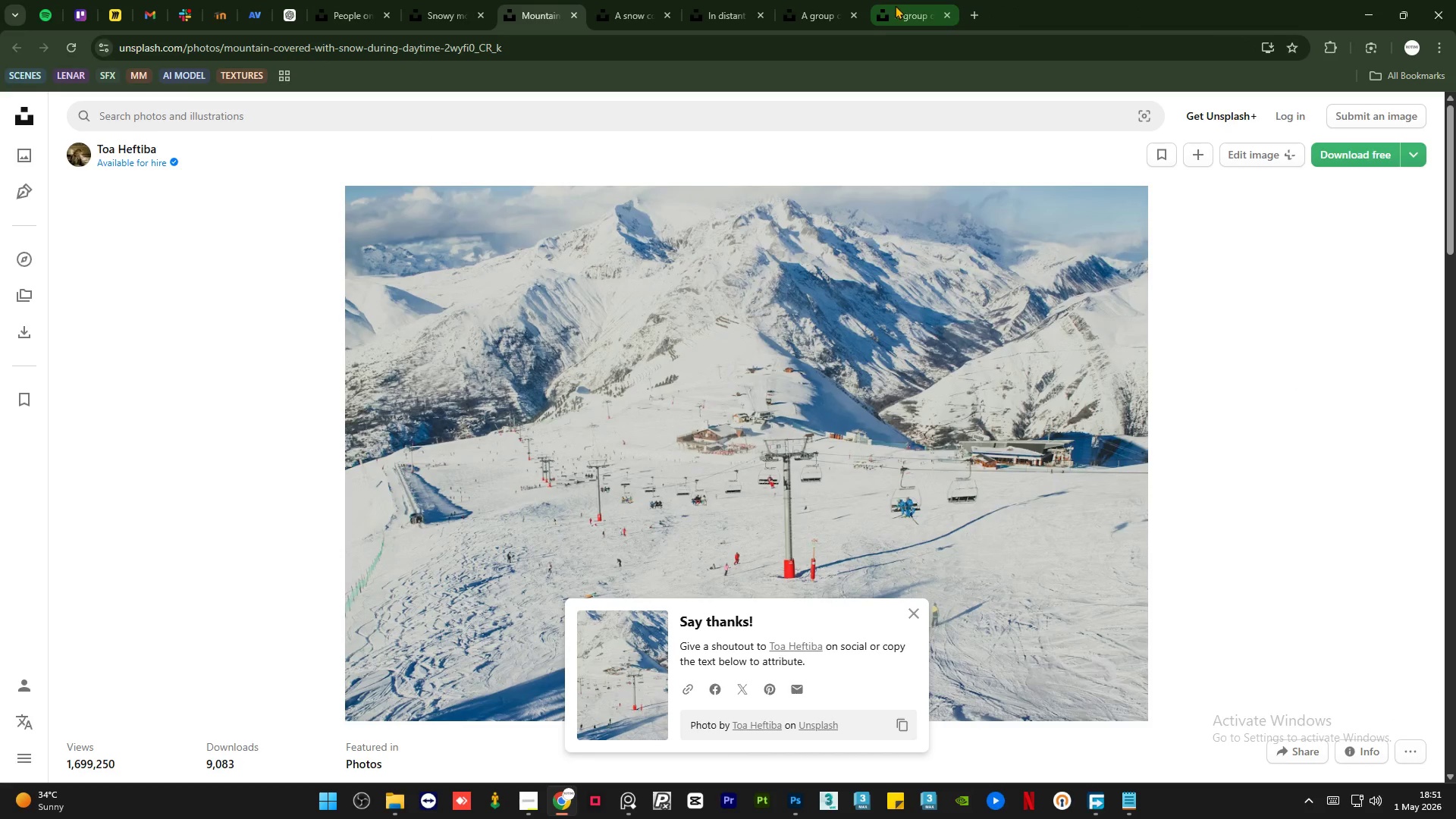 
left_click([901, 5])
 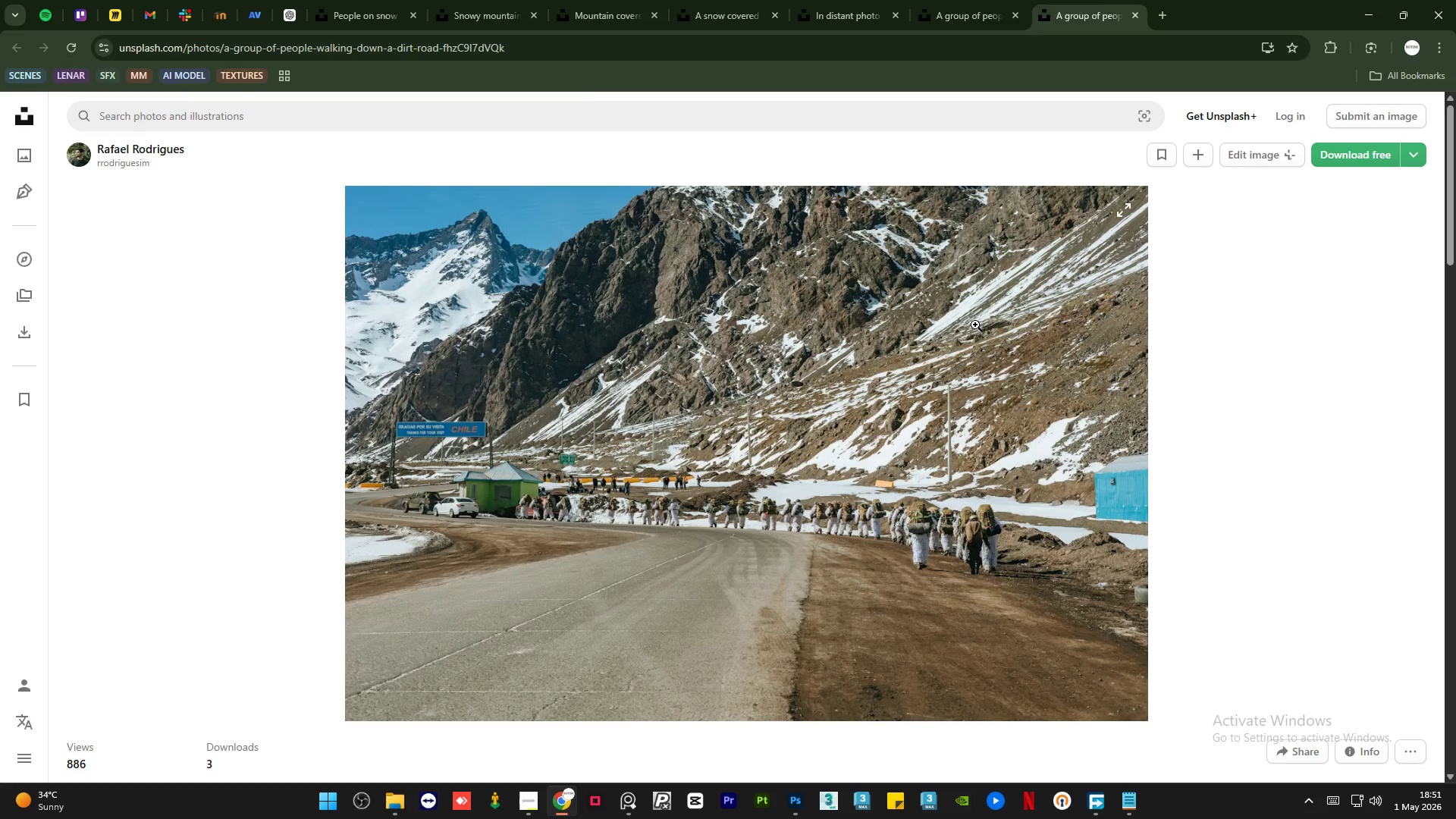 
scroll: coordinate [975, 325], scroll_direction: up, amount: 2.0
 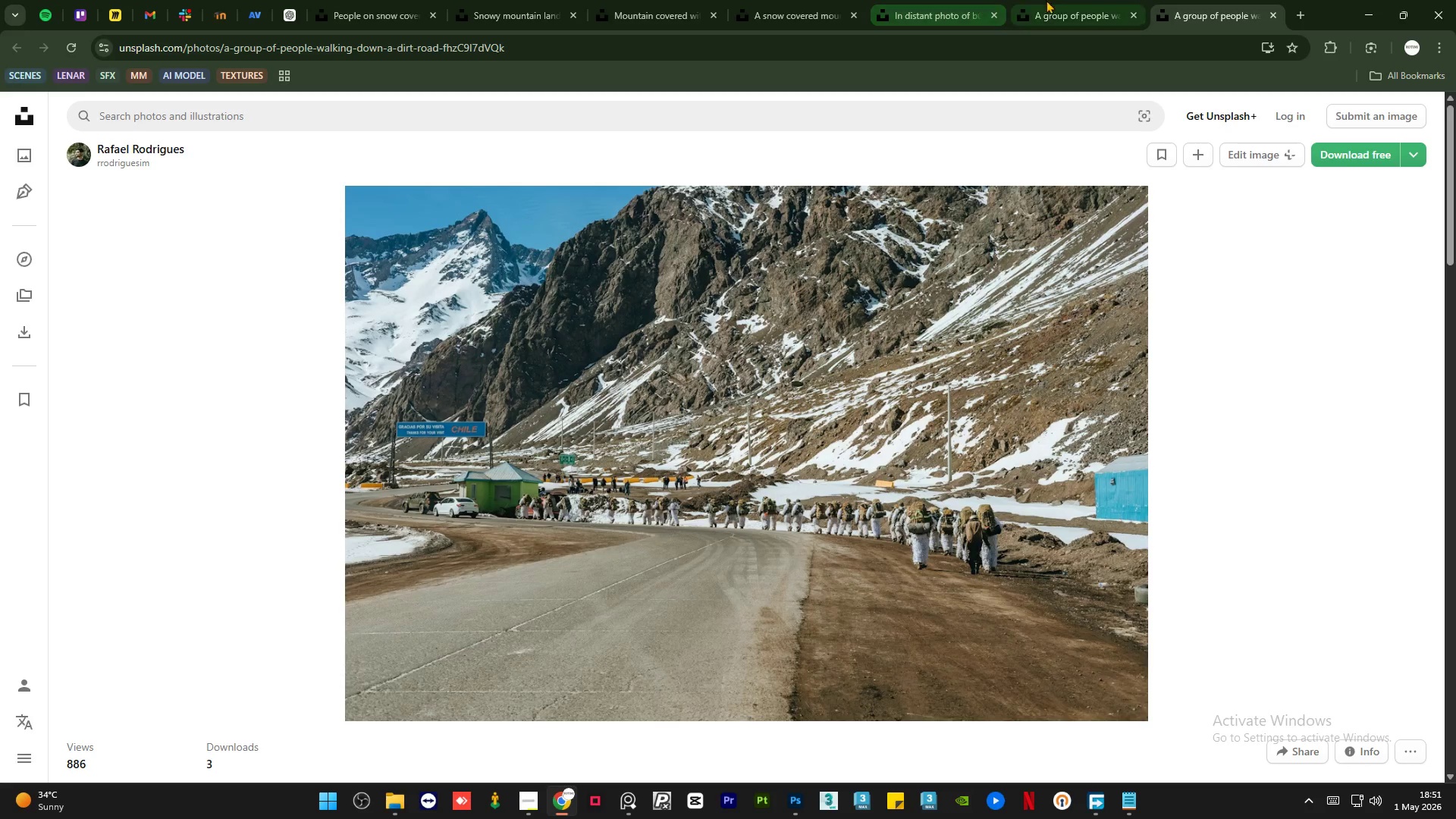 
left_click([1049, 0])
 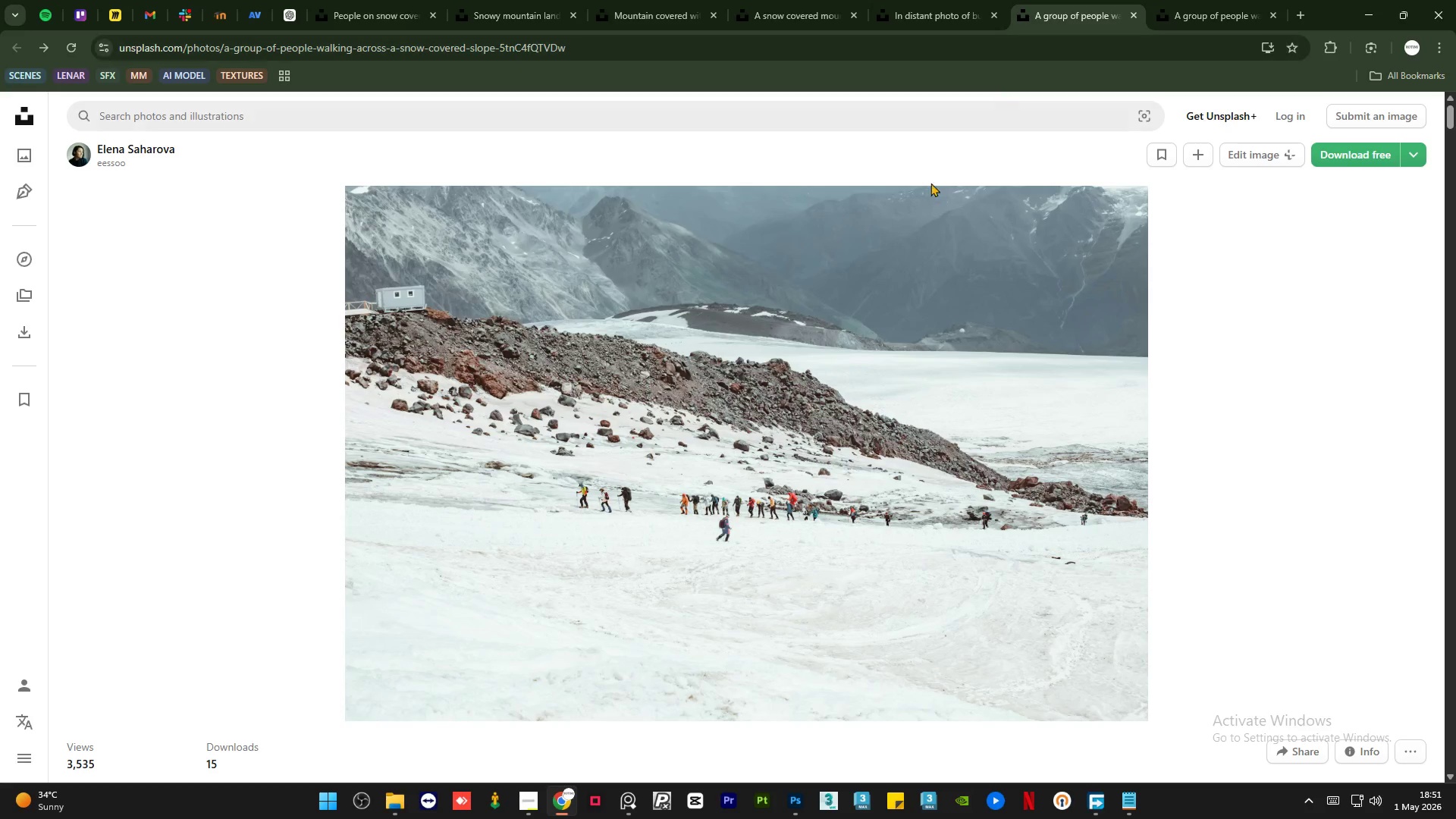 
scroll: coordinate [895, 283], scroll_direction: up, amount: 1.0
 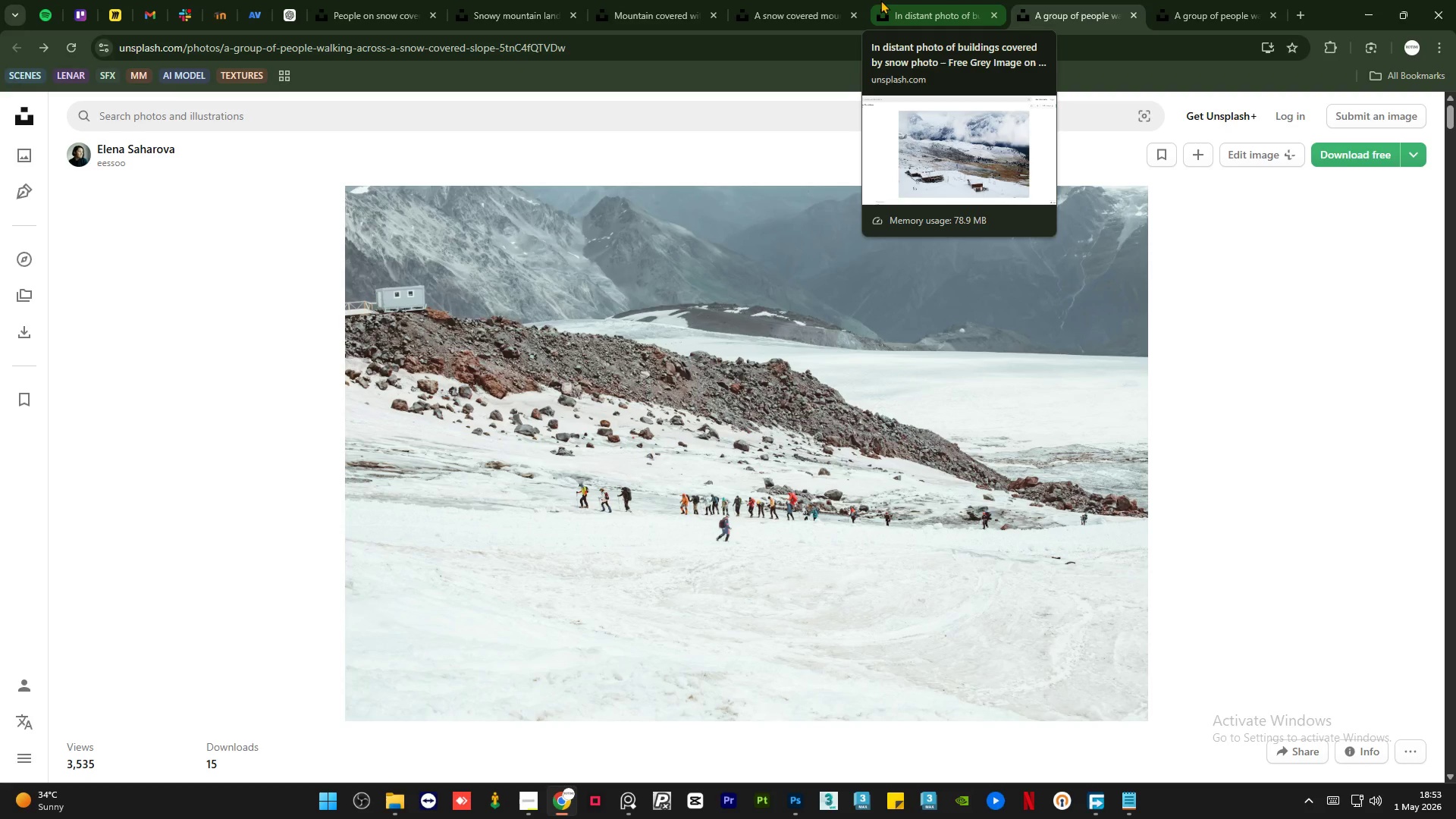 
wait(80.29)
 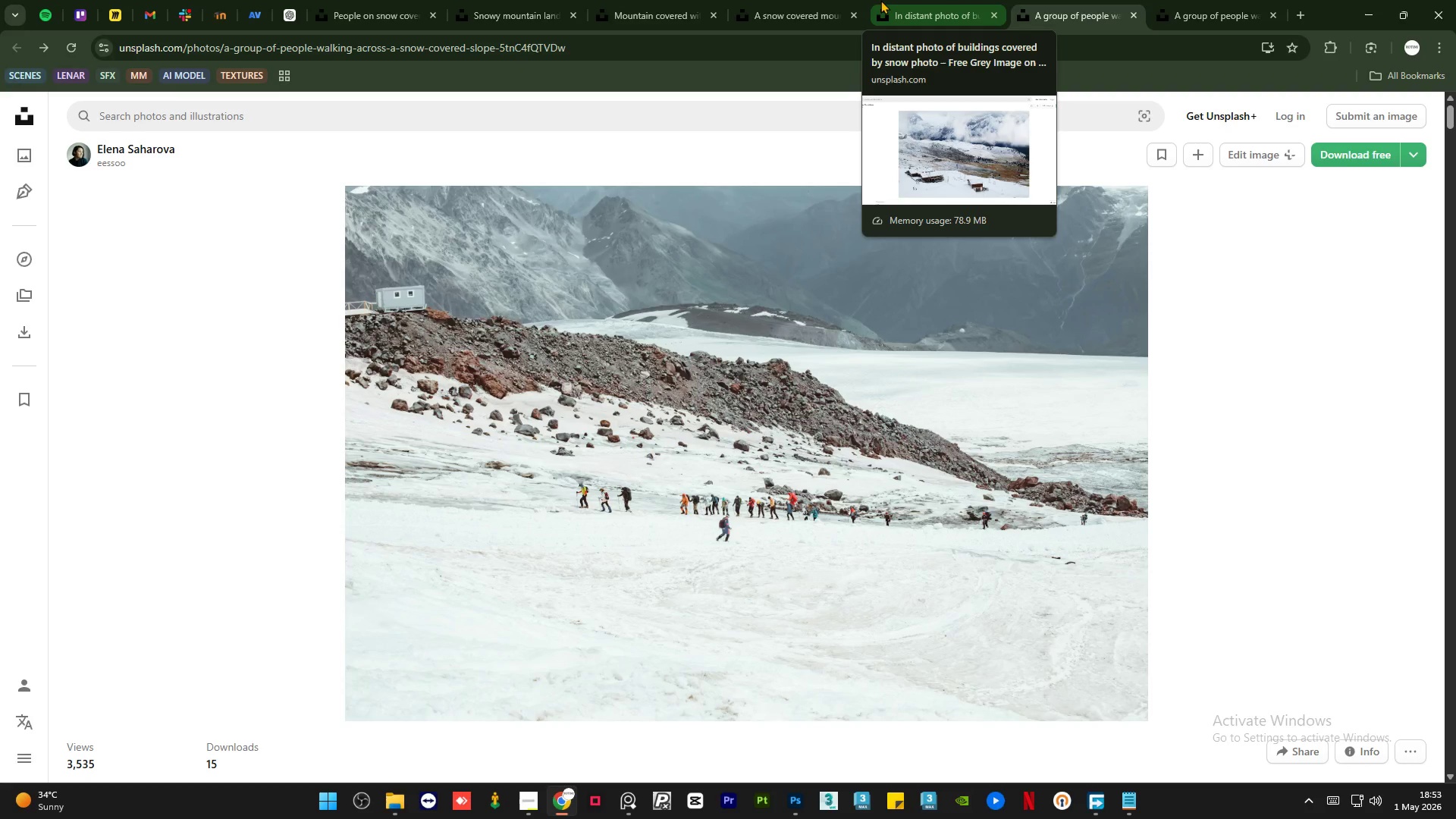 
mouse_move([891, 389])
 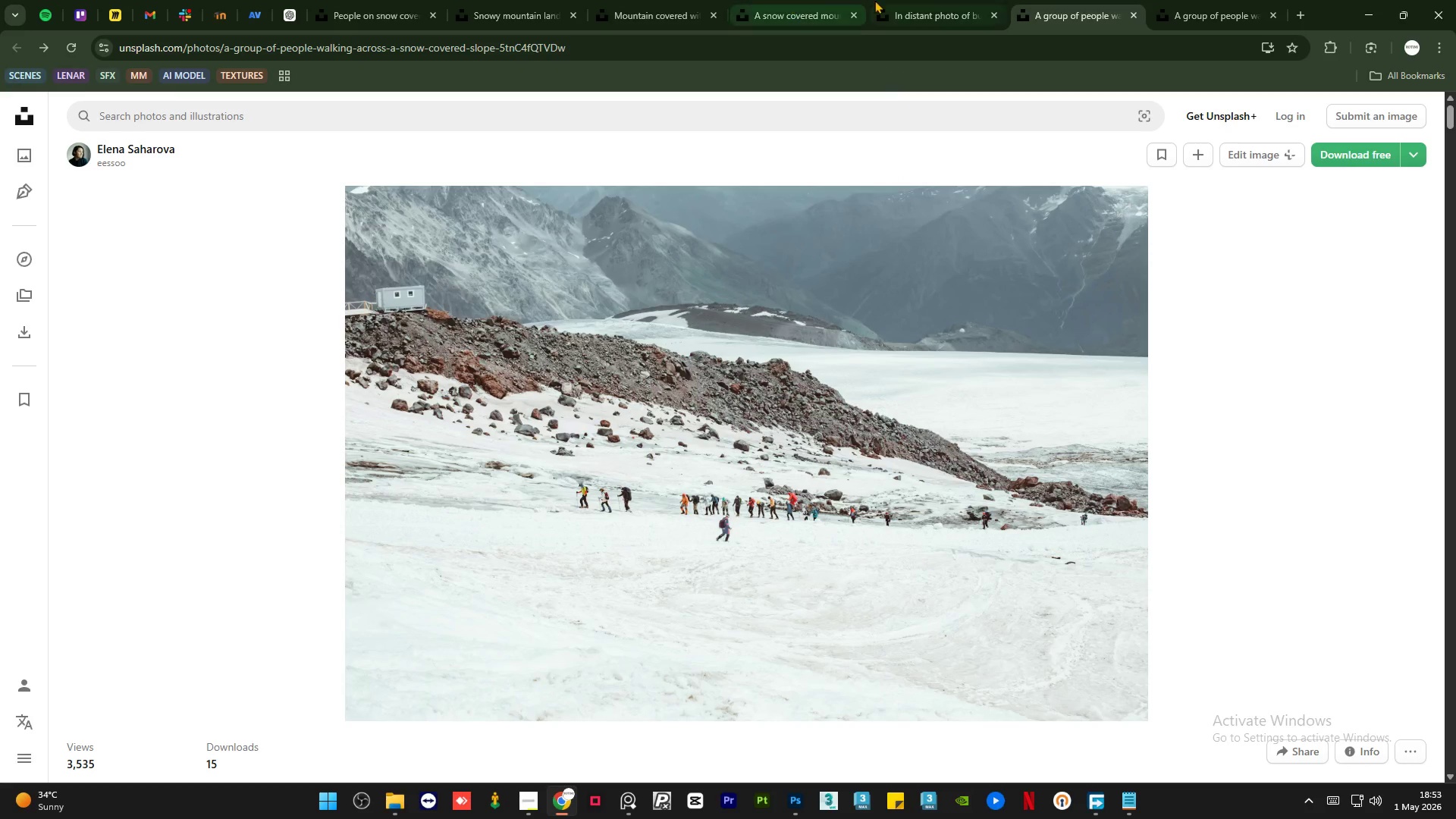 
left_click([892, 0])
 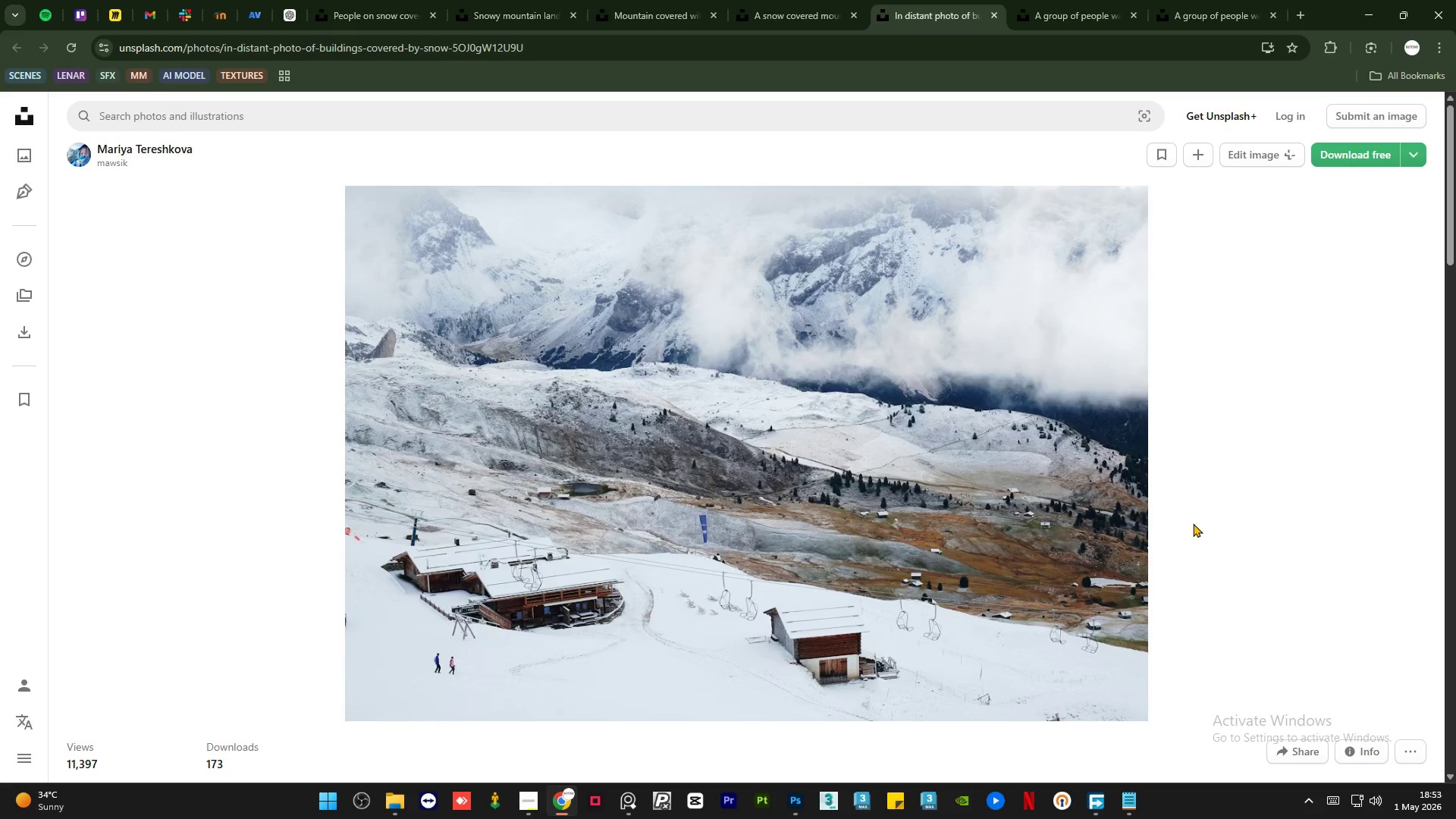 
wait(8.73)
 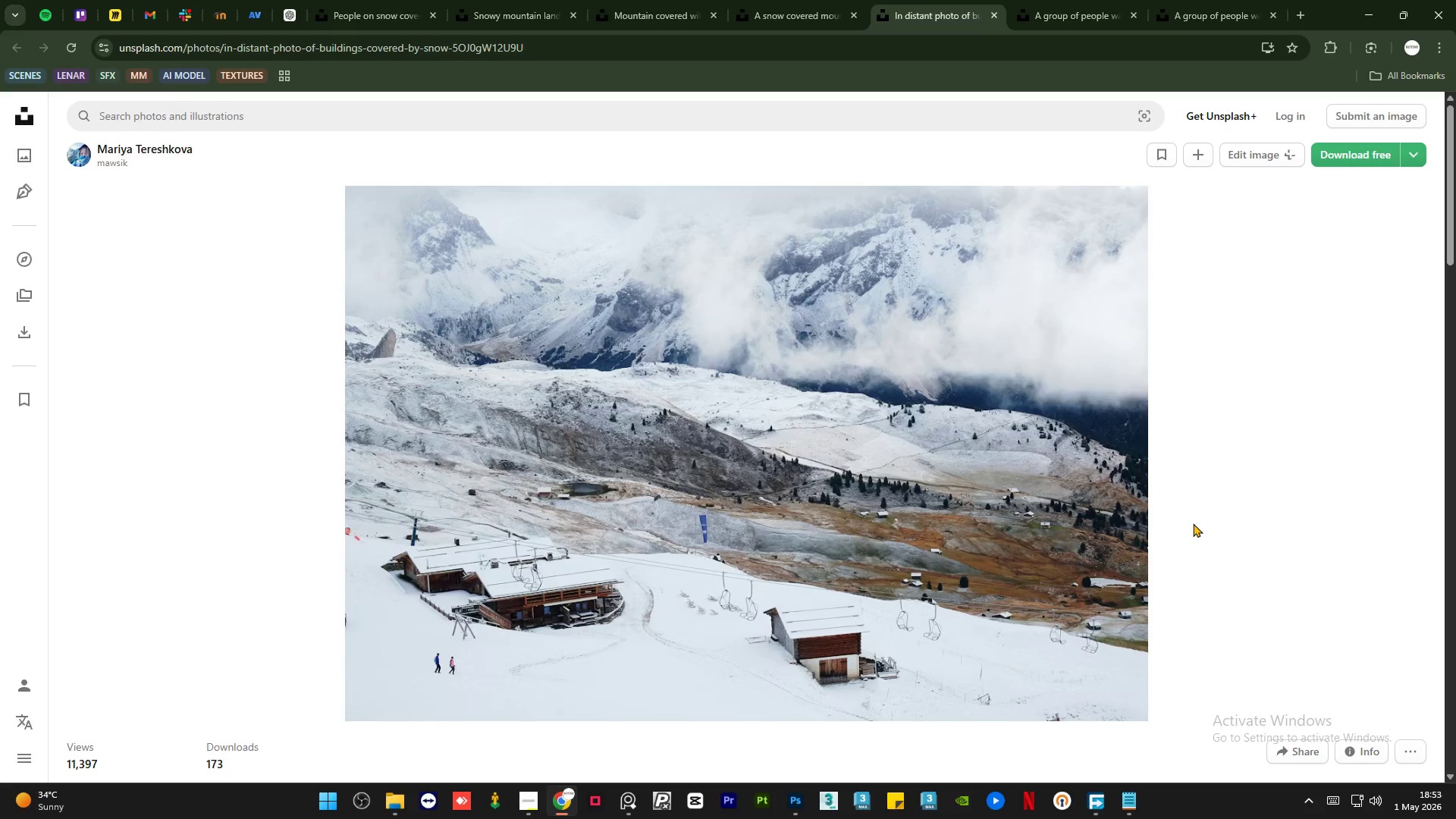 
left_click([1337, 152])
 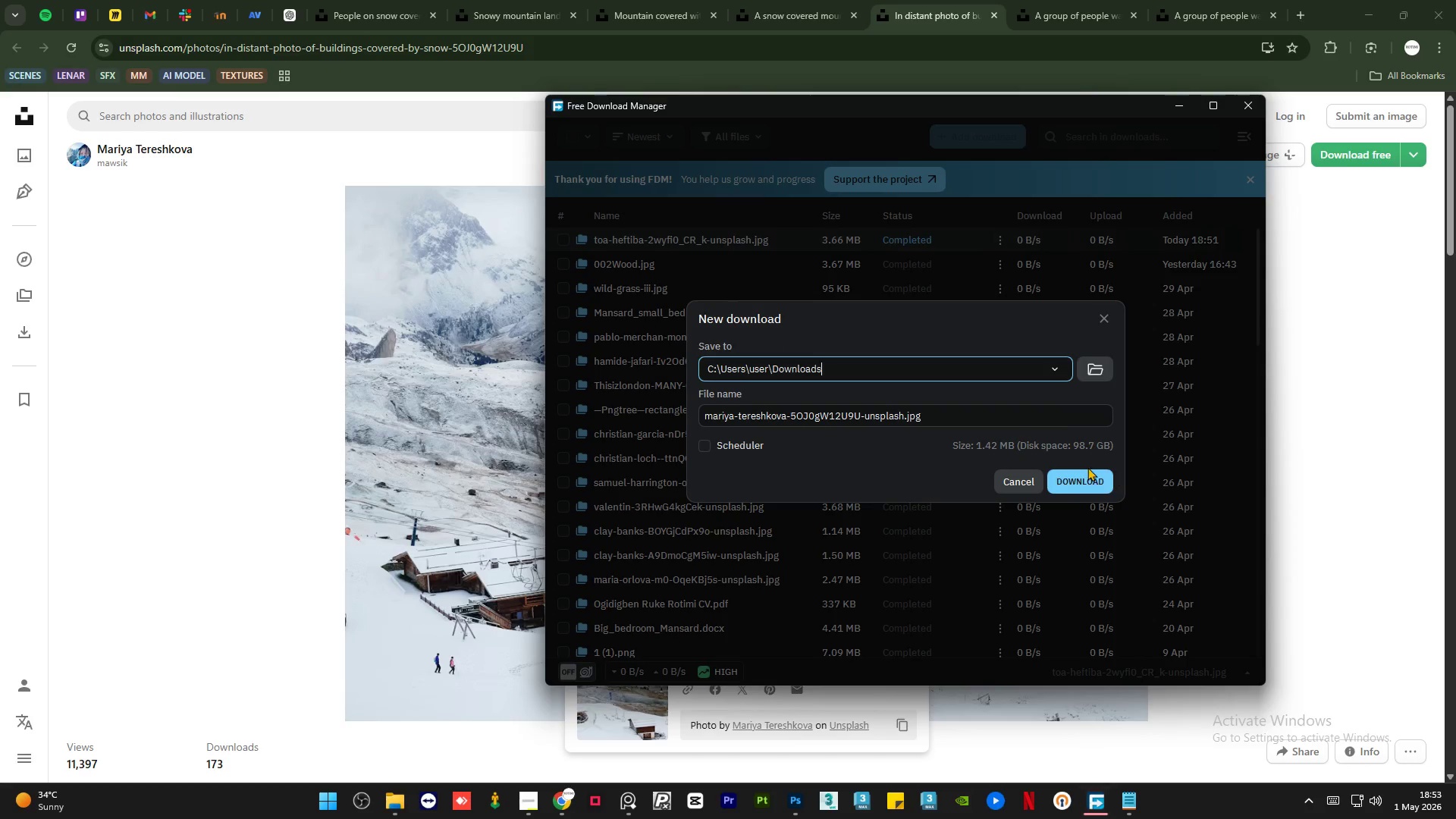 
left_click([1074, 478])
 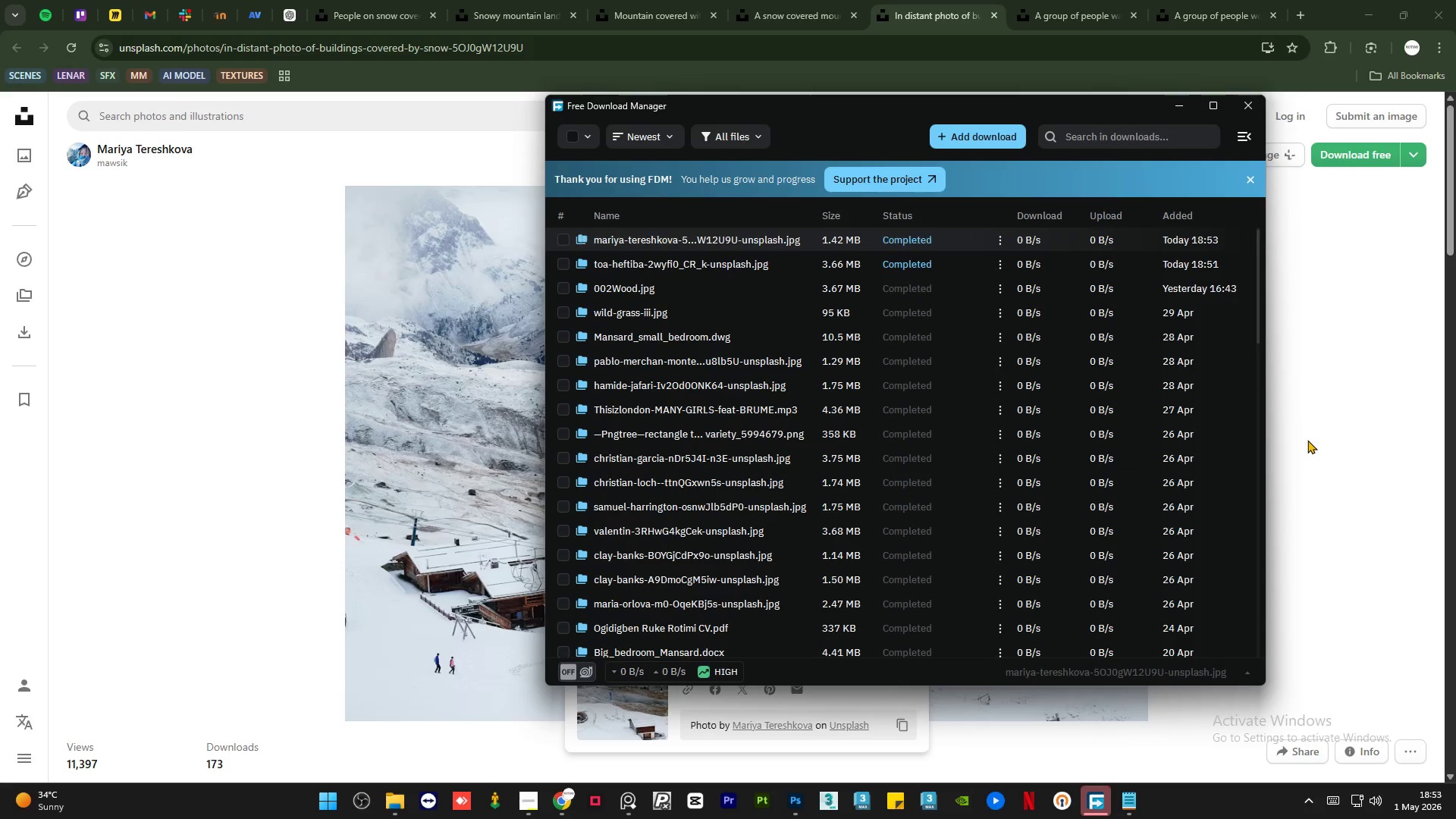 
left_click([1313, 438])
 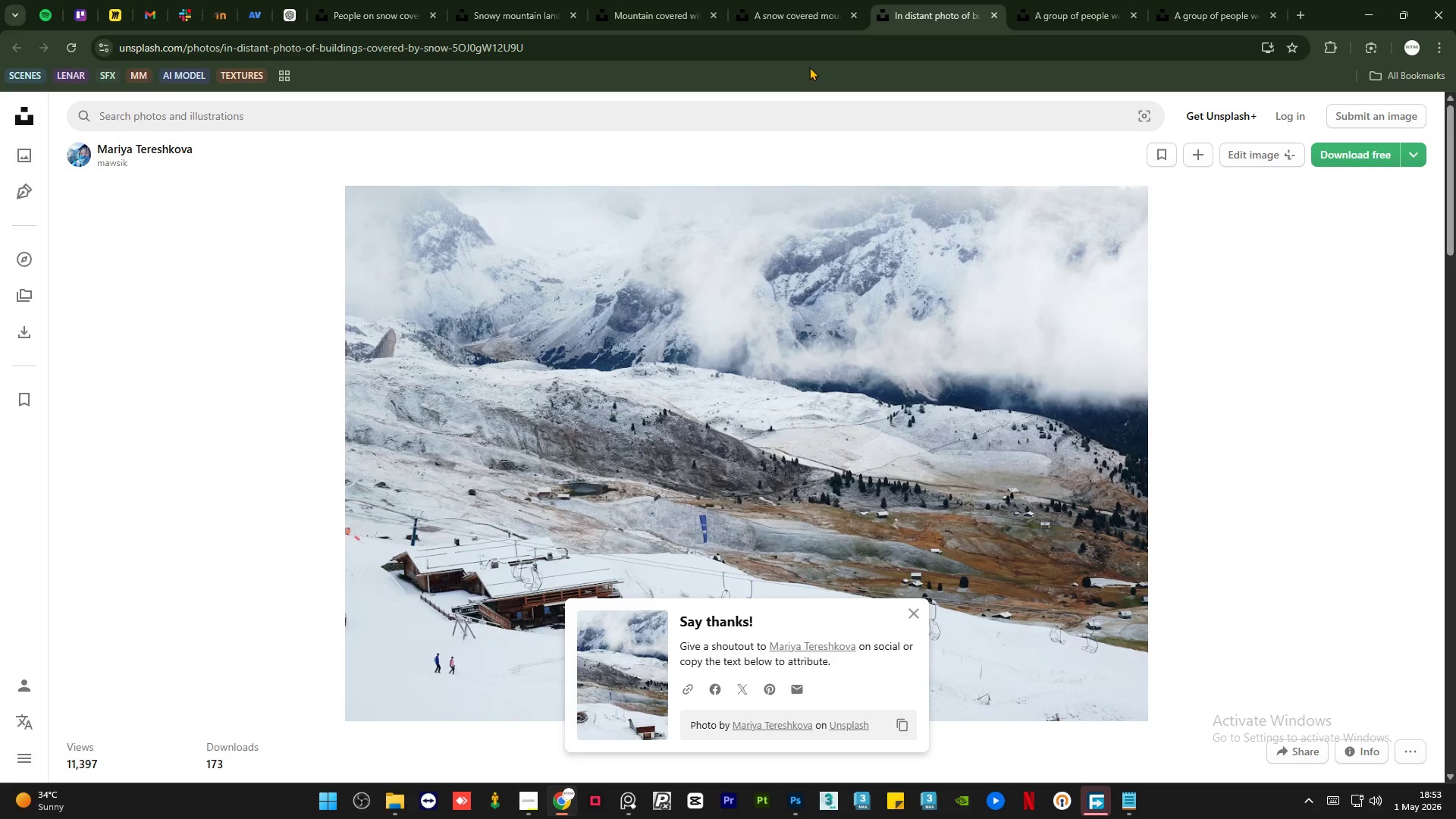 
left_click([819, 47])
 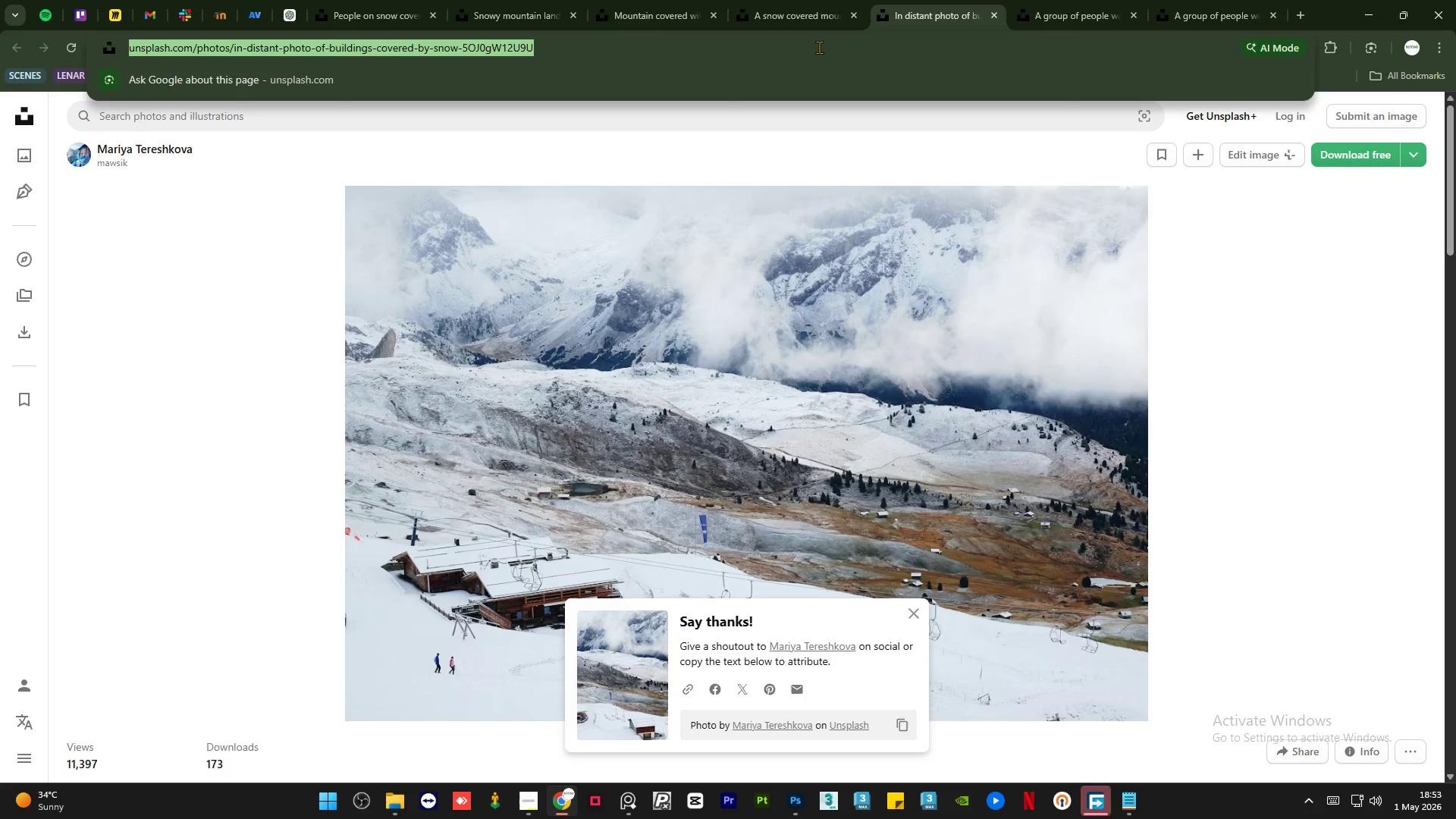 
key(Control+C)
 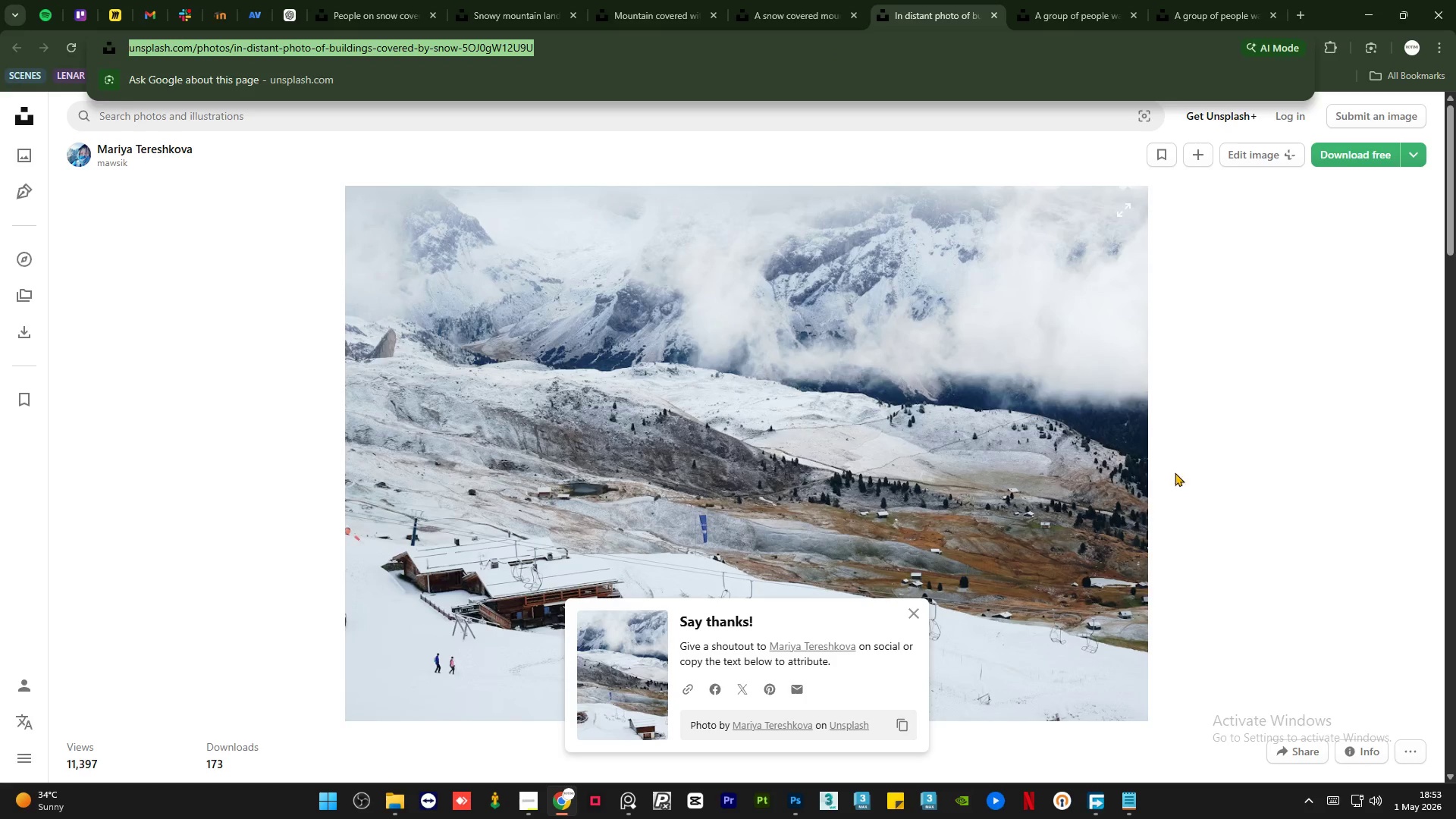 
left_click([1209, 480])
 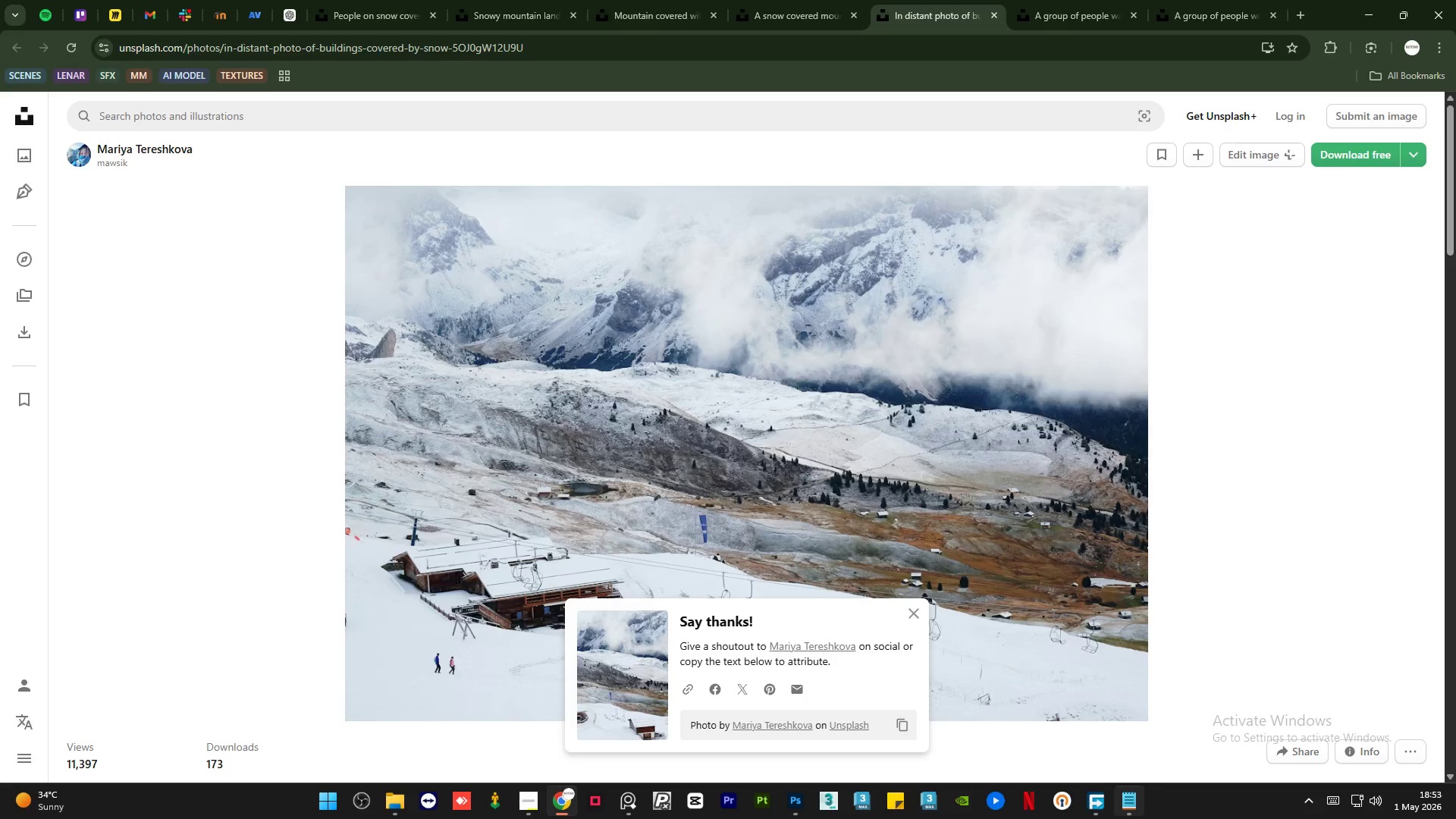 
left_click([1127, 804])
 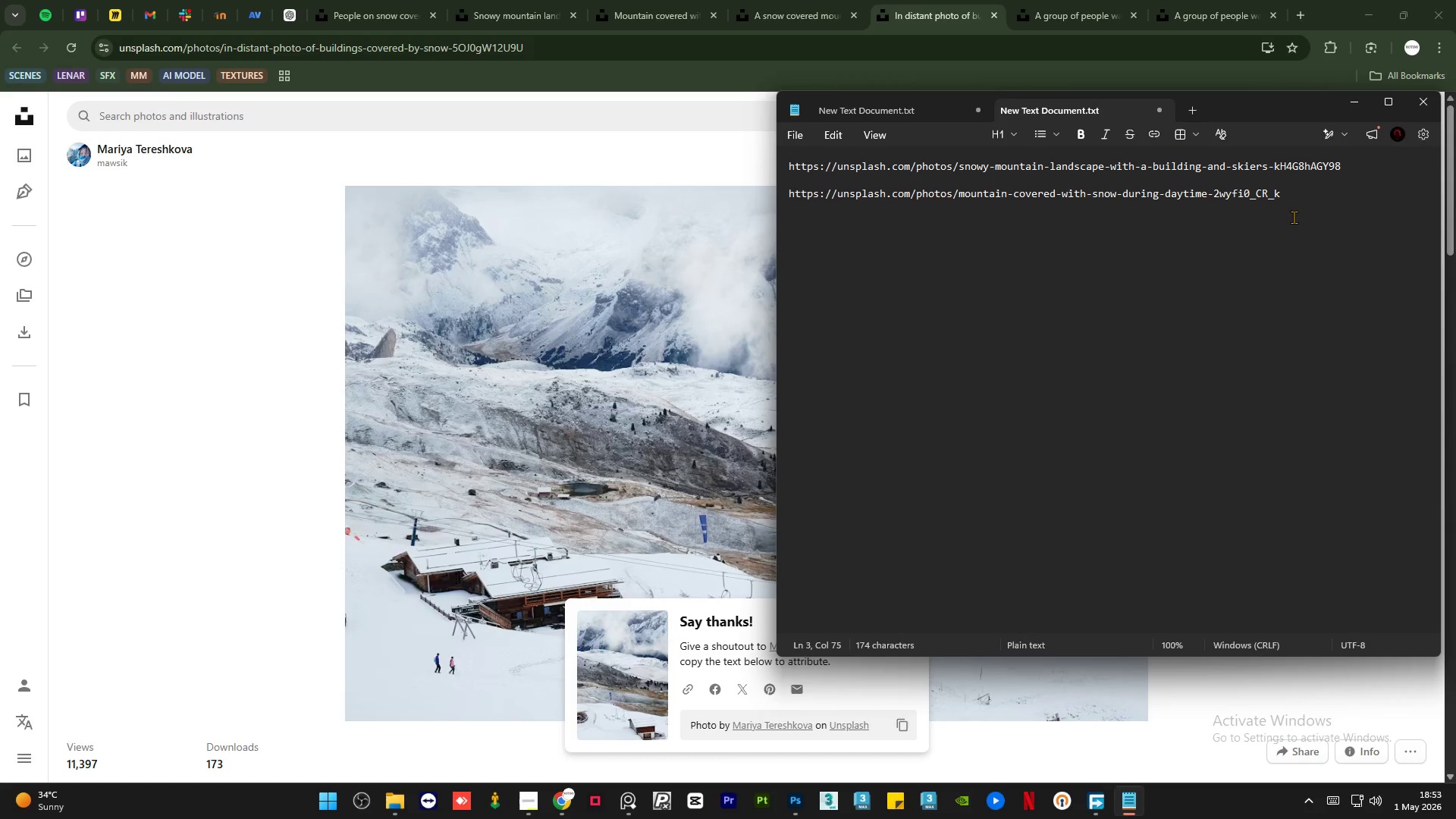 
left_click([1300, 199])
 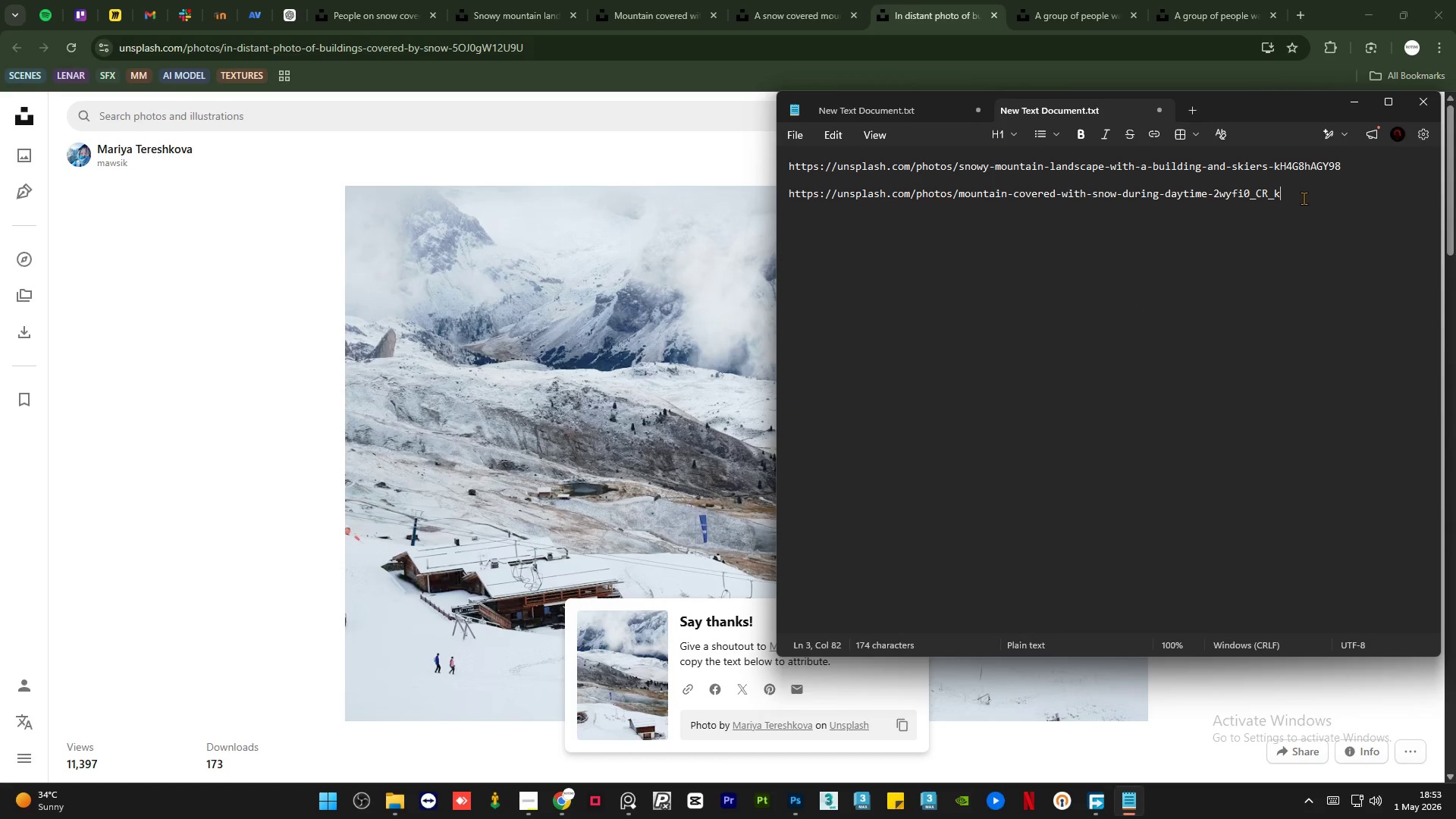 
key(Enter)
 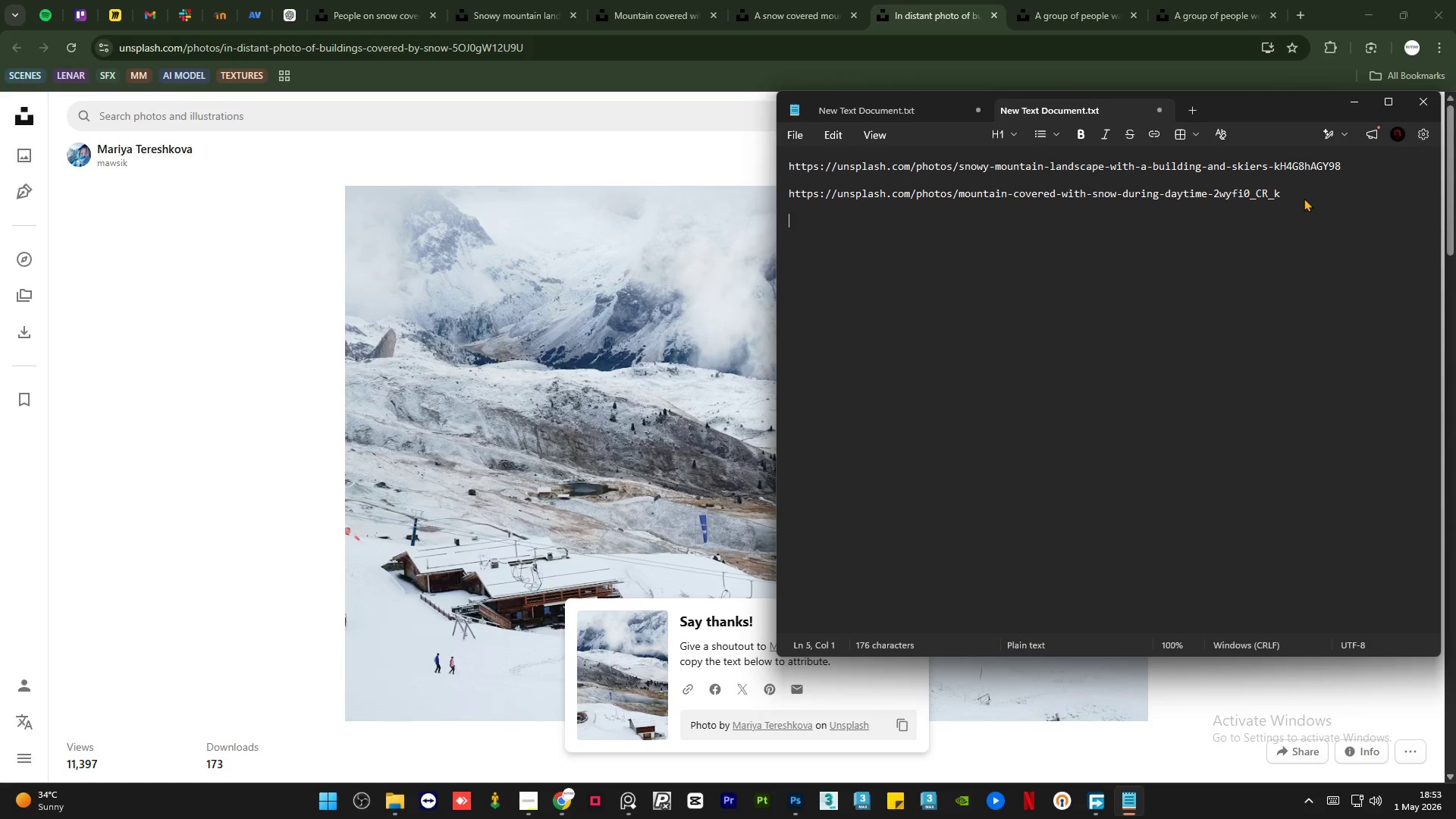 
key(Enter)
 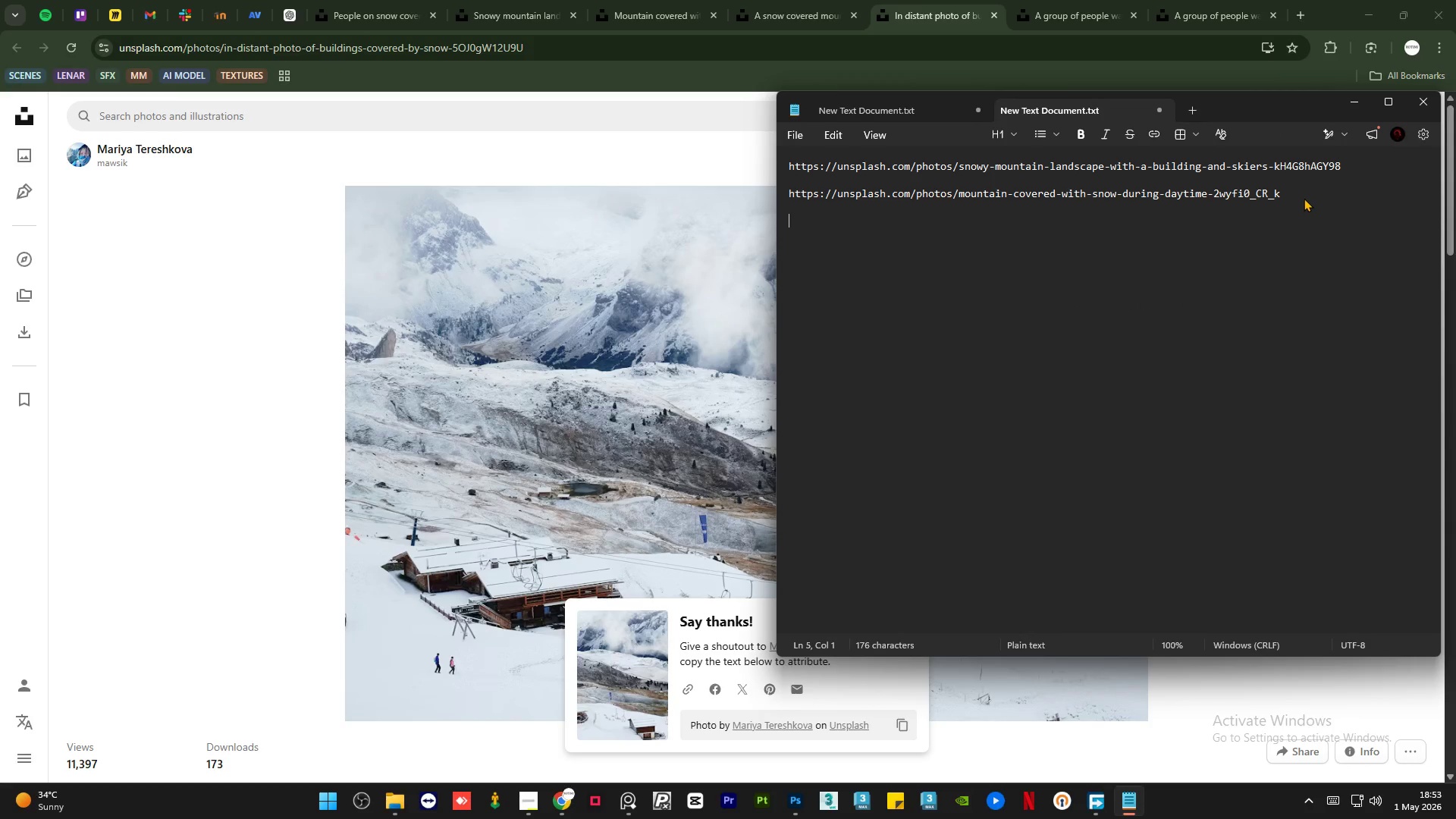 
key(Control+V)
 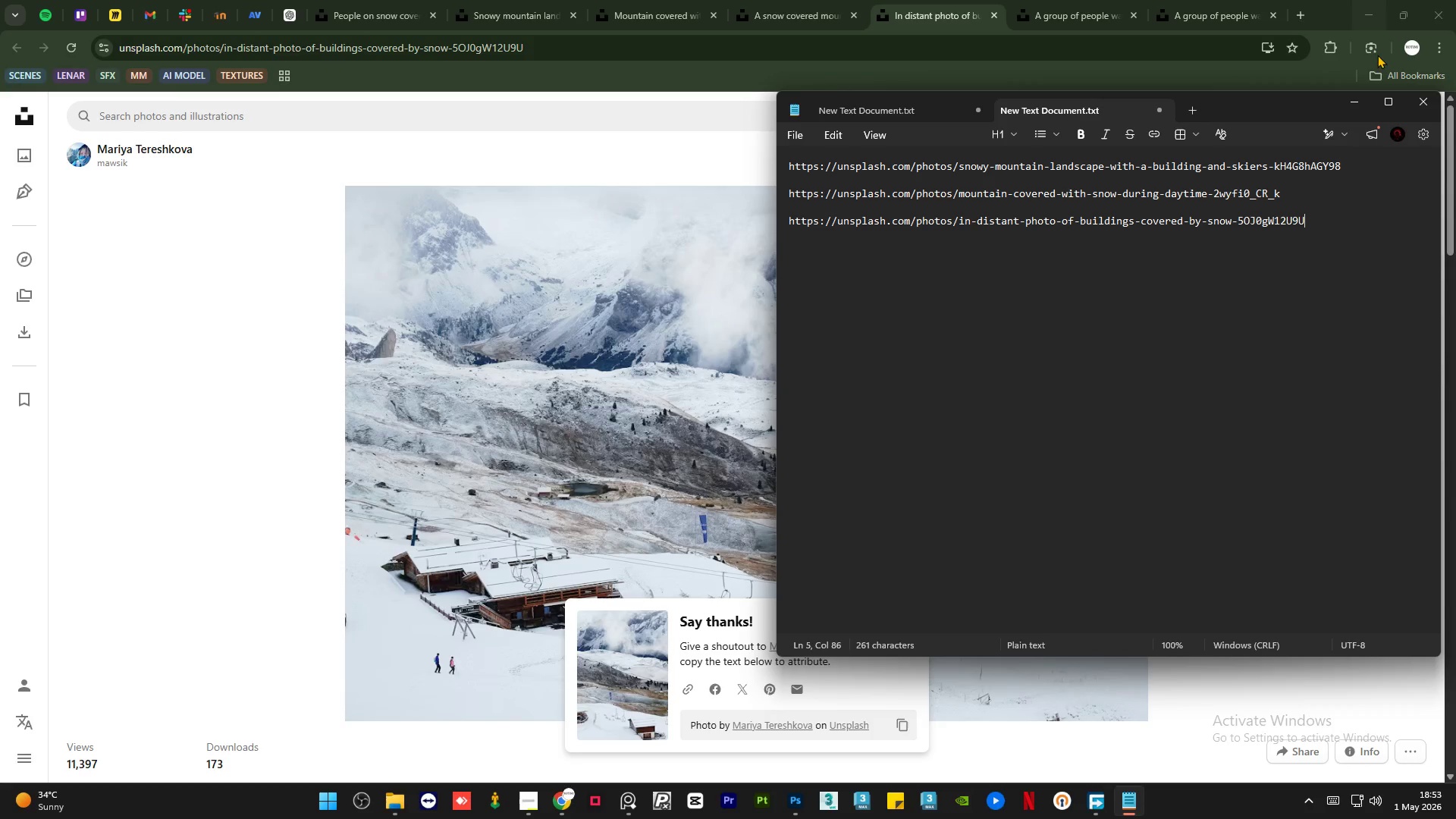 
left_click([1348, 108])
 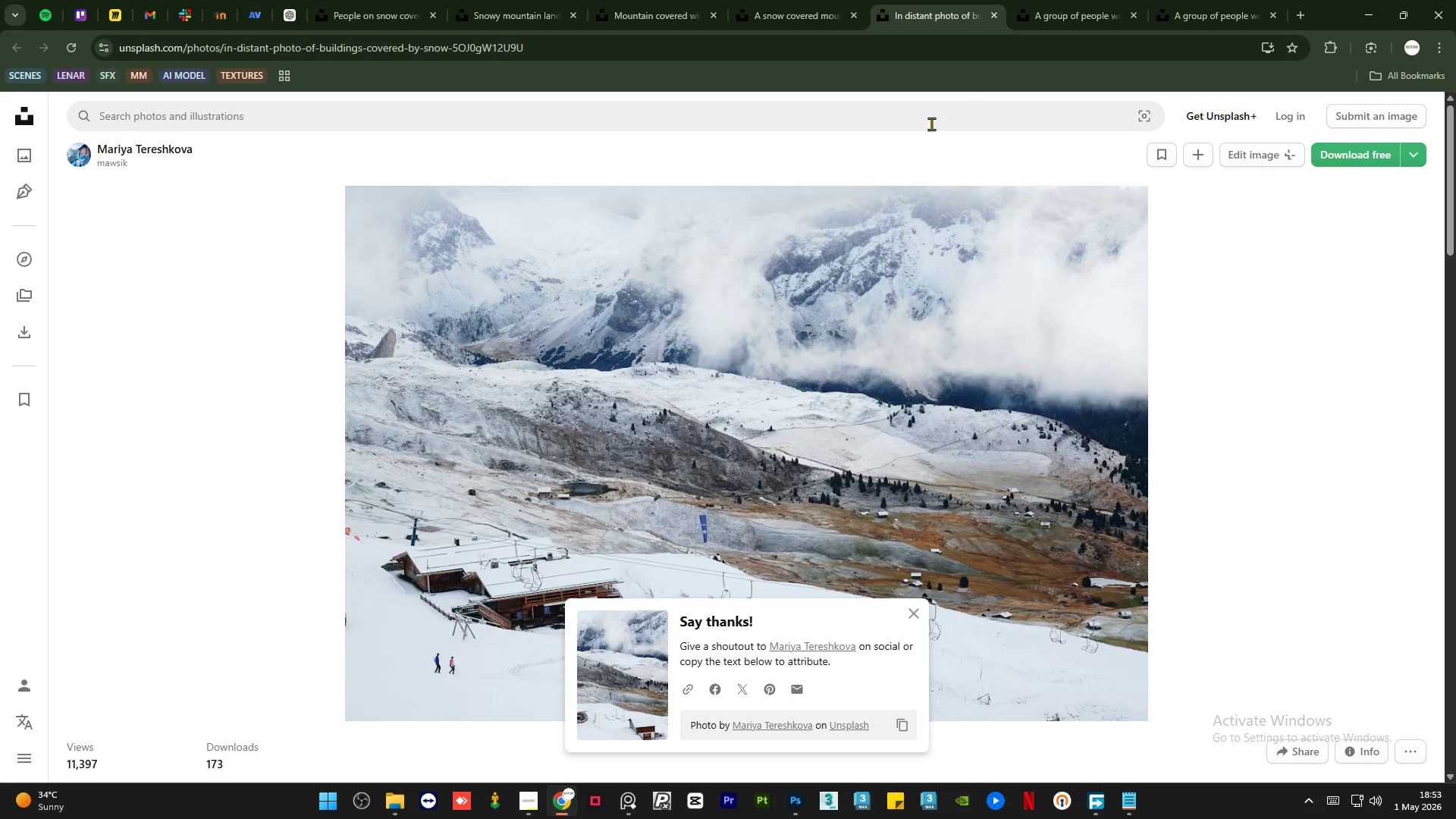 
left_click([1062, 14])
 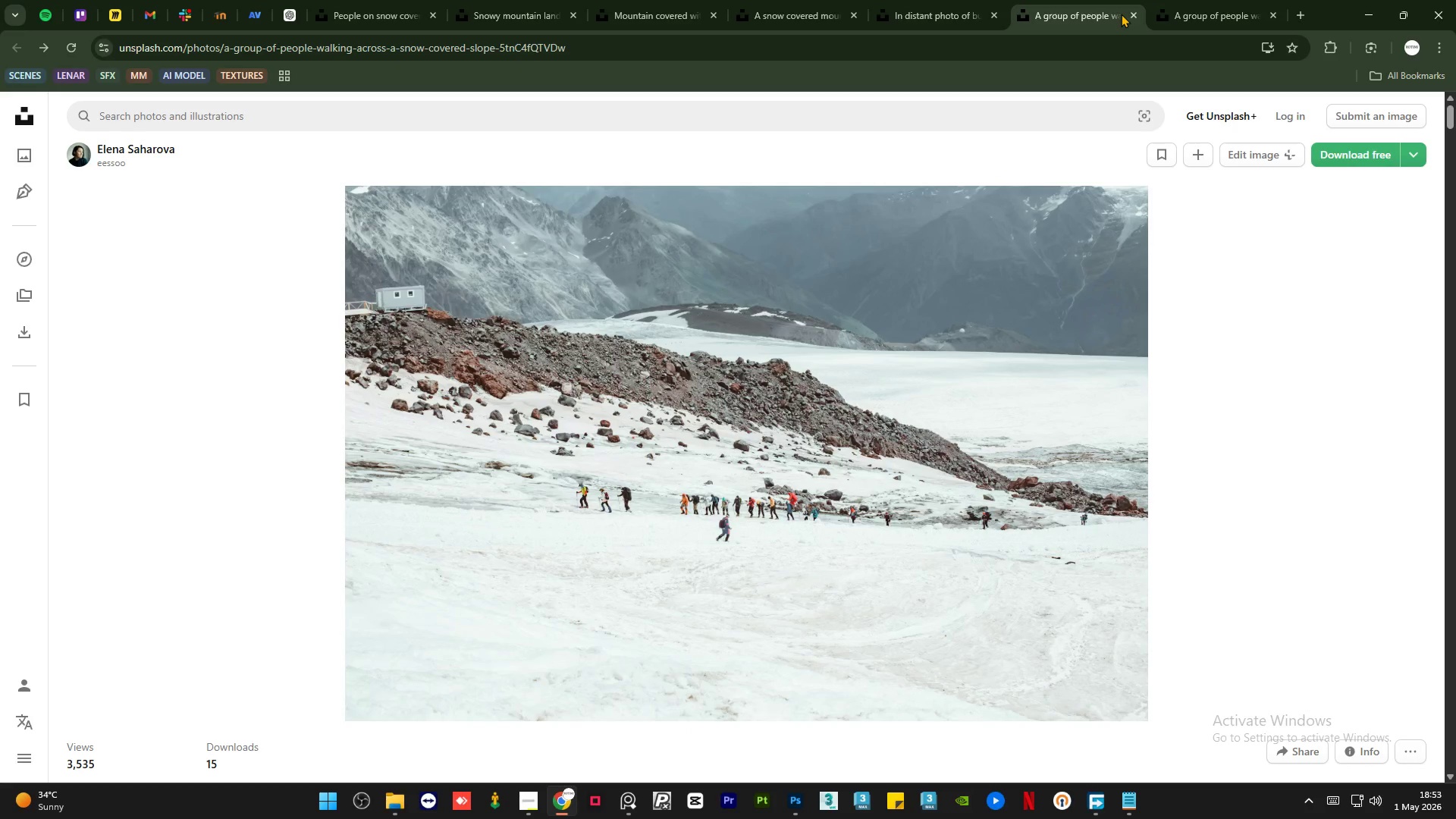 
left_click([1134, 14])
 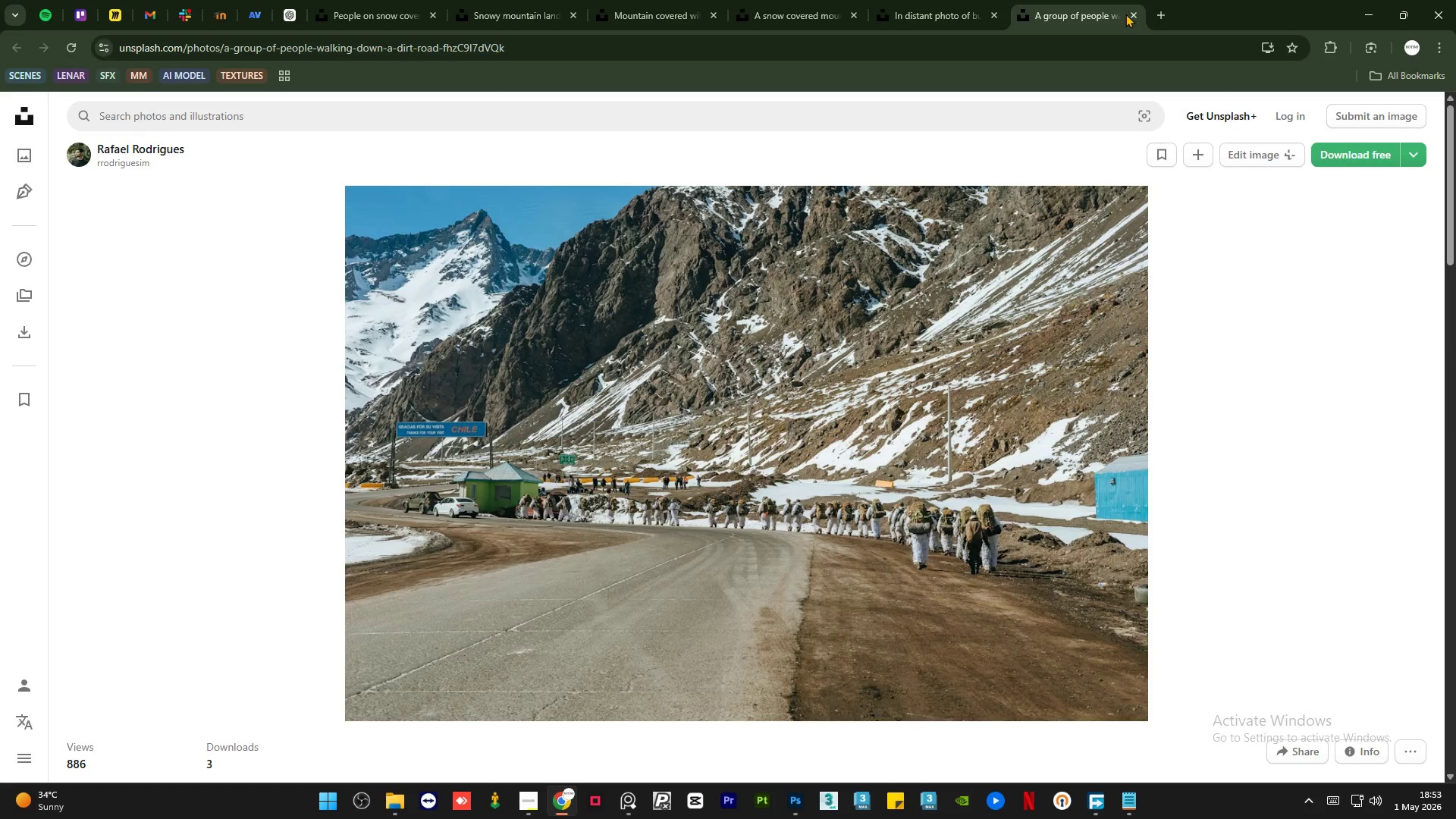 
left_click([1134, 17])
 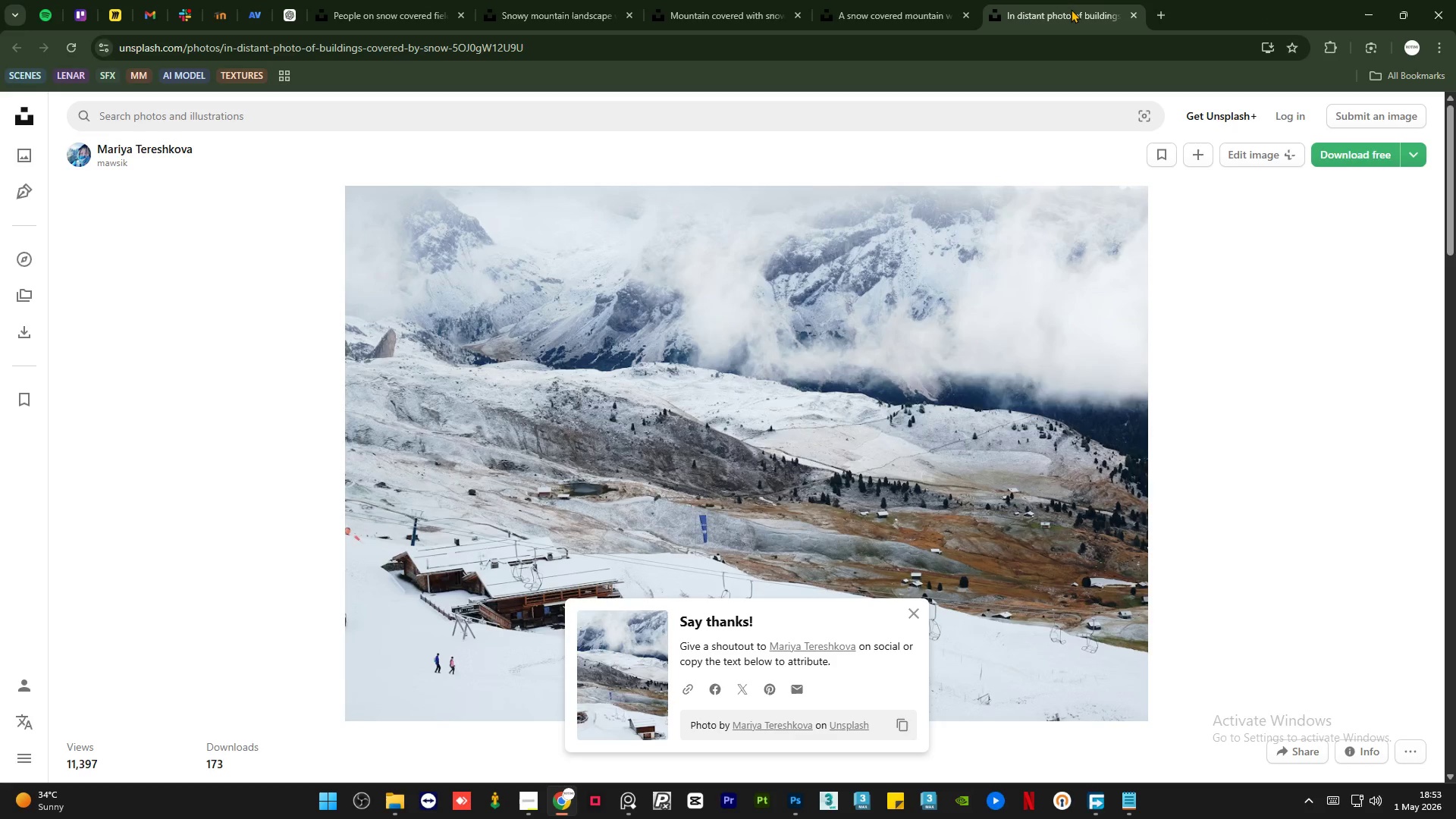 
left_click([1071, 9])
 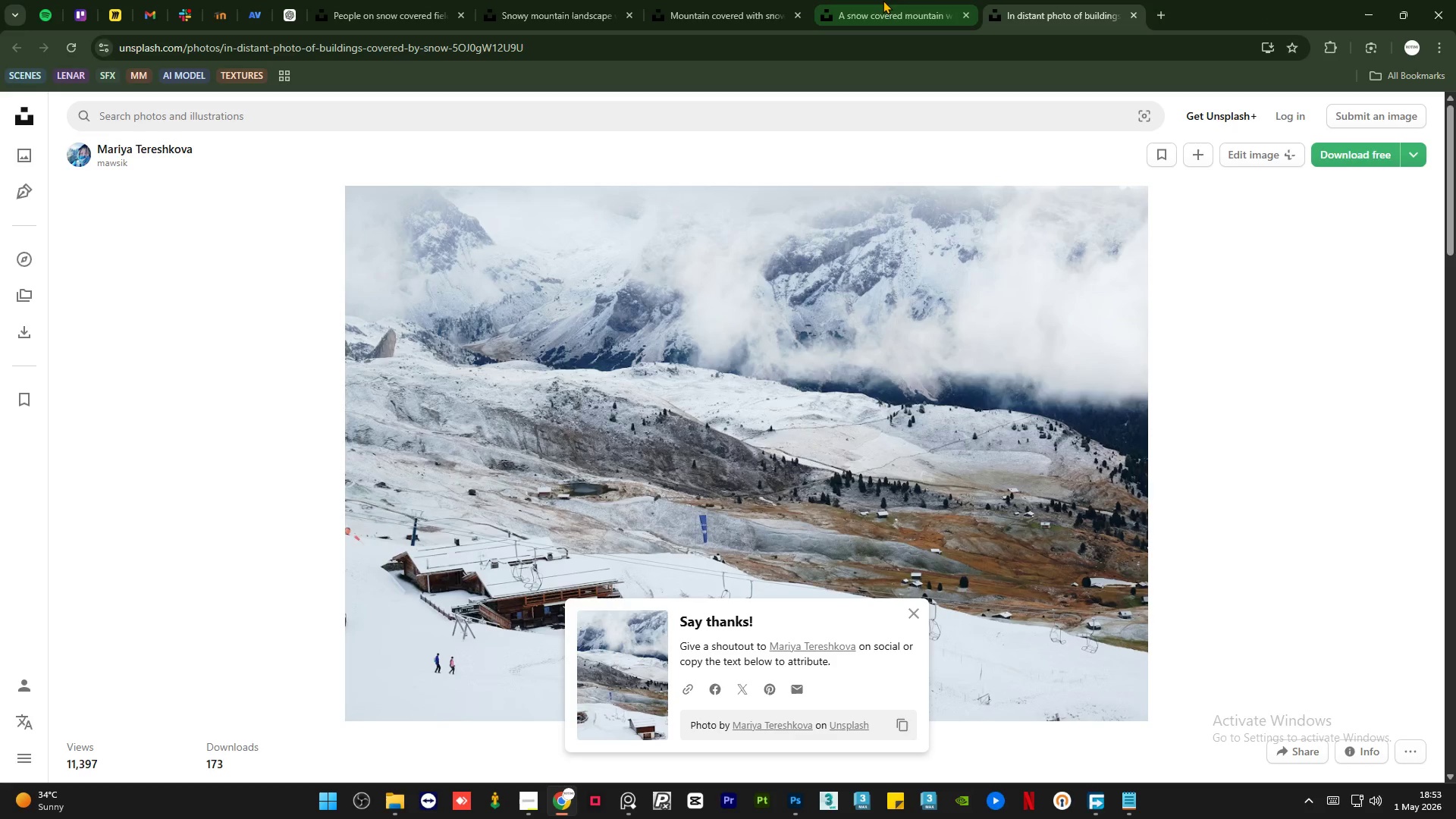 
left_click([883, 0])
 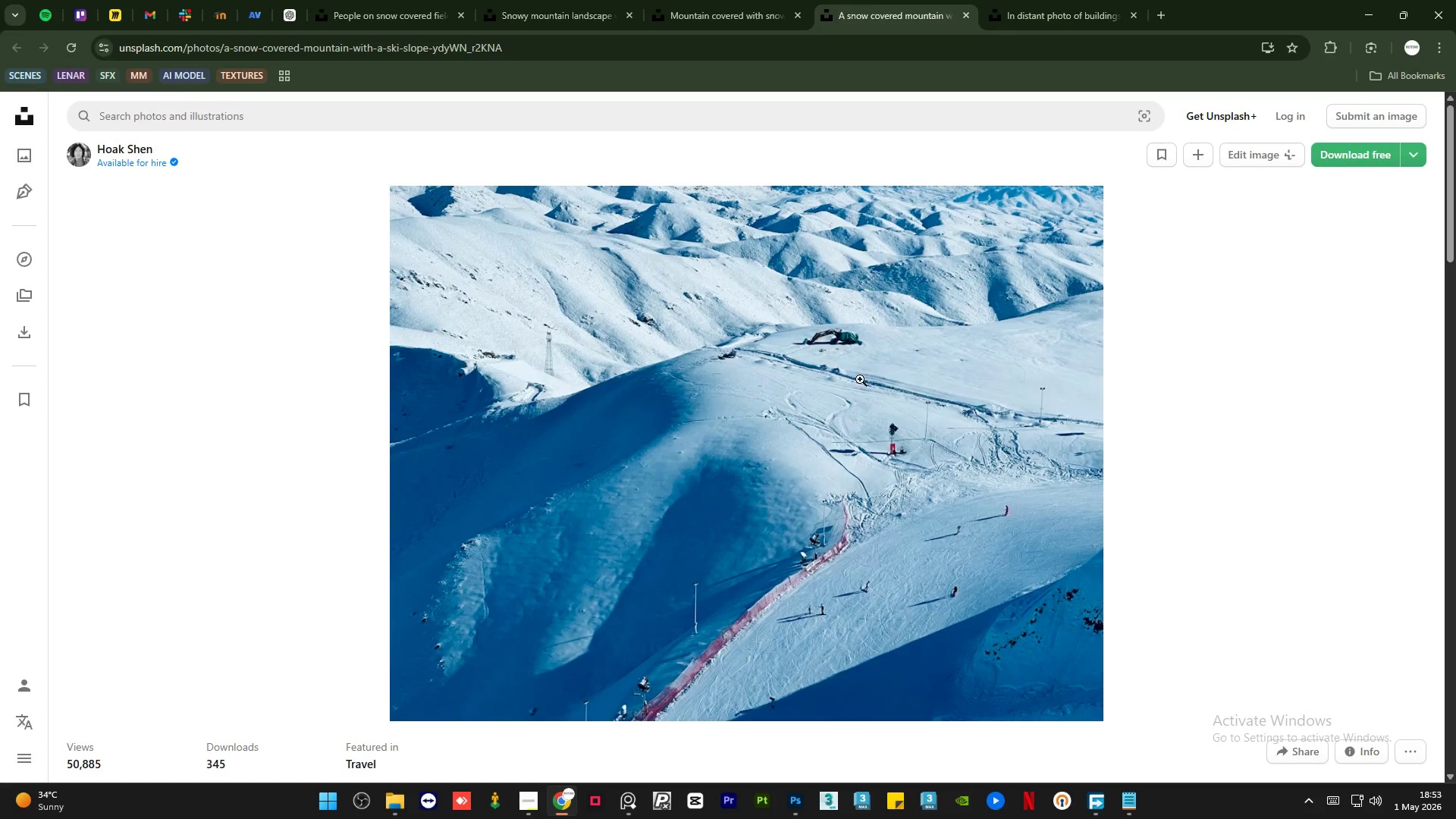 
scroll: coordinate [850, 447], scroll_direction: up, amount: 2.0
 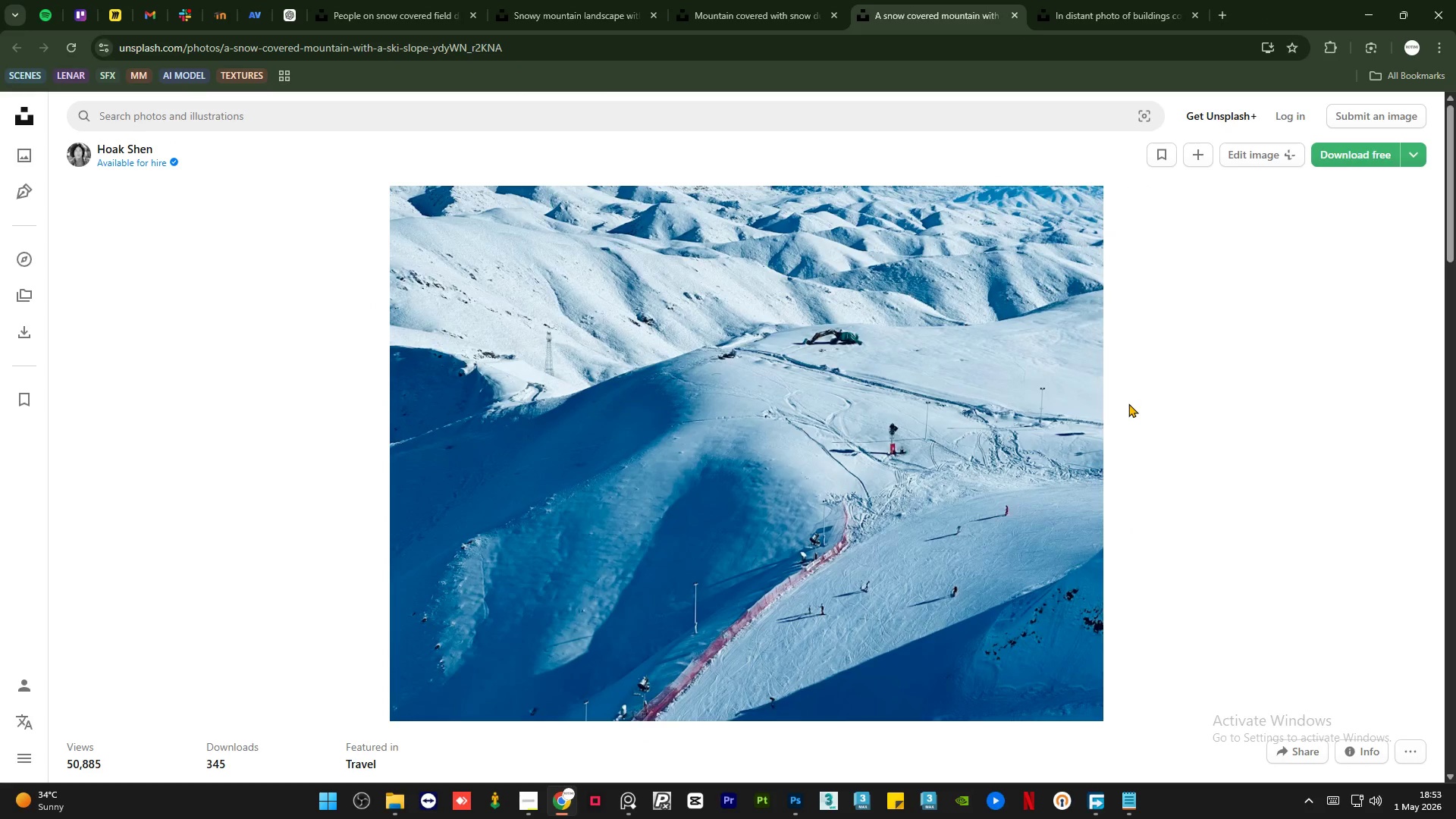 
left_click([1083, 5])
 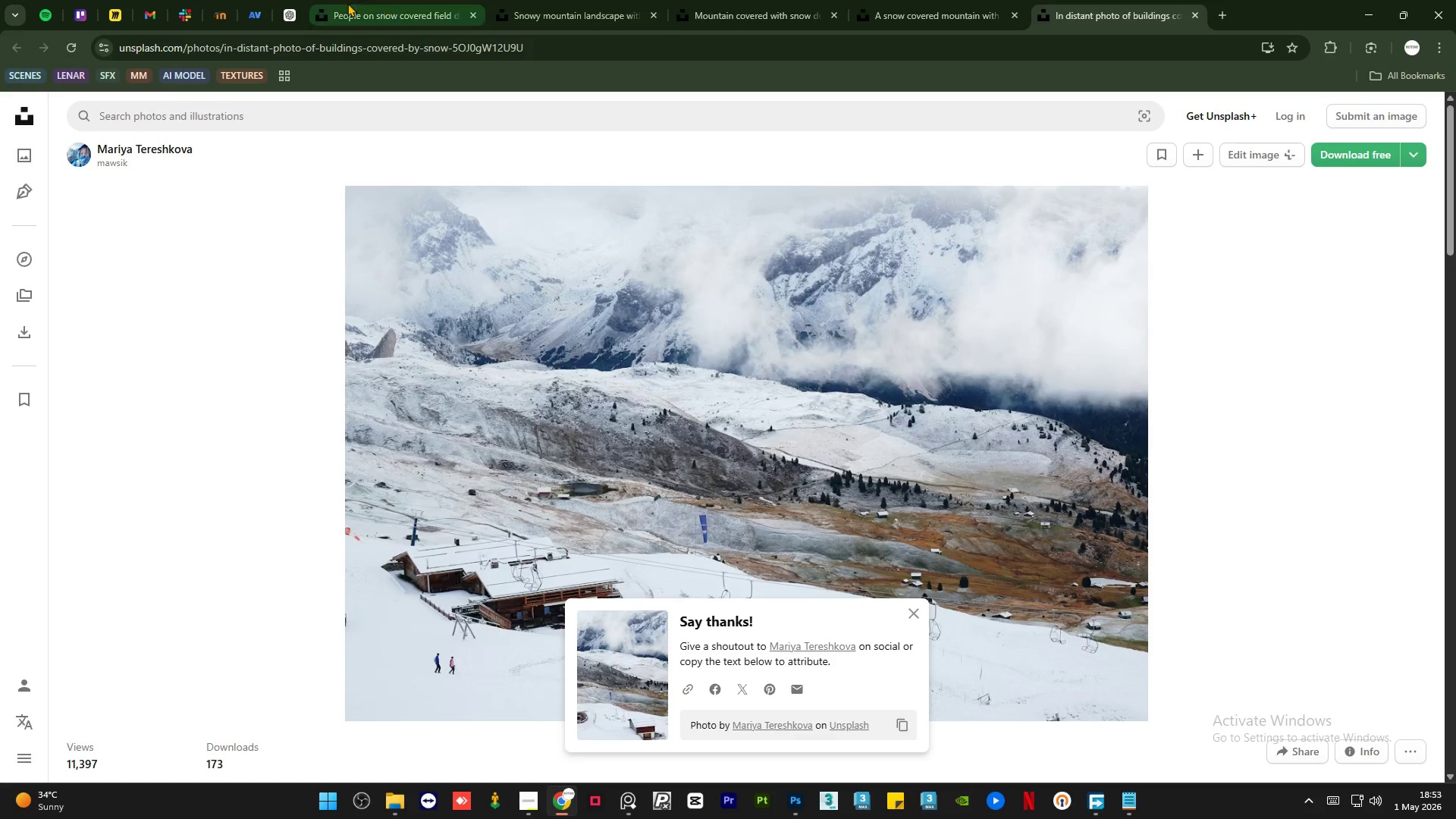 
left_click([384, 0])
 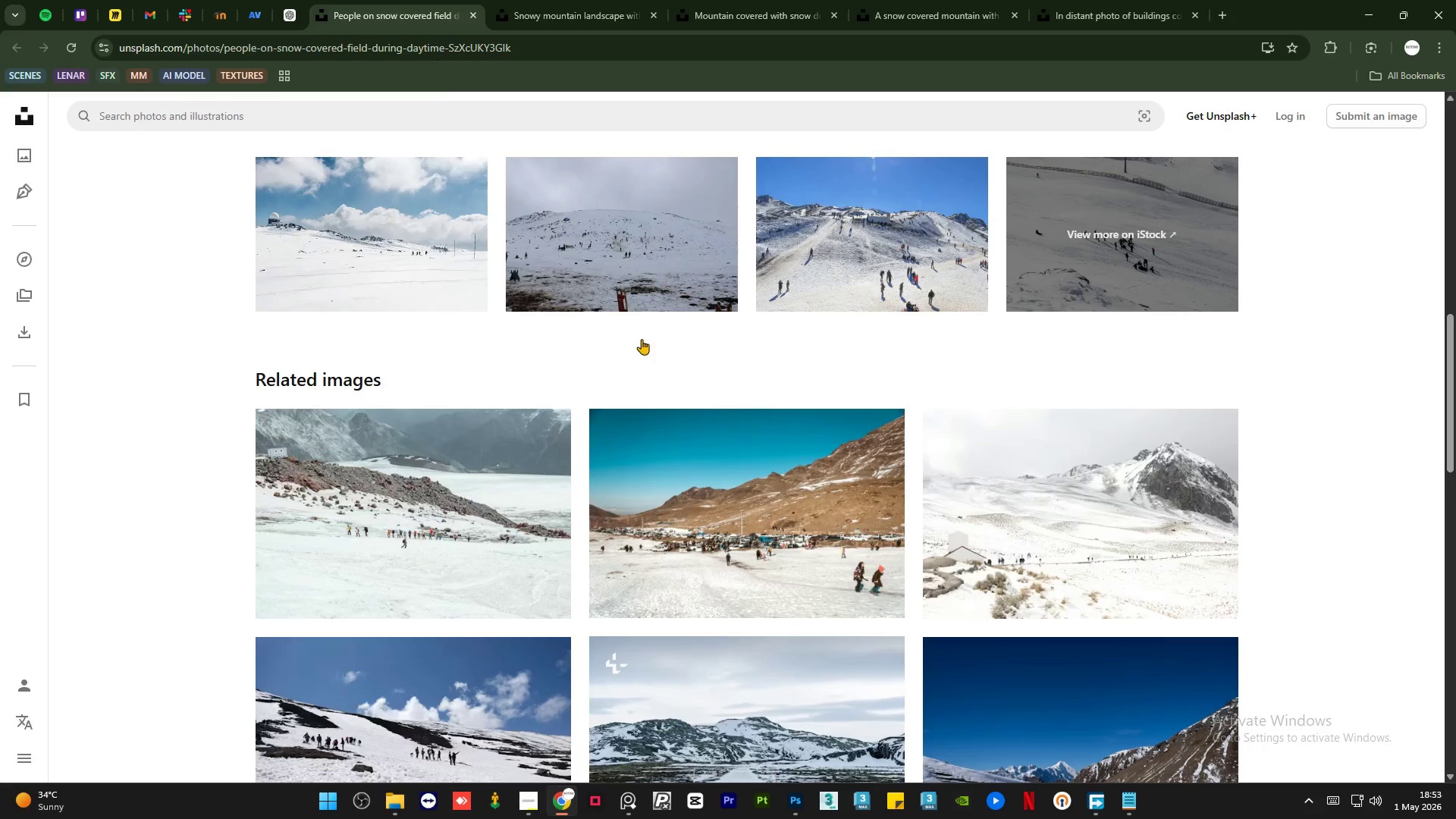 
scroll: coordinate [703, 424], scroll_direction: up, amount: 23.0
 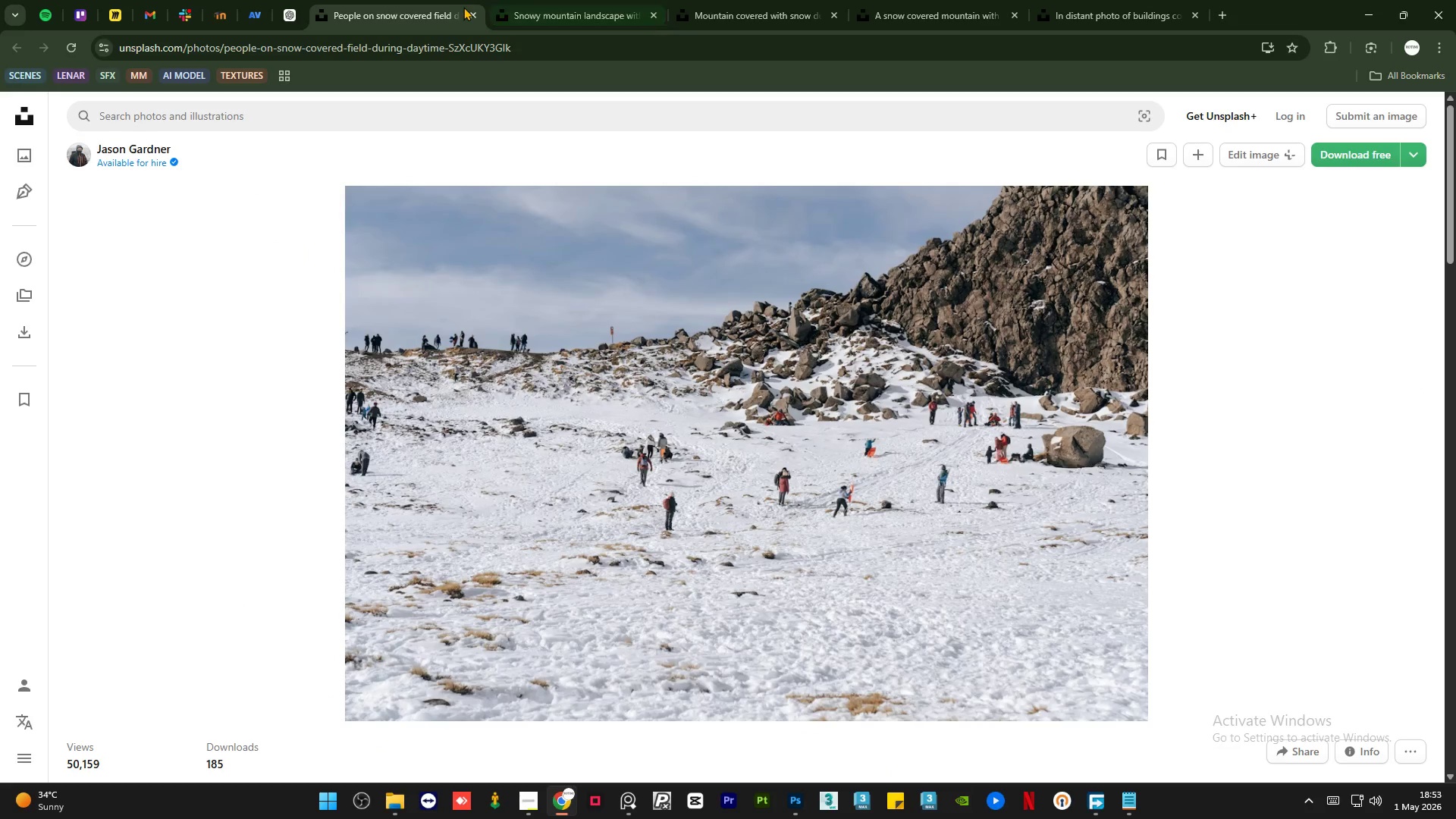 
left_click([472, 14])
 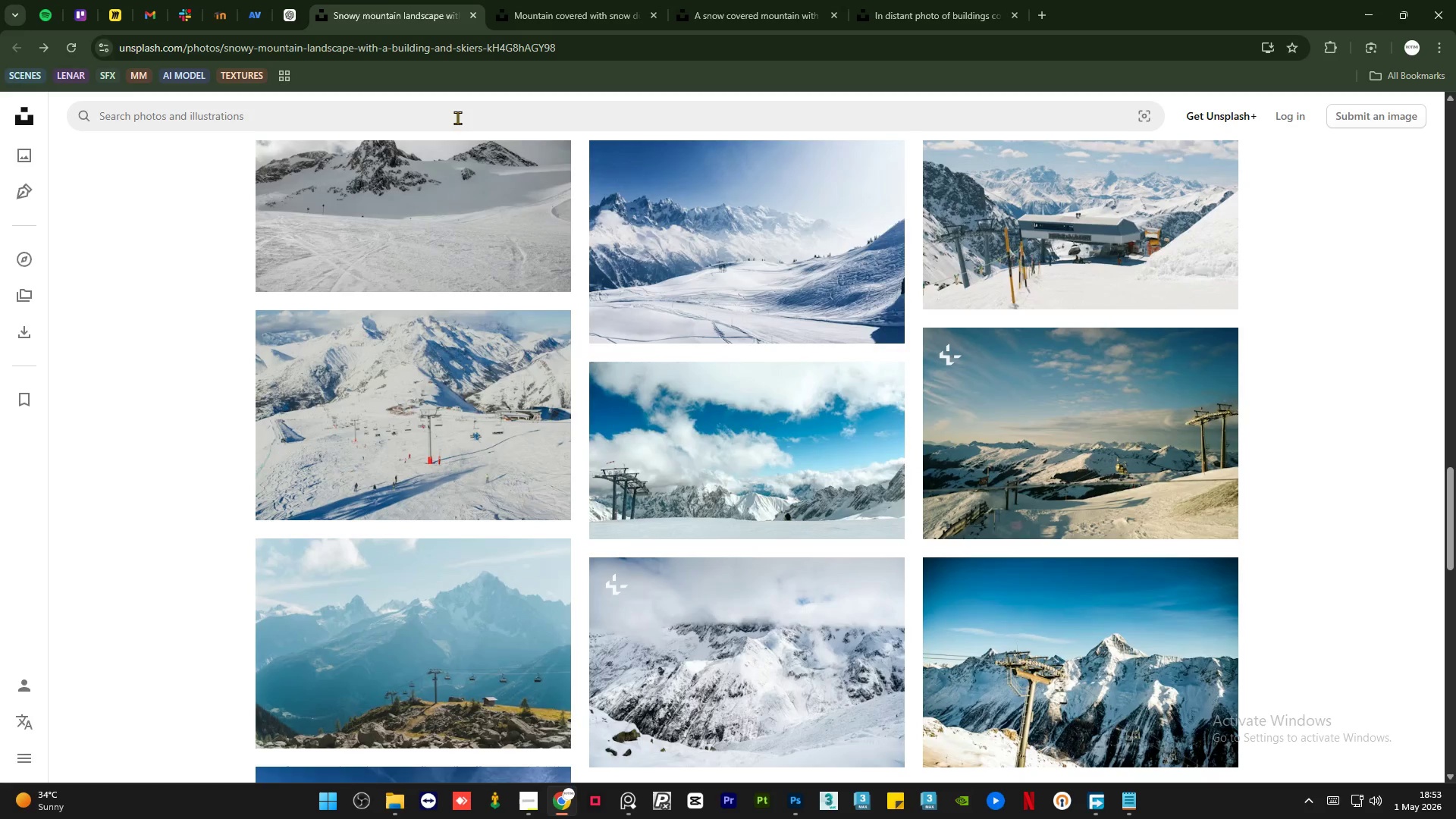 
scroll: coordinate [595, 368], scroll_direction: up, amount: 41.0
 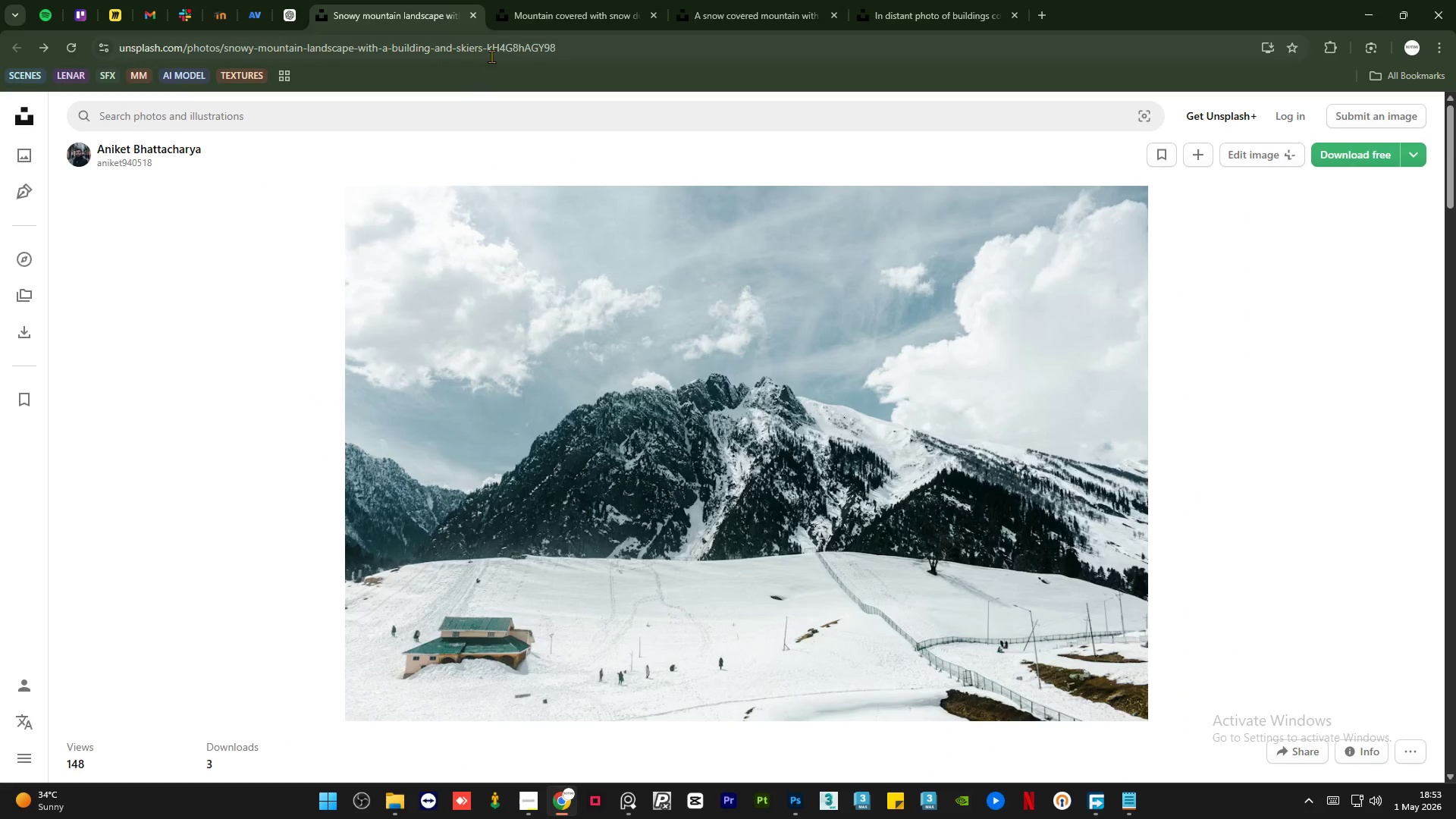 
left_click([526, 11])
 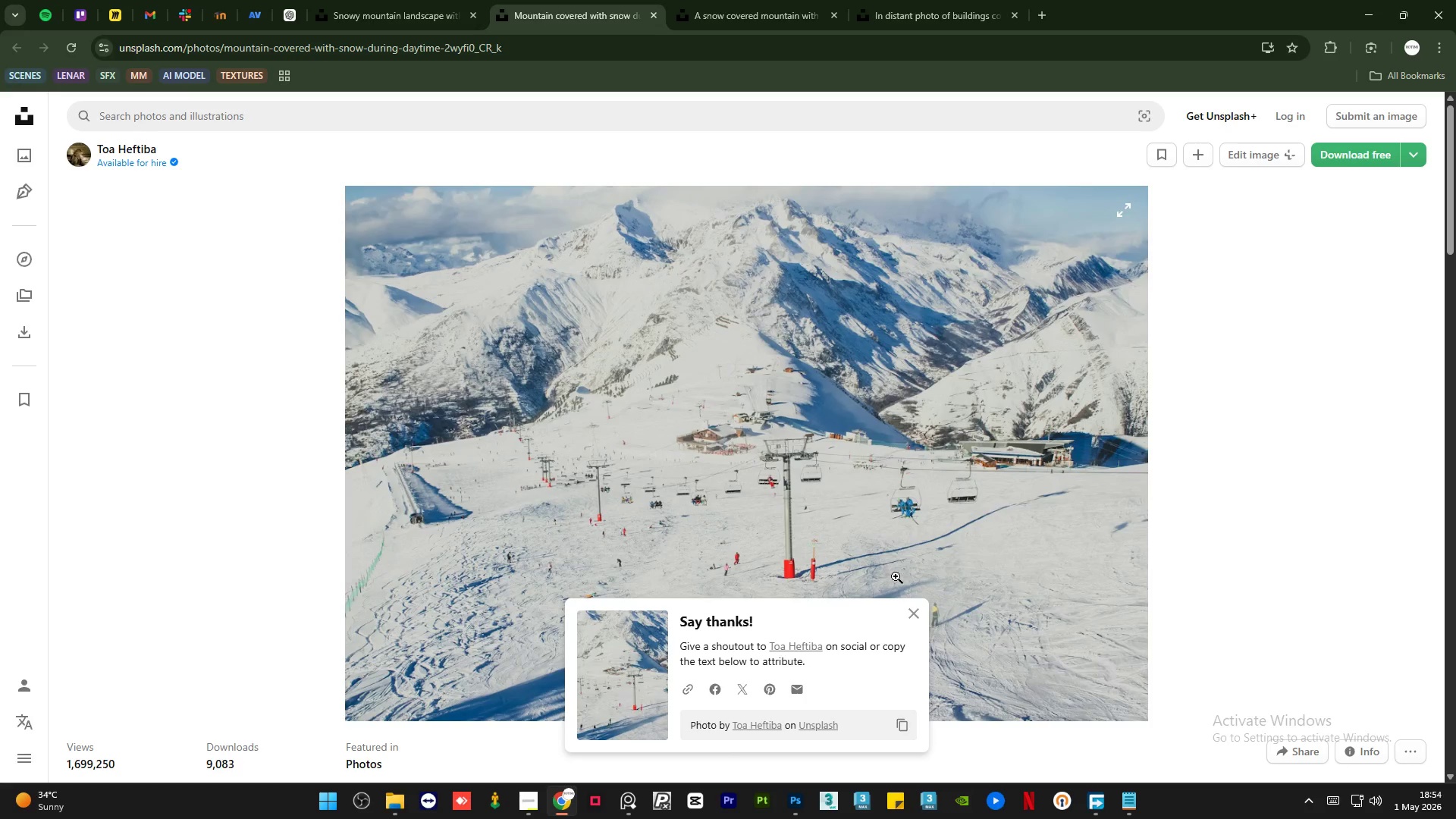 
left_click([913, 606])
 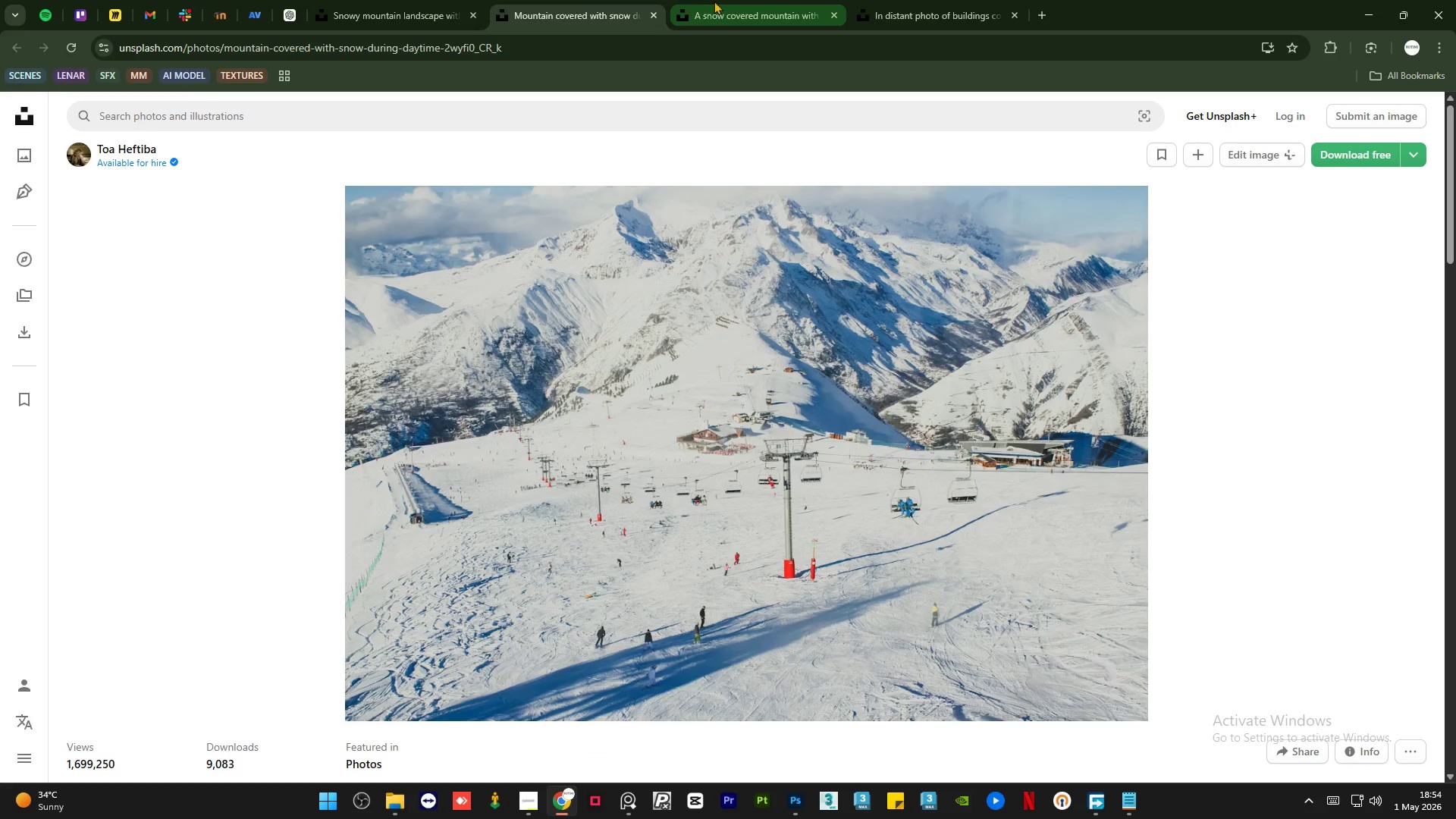 
left_click([739, 1])
 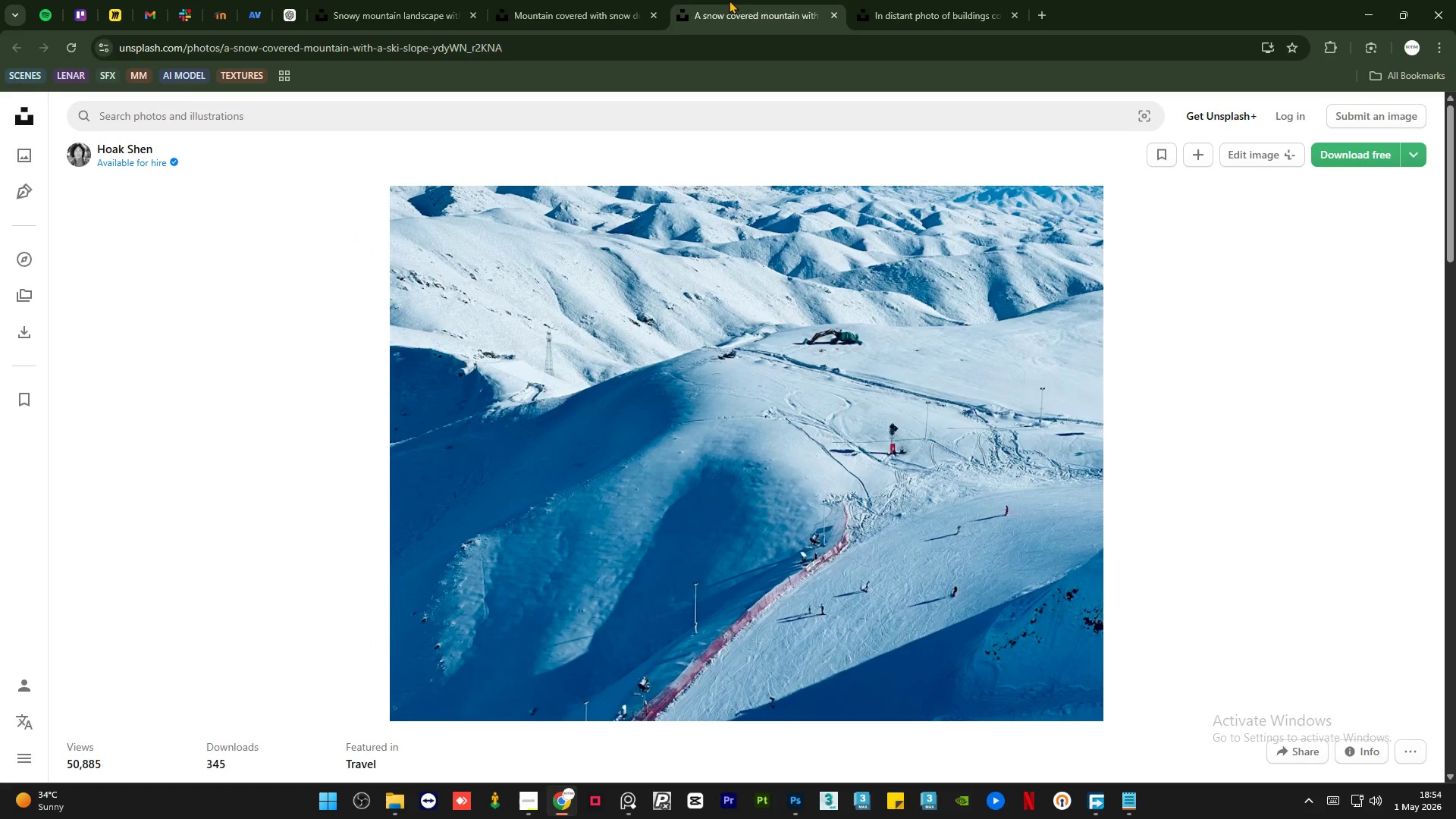 
left_click_drag(start_coordinate=[729, 0], to_coordinate=[976, 8])
 